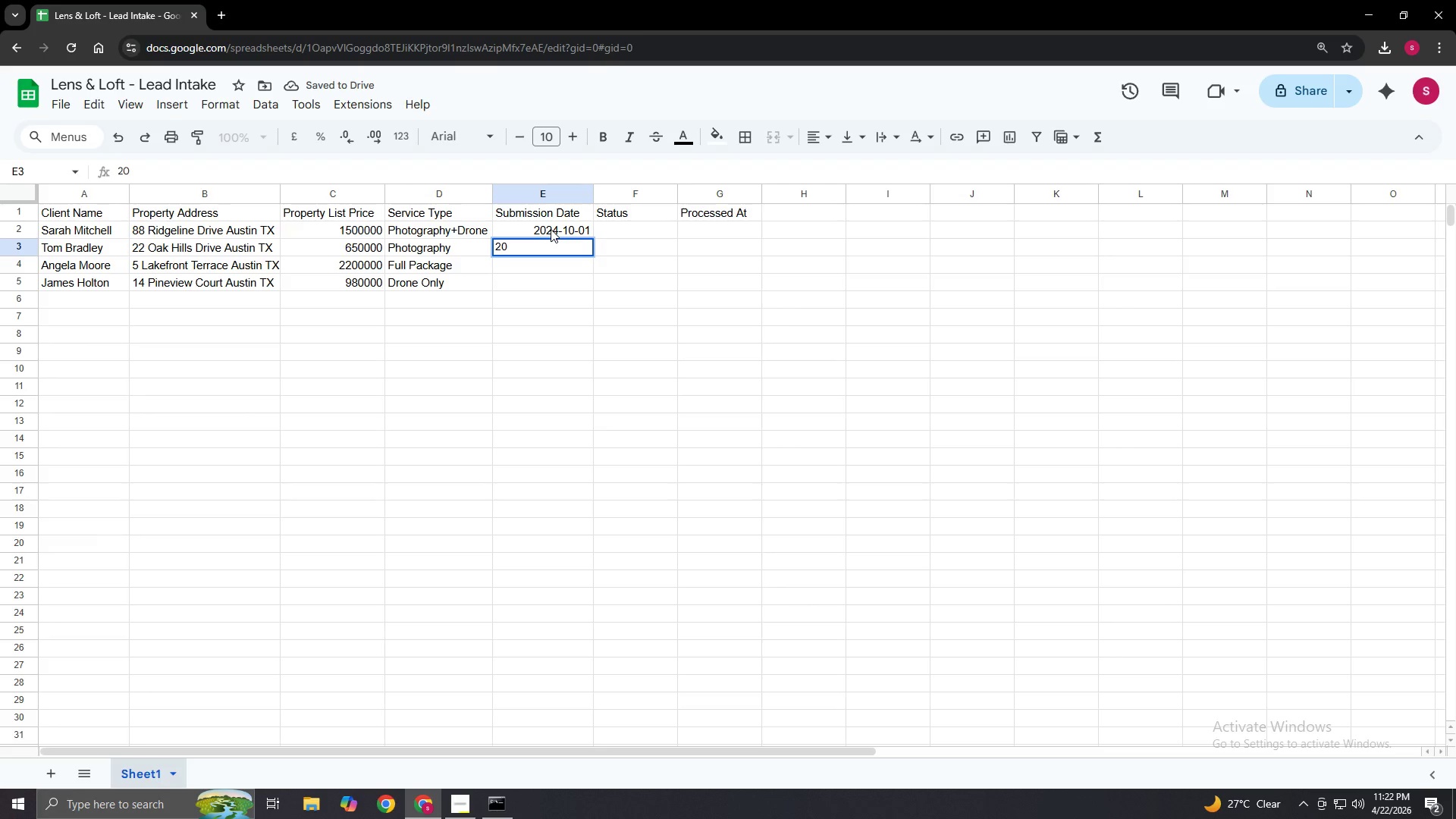 
key(Numpad2)
 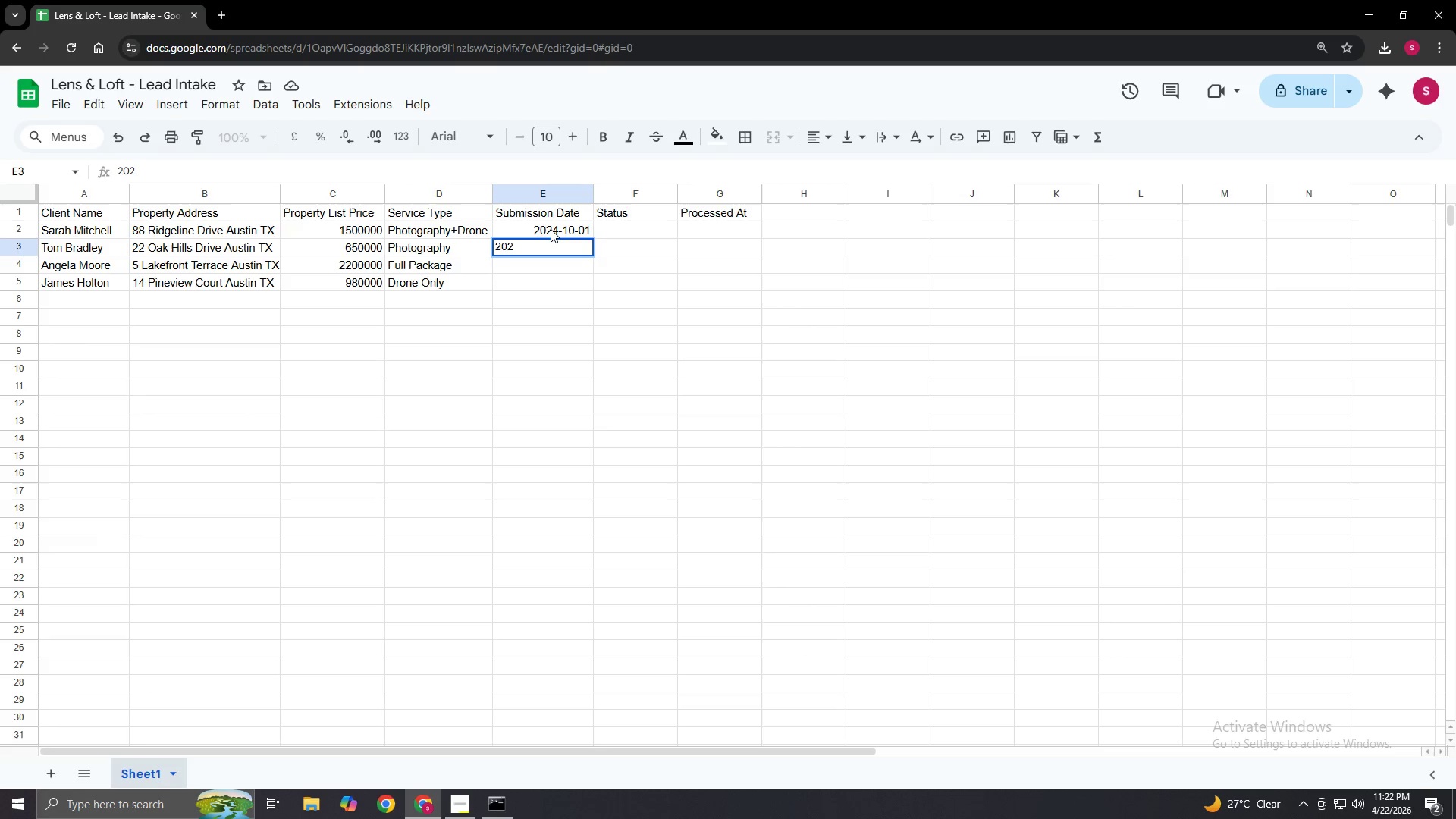 
key(Numpad4)
 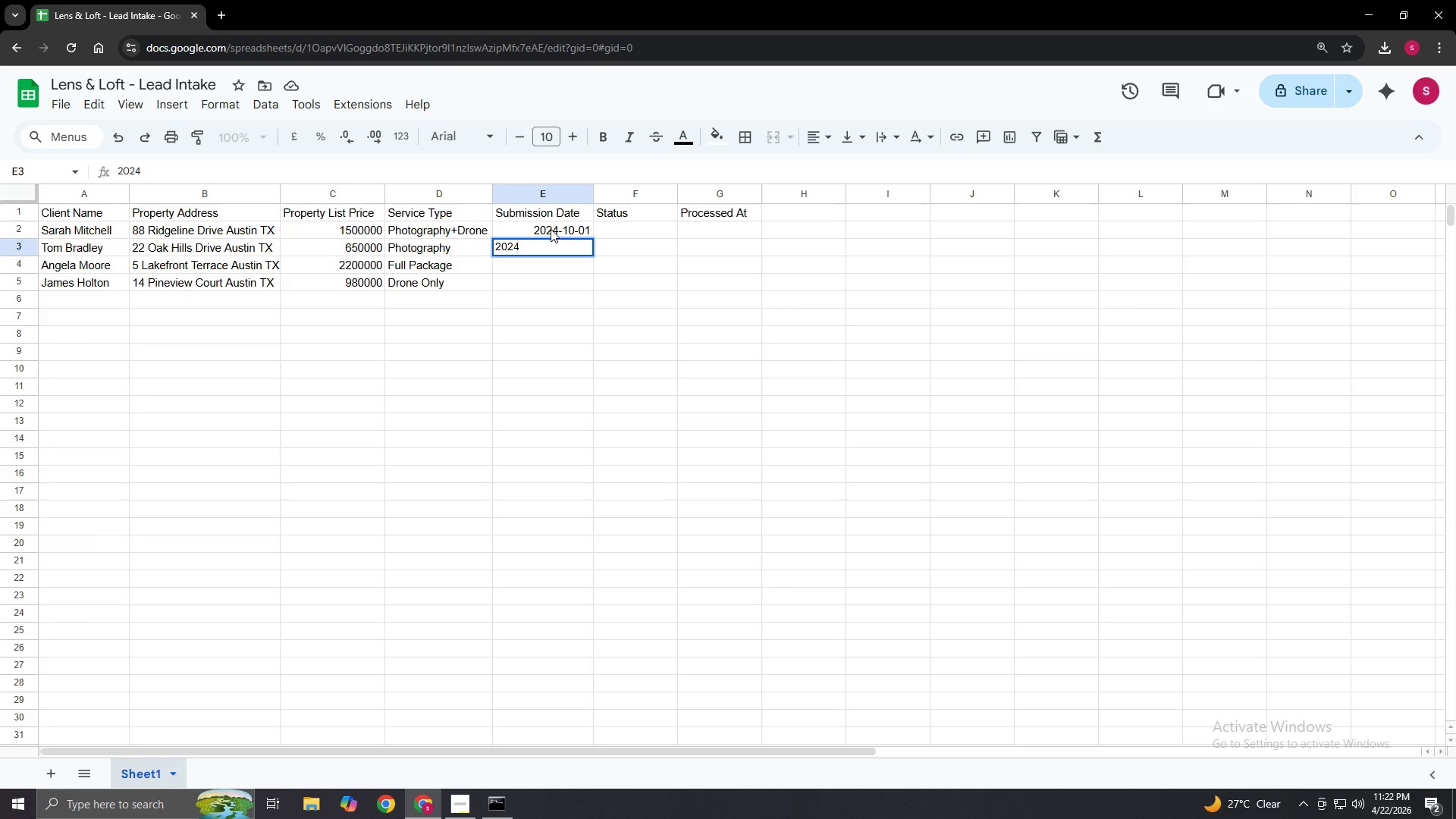 
key(NumpadSubtract)
 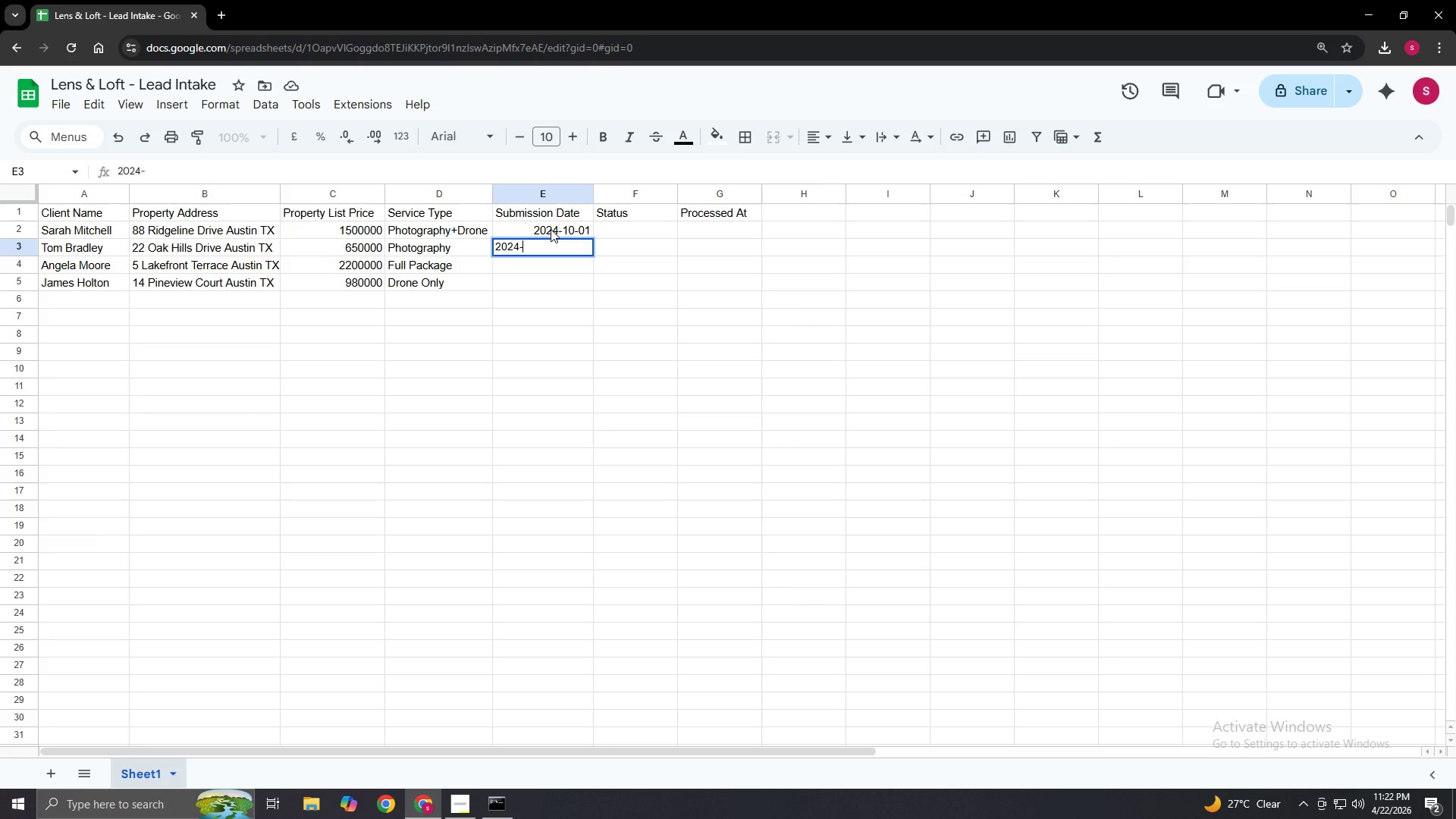 
key(Numpad1)
 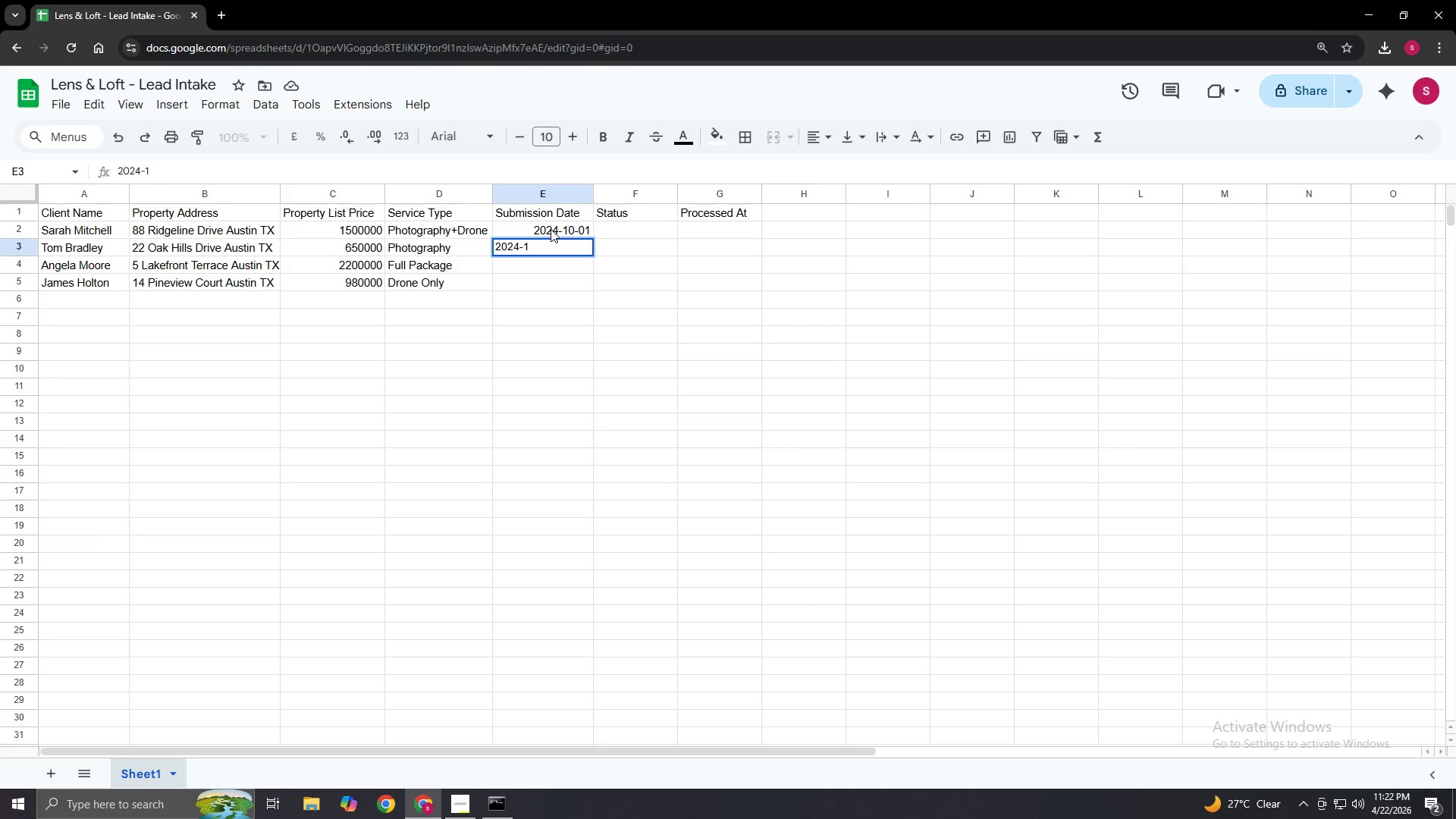 
key(Numpad0)
 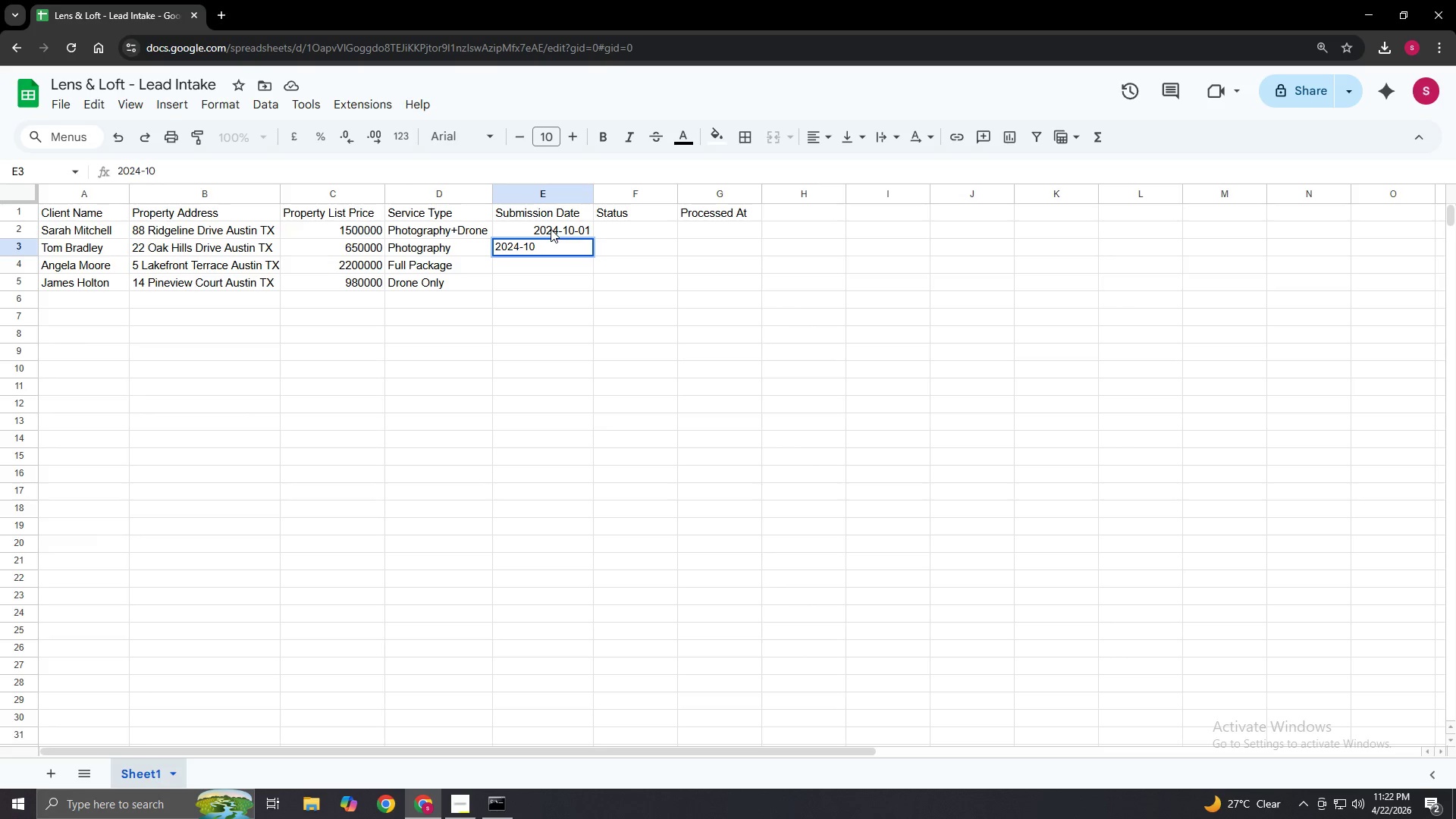 
key(NumpadSubtract)
 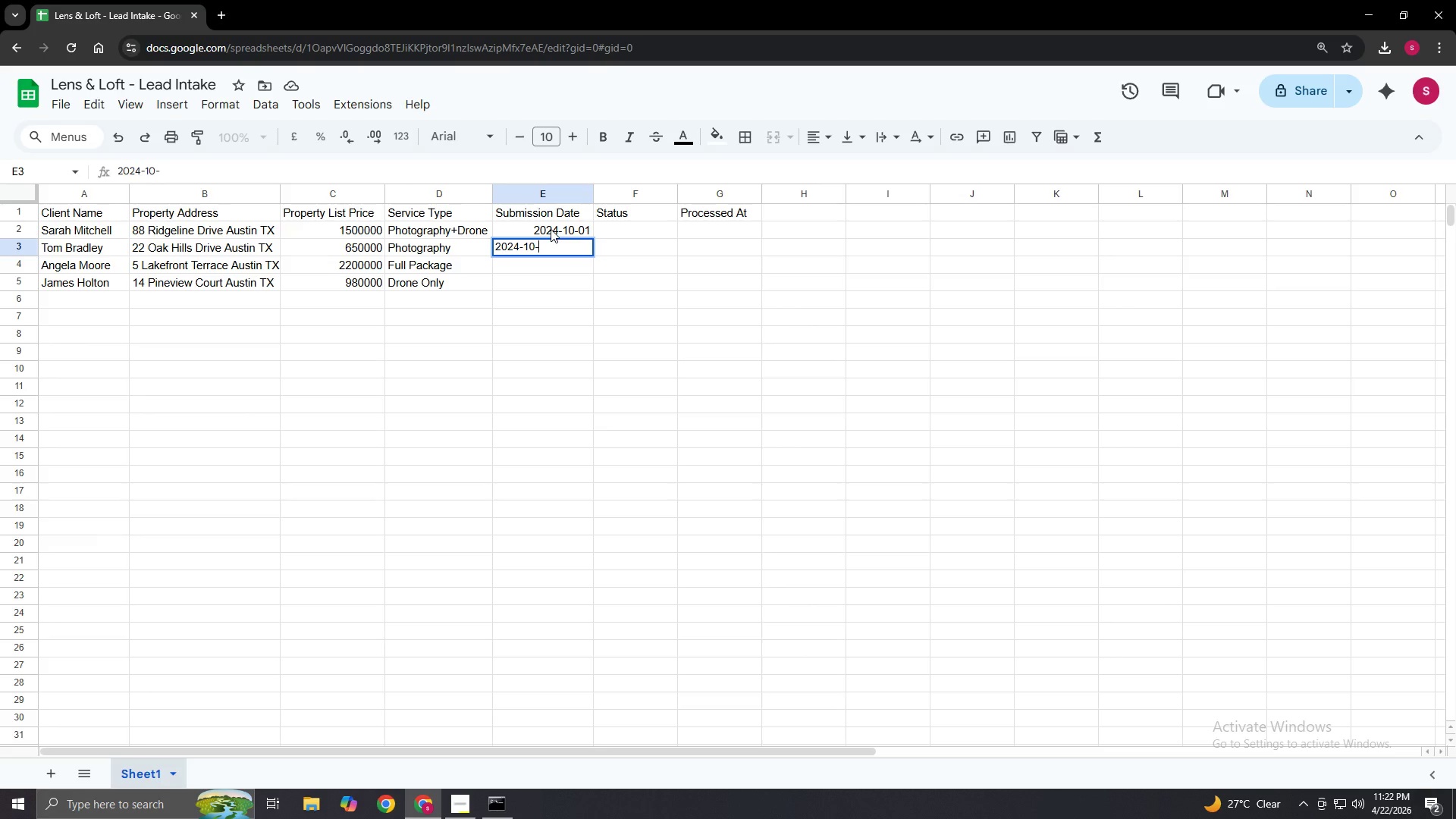 
key(Numpad0)
 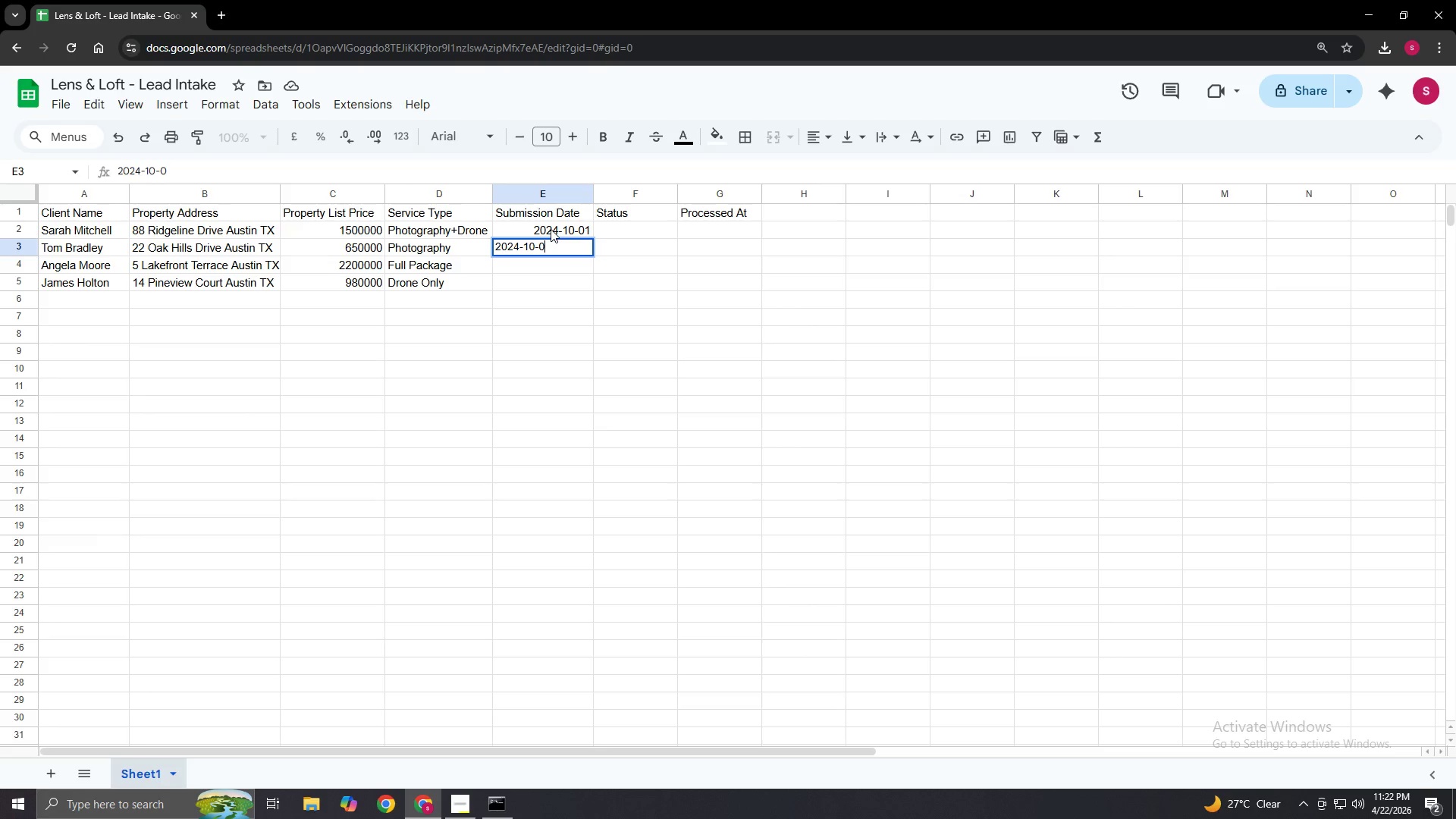 
key(Numpad1)
 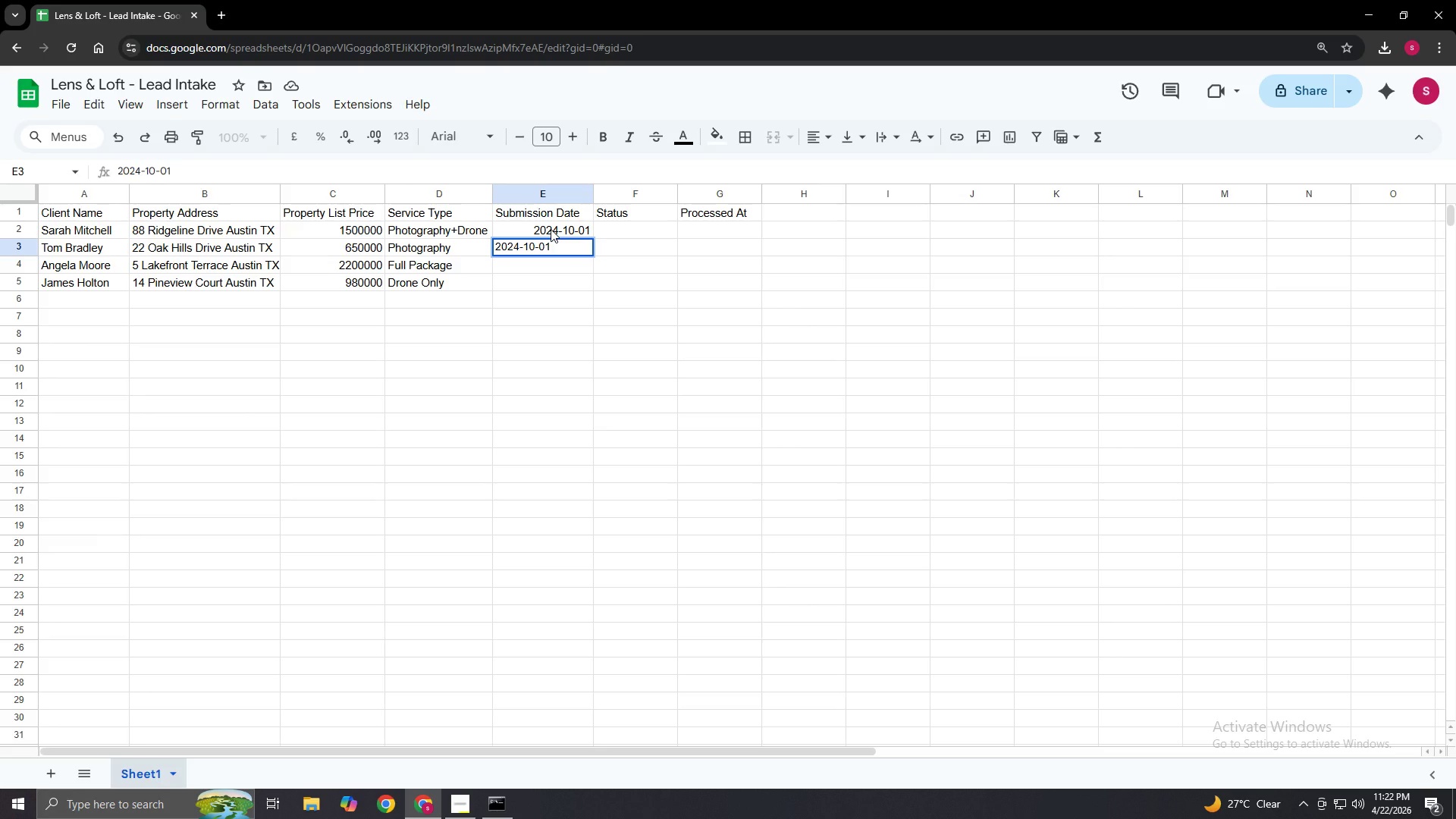 
key(NumpadEnter)
 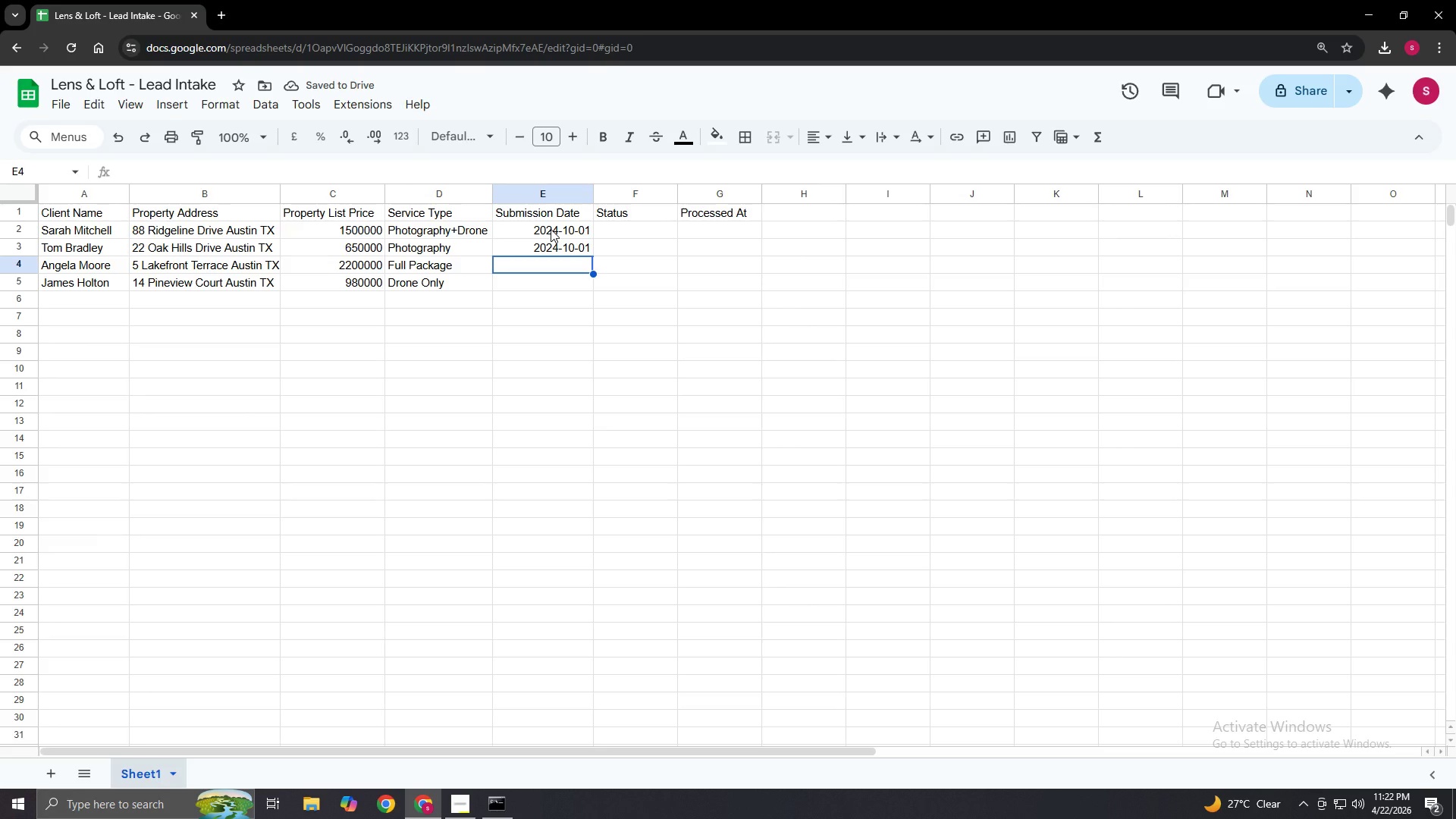 
wait(6.49)
 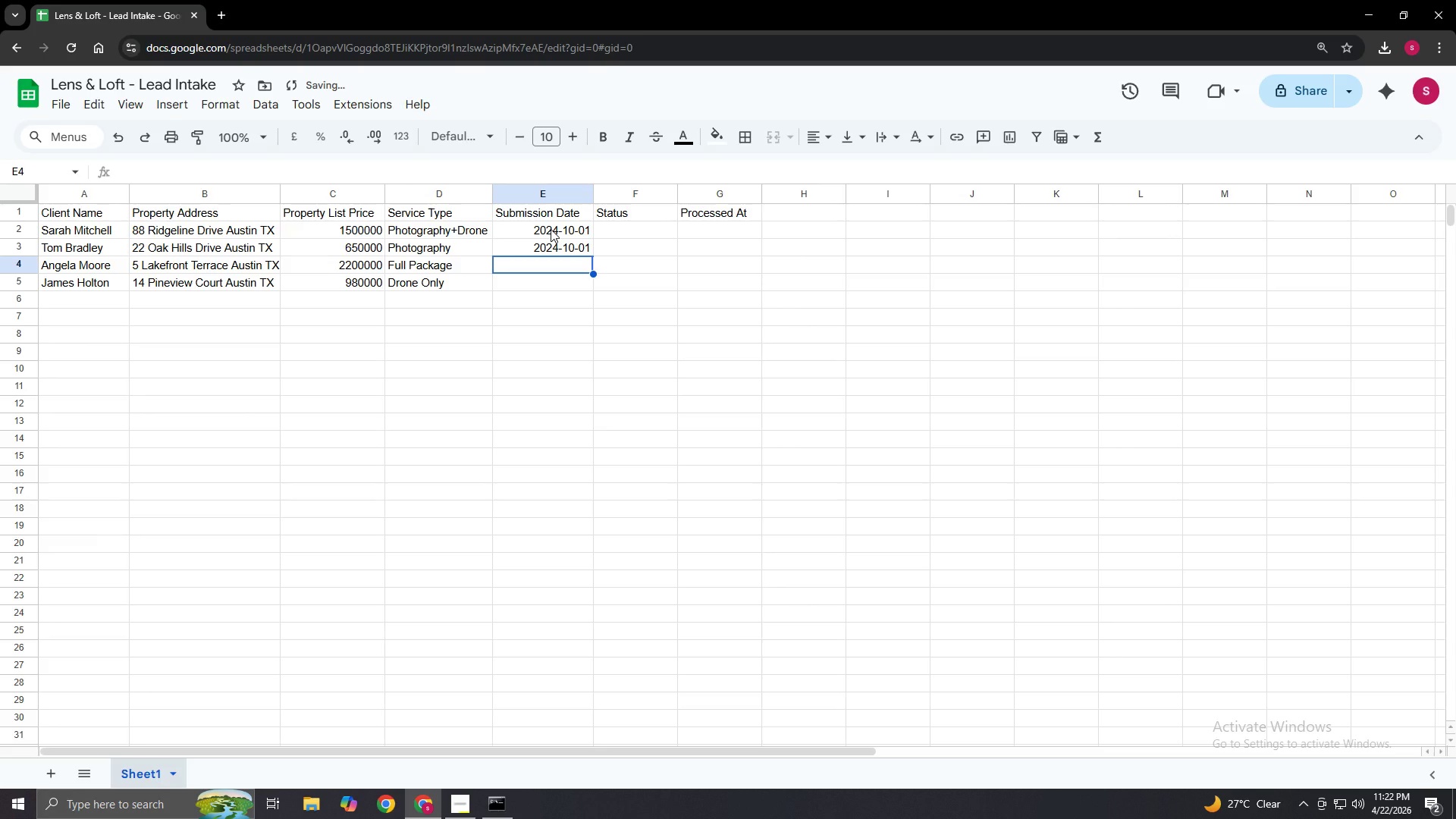 
key(NumpadEnter)
 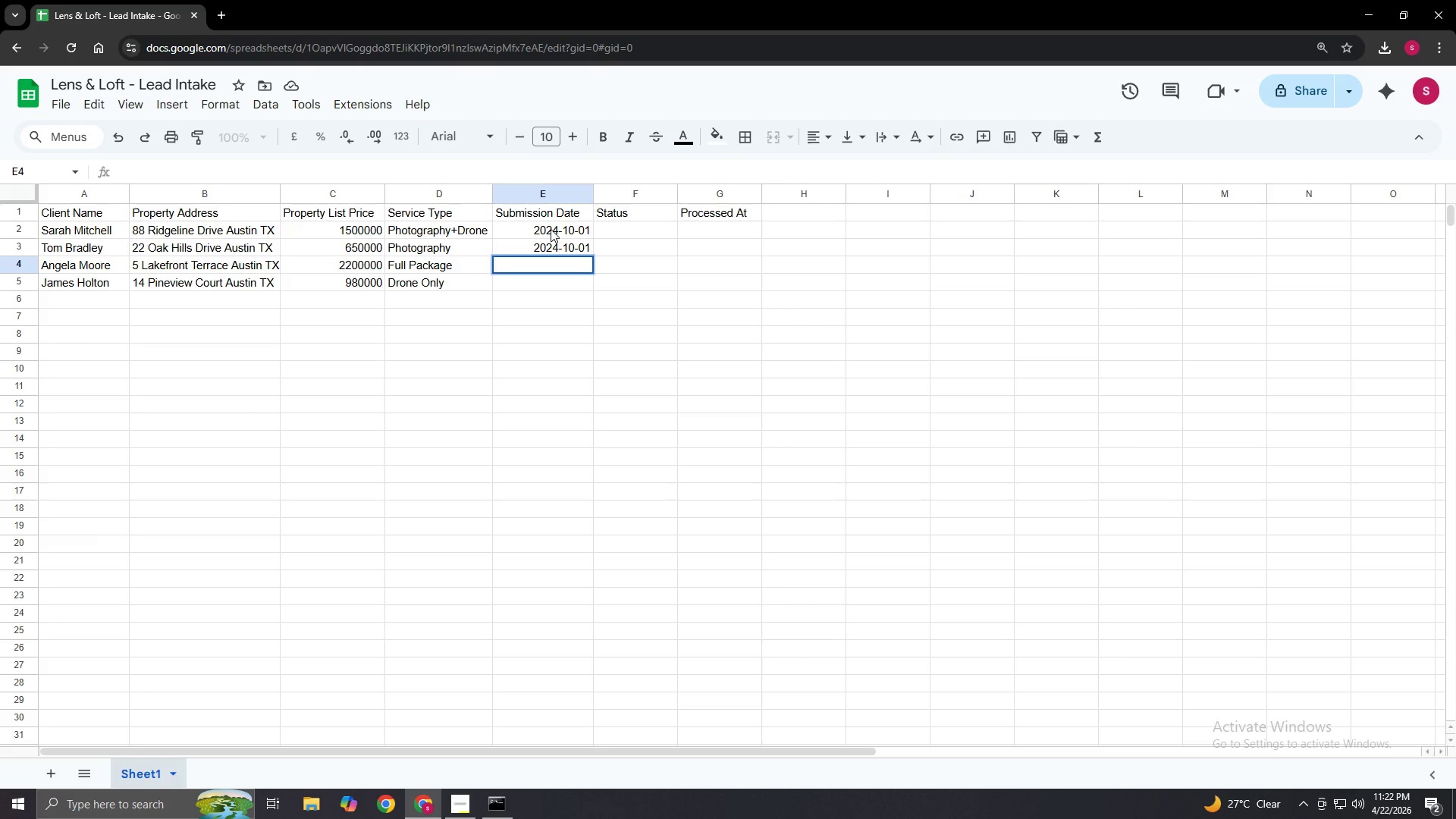 
key(Numpad2)
 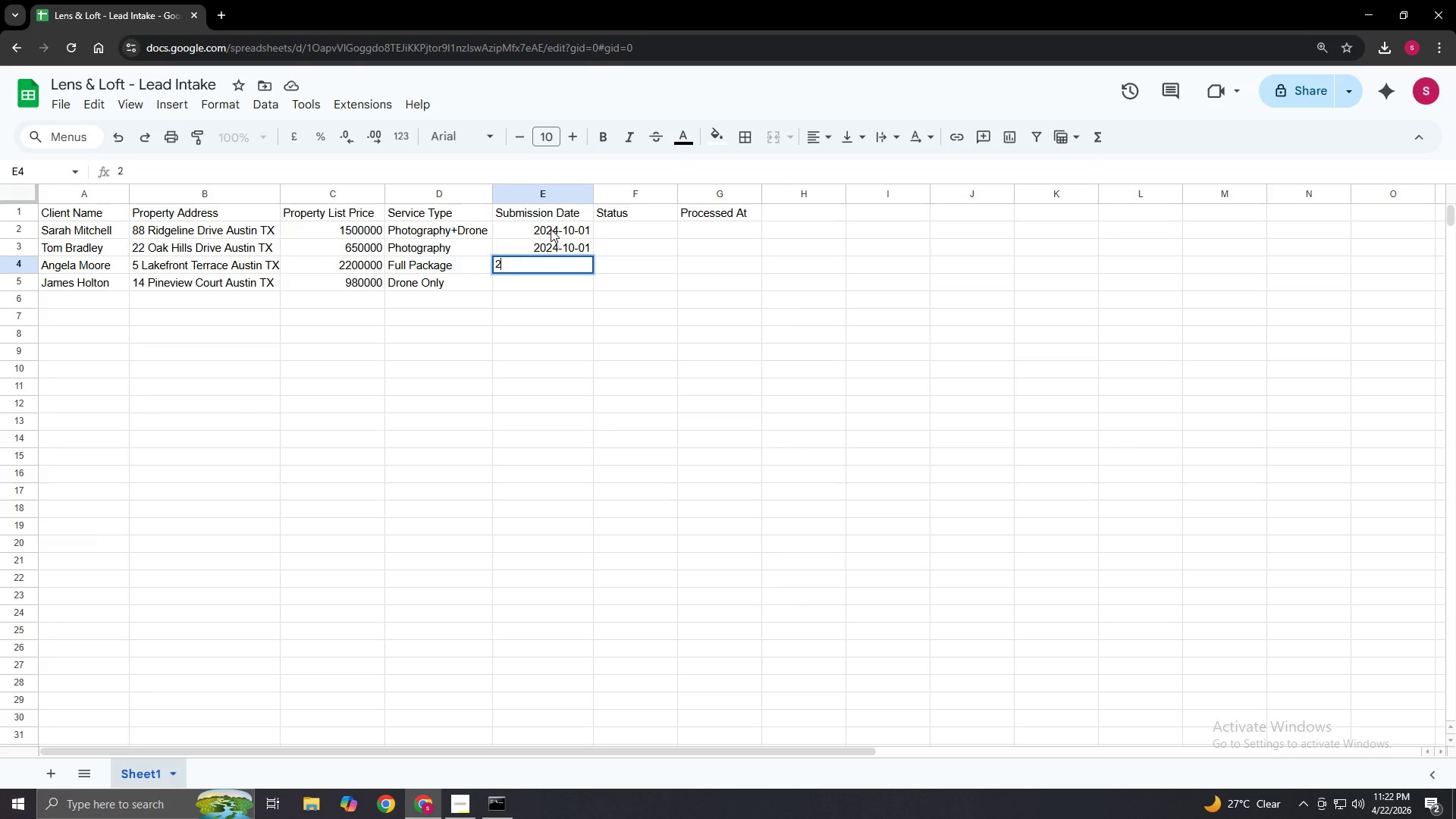 
key(Numpad0)
 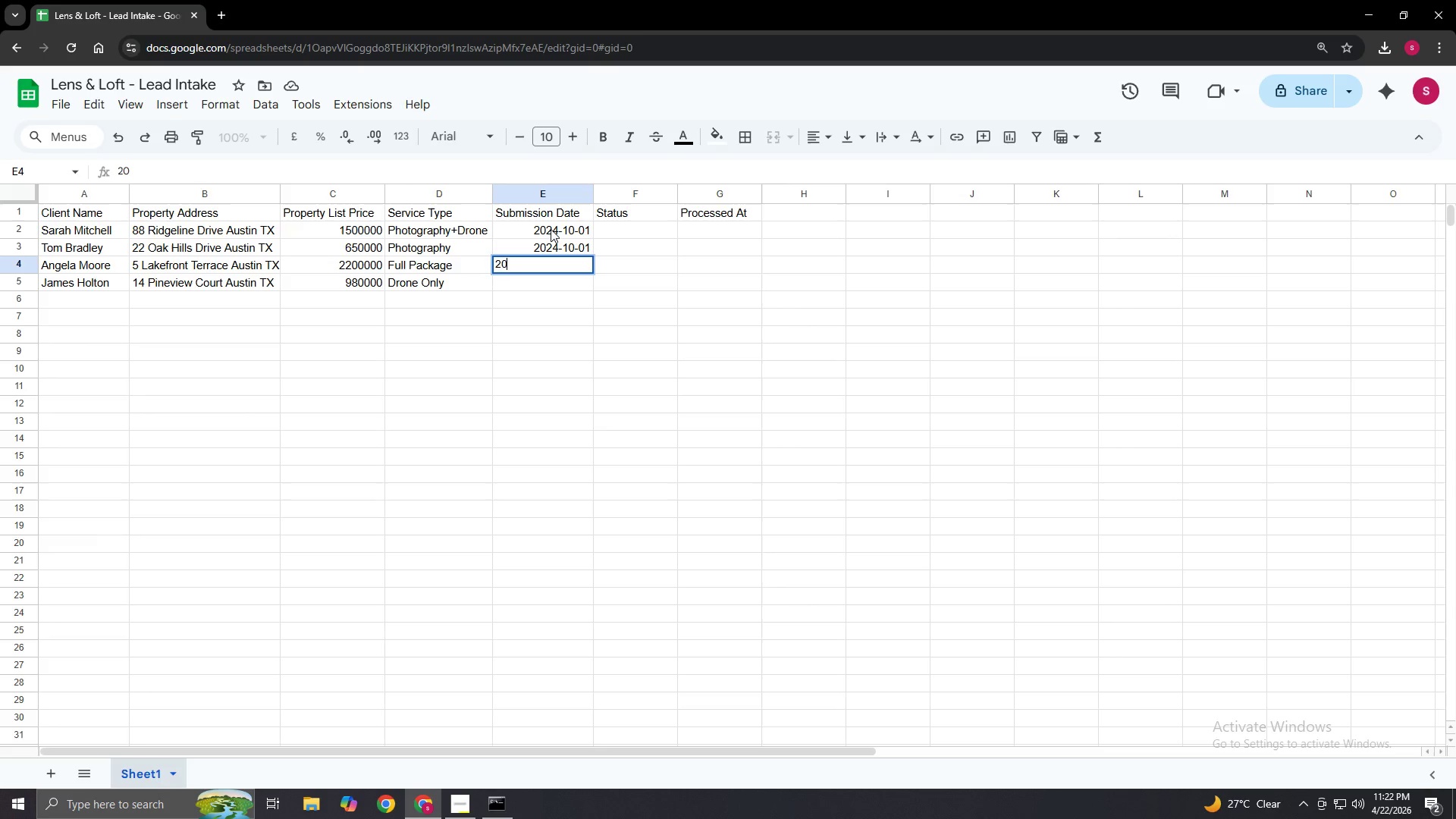 
key(Numpad2)
 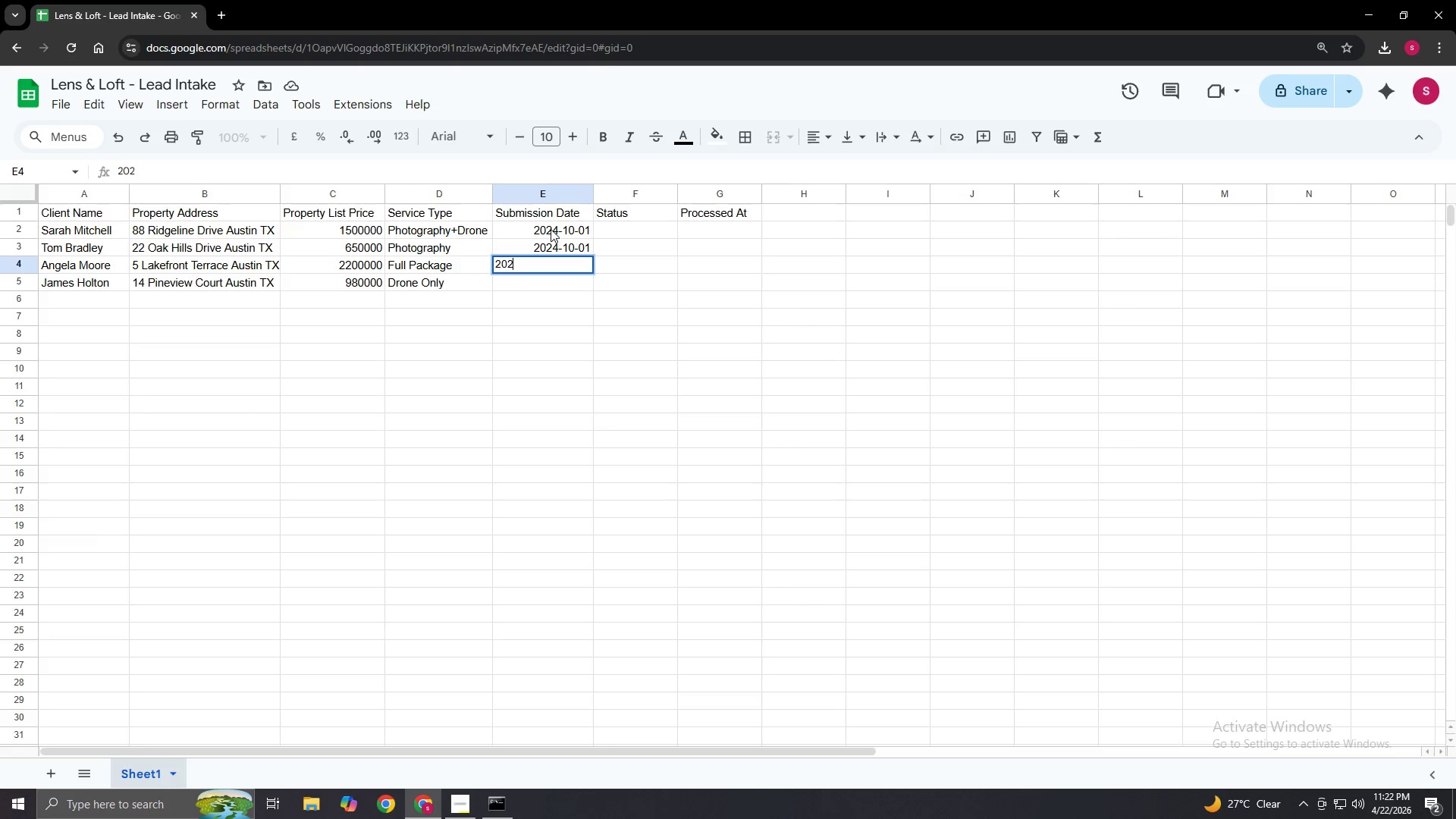 
key(Numpad4)
 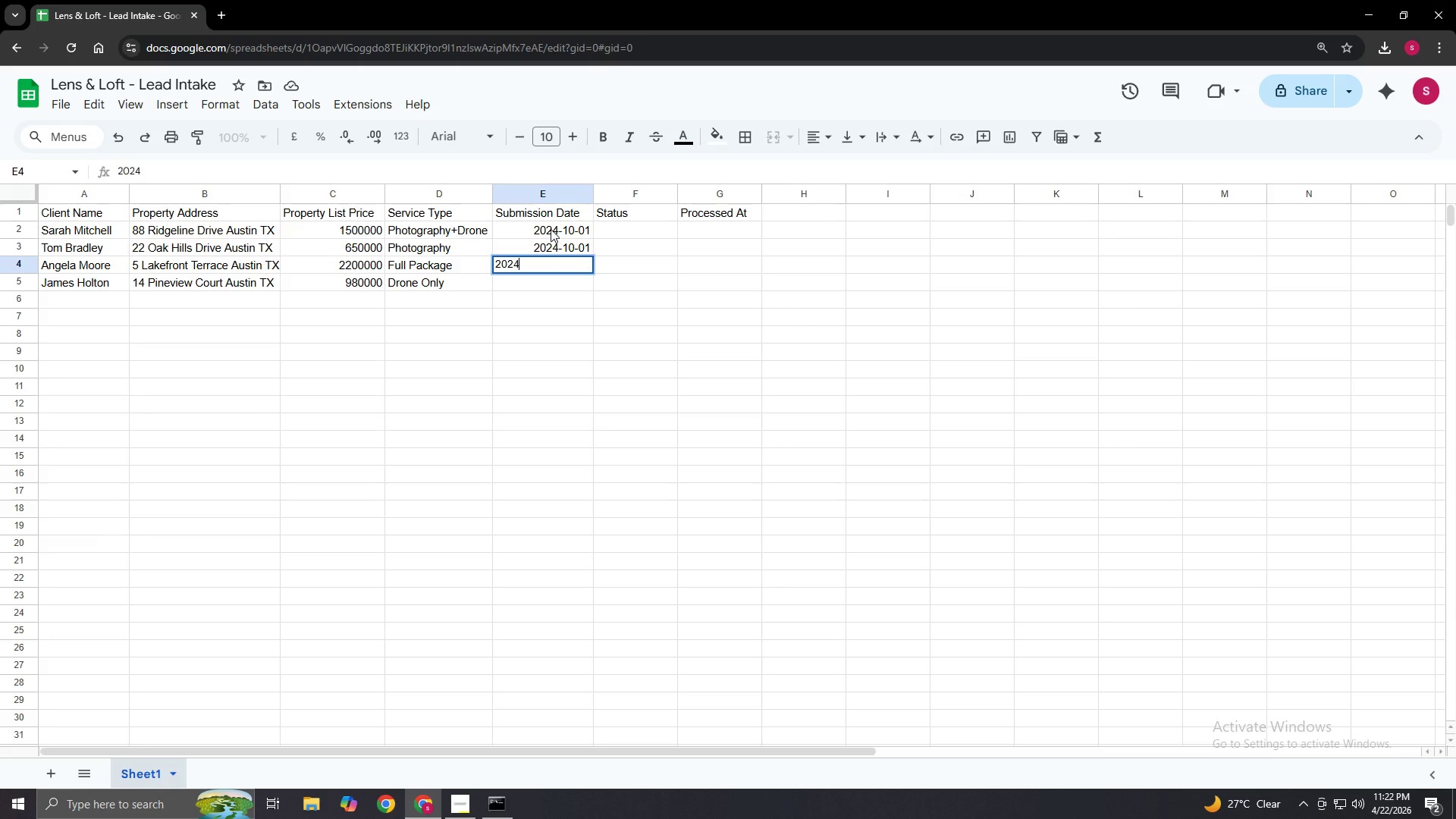 
key(NumpadSubtract)
 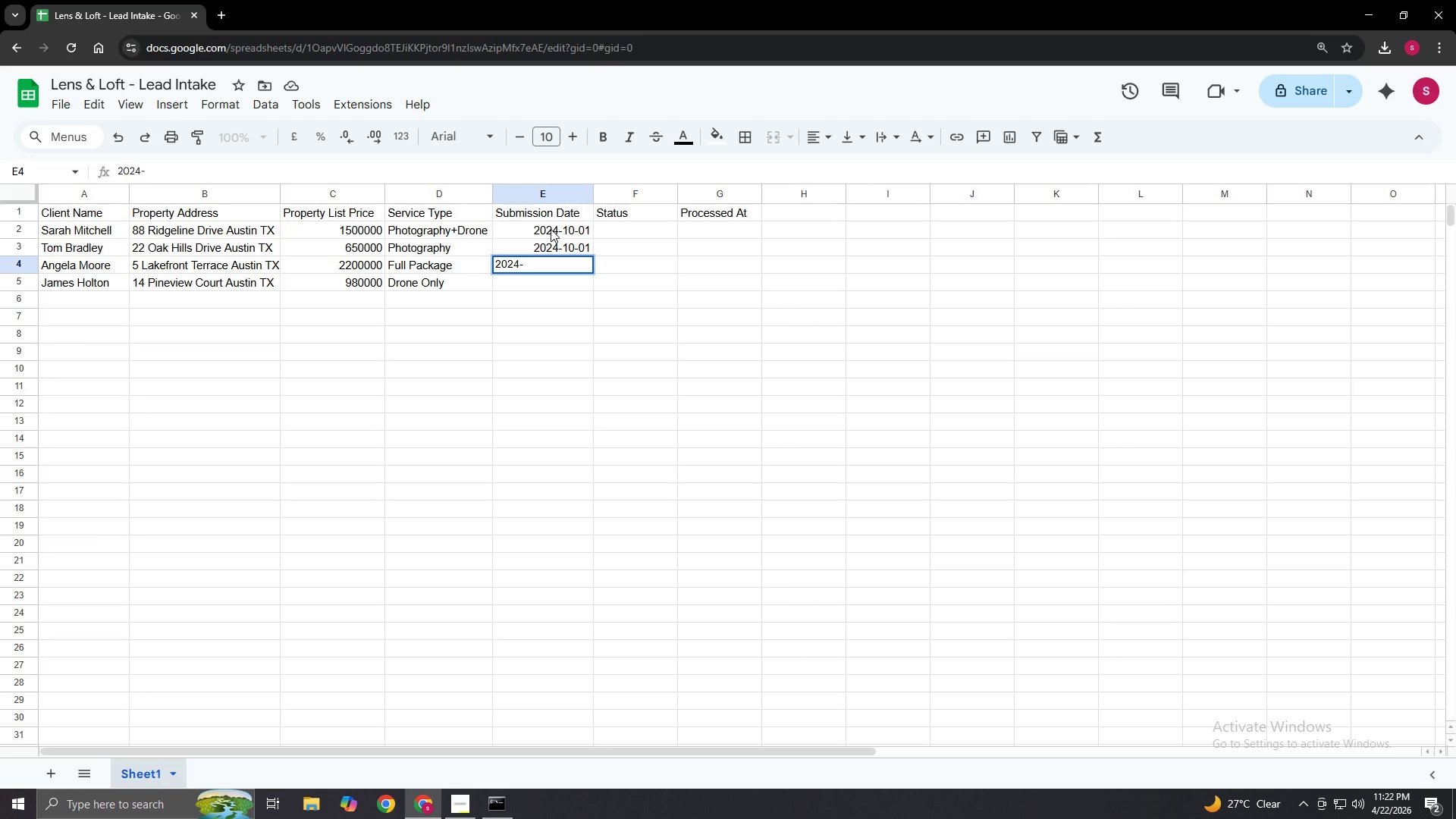 
key(Numpad1)
 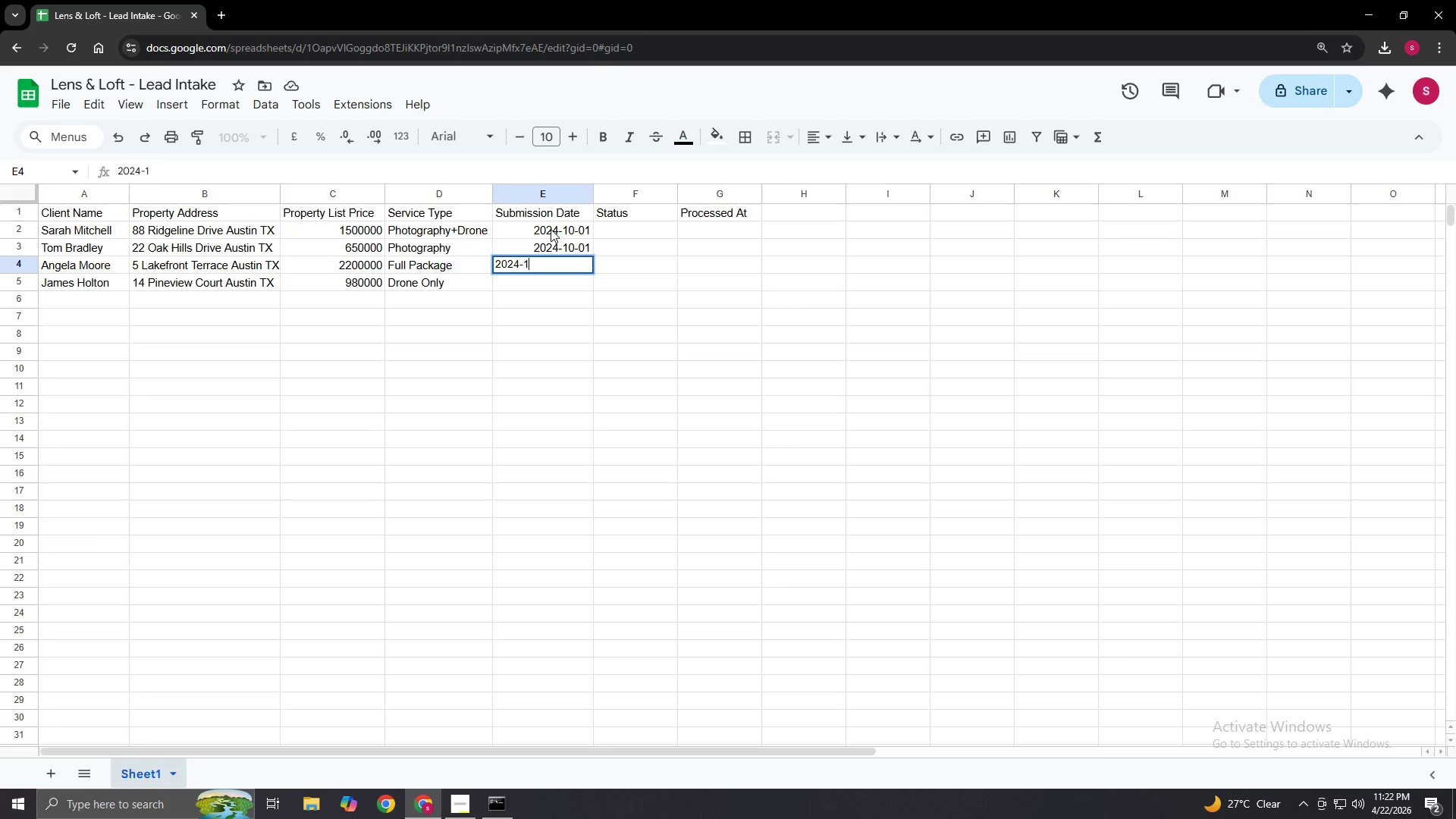 
key(Numpad0)
 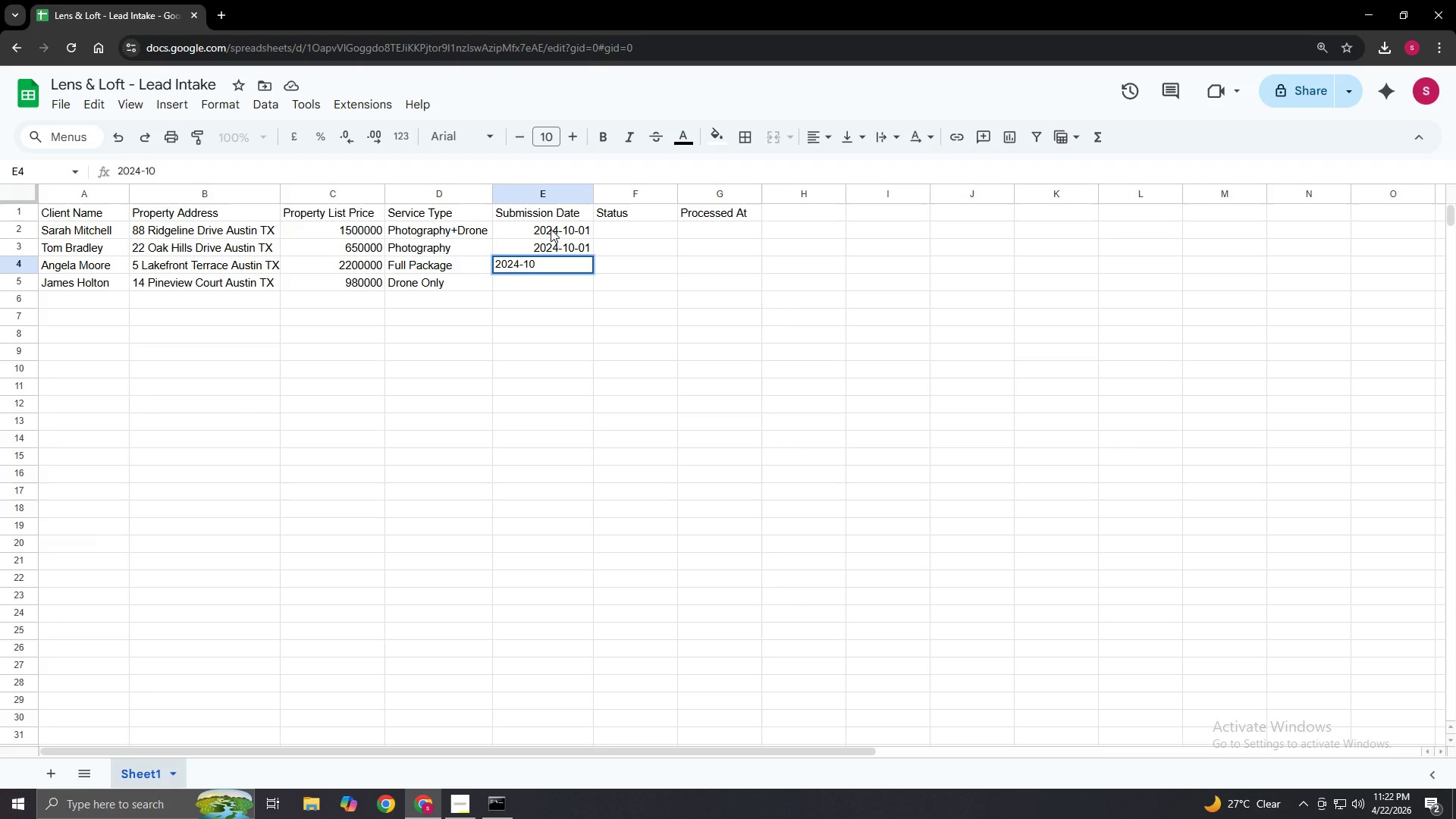 
key(NumpadSubtract)
 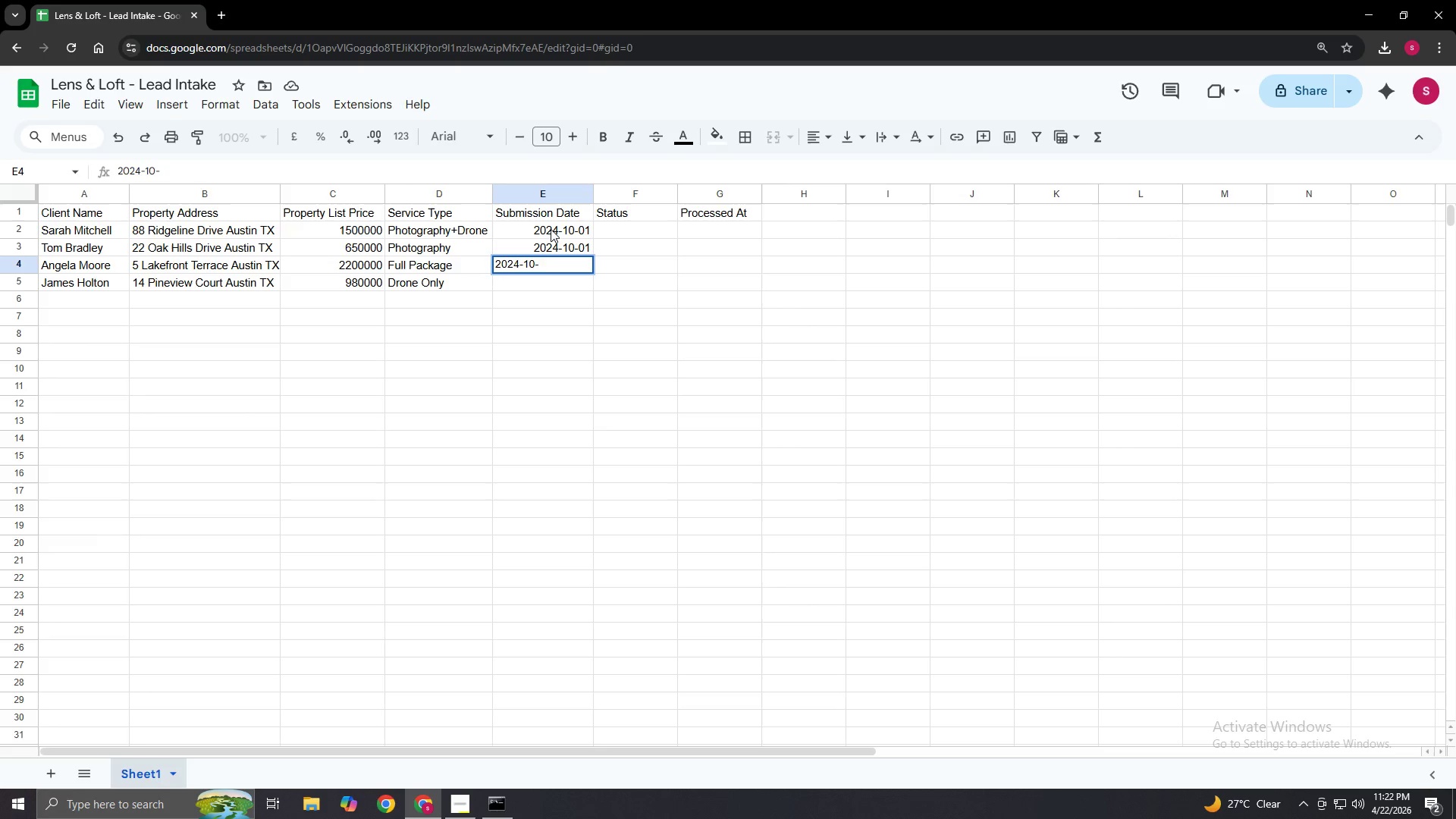 
key(Numpad0)
 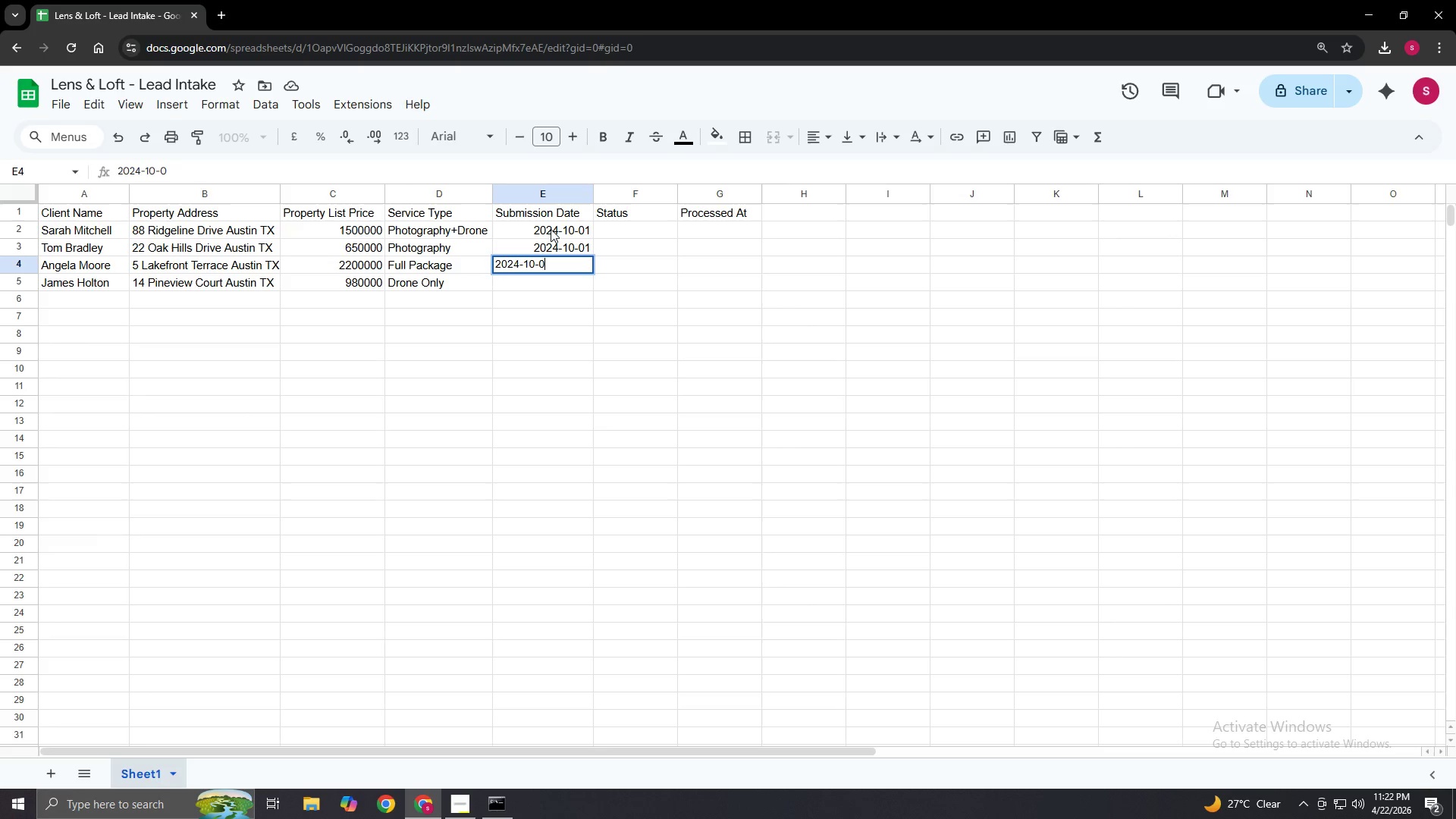 
key(Numpad2)
 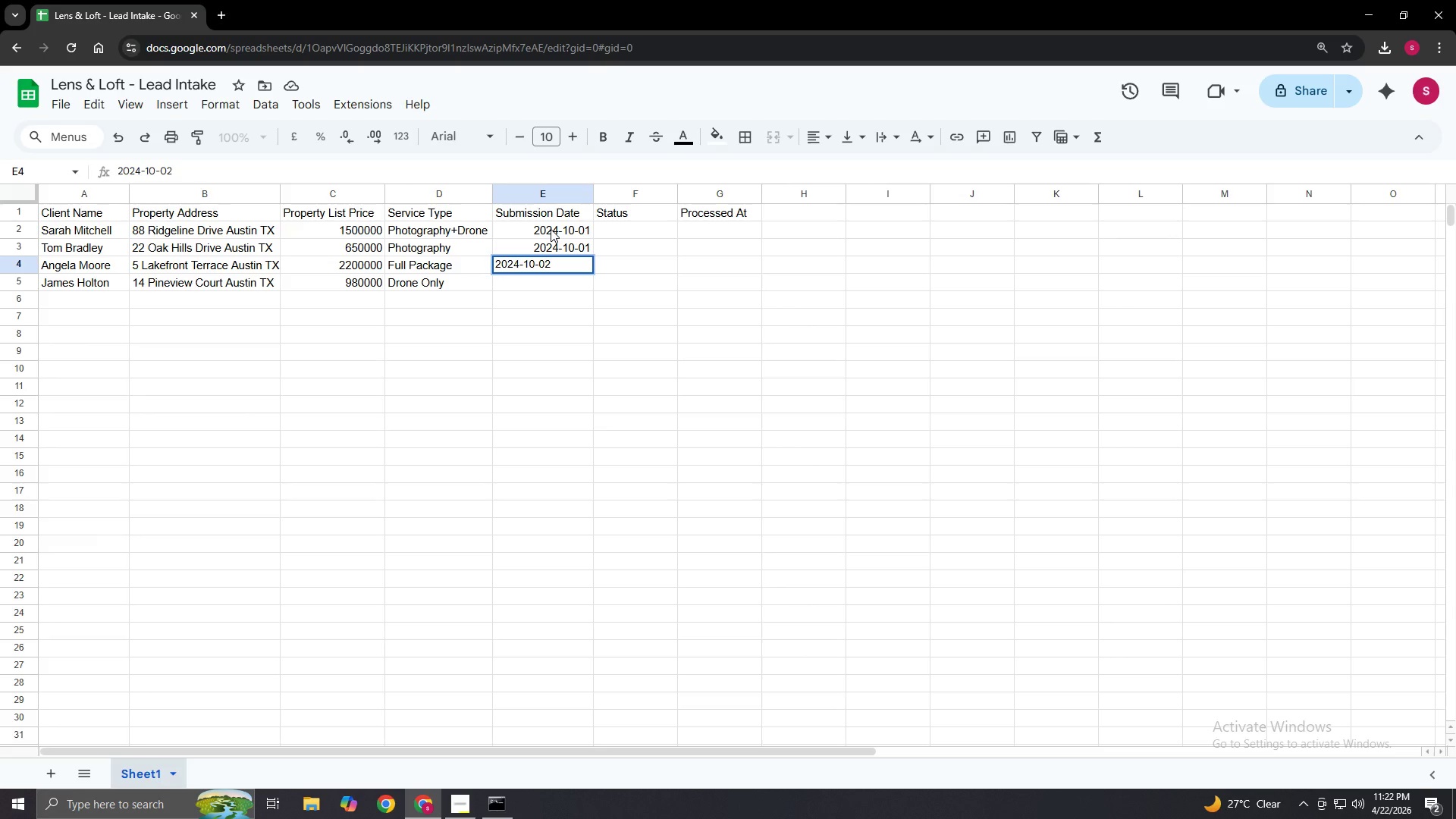 
key(NumpadSubtract)
 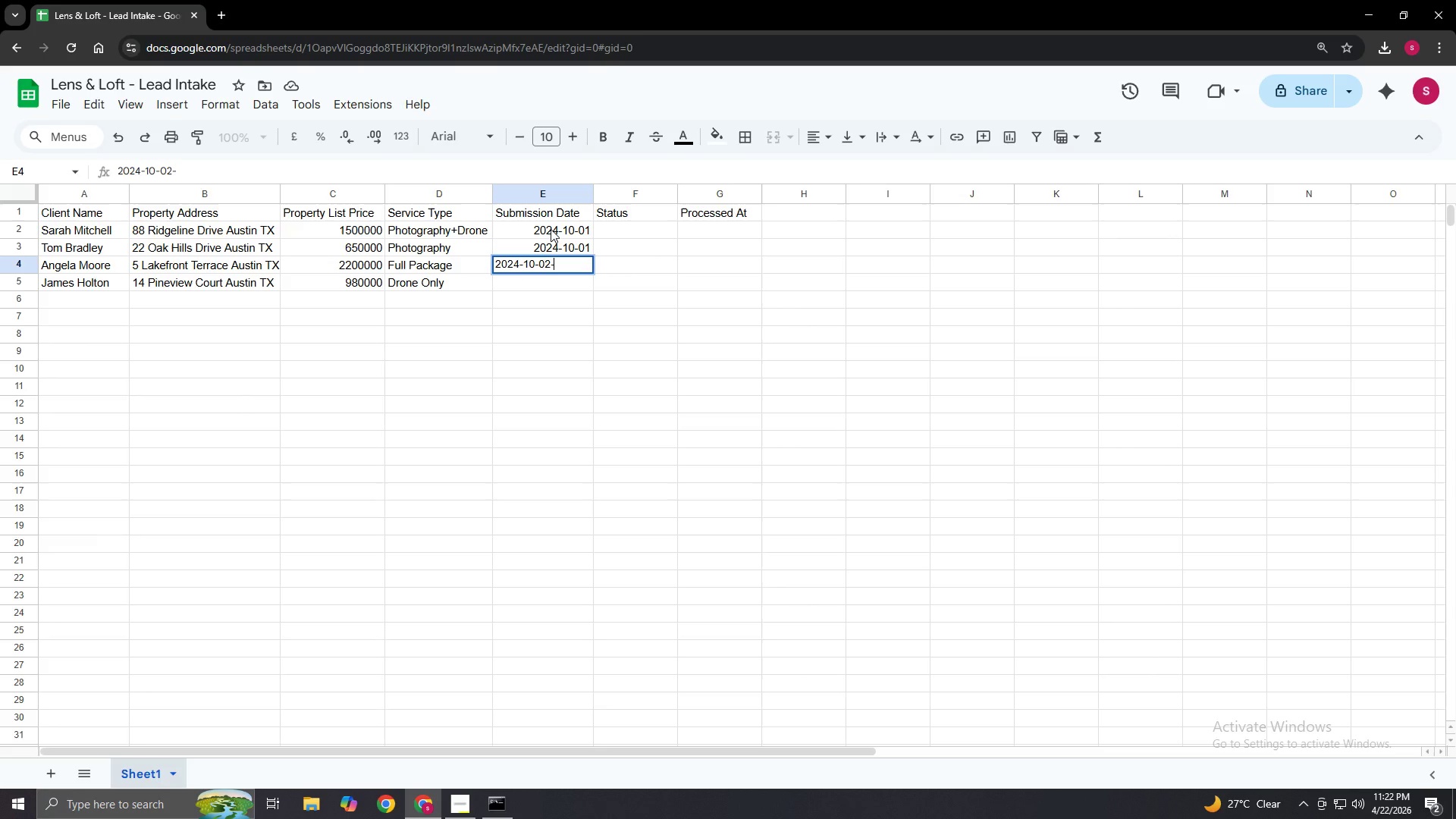 
key(ArrowLeft)
 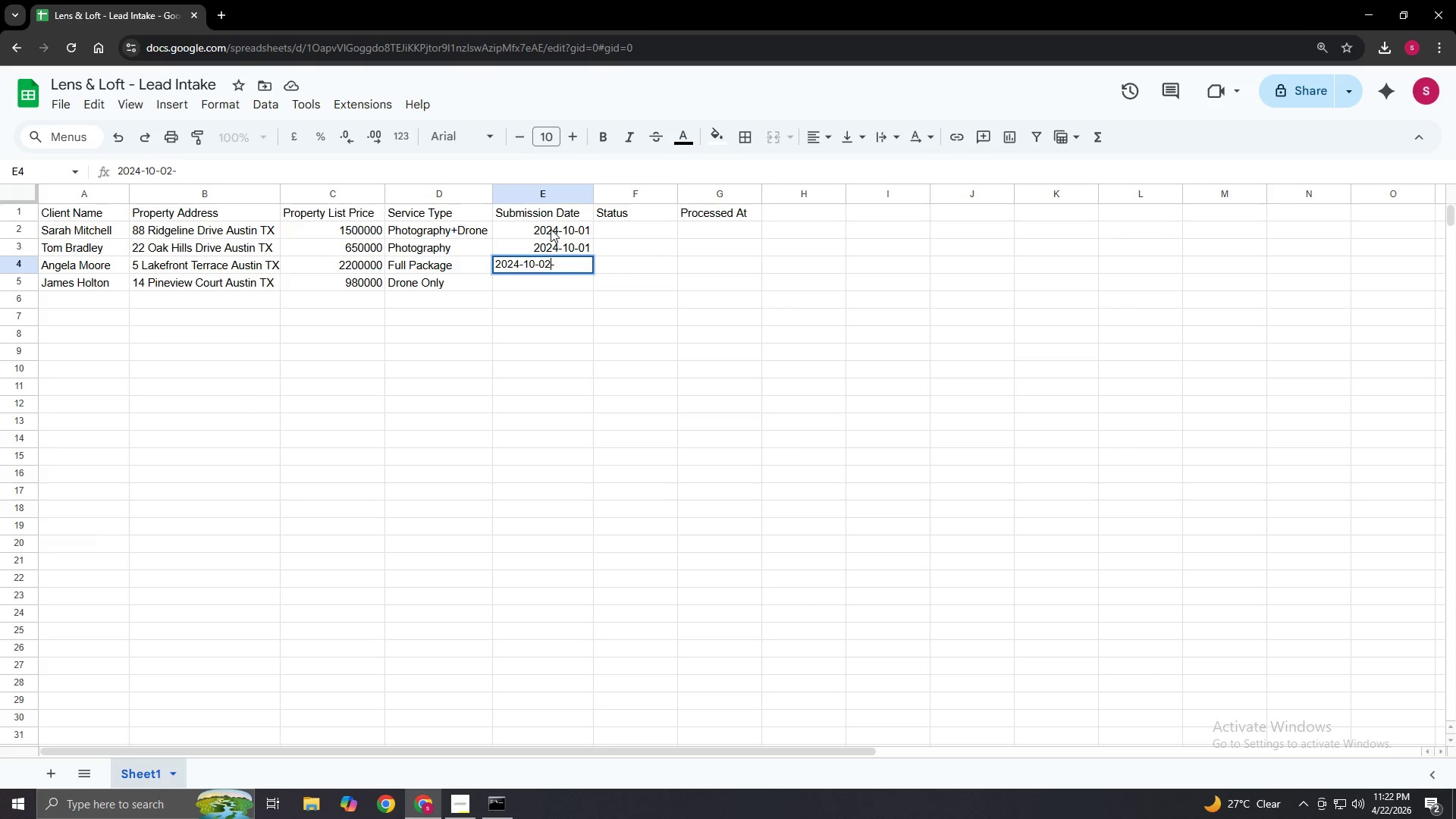 
key(Delete)
 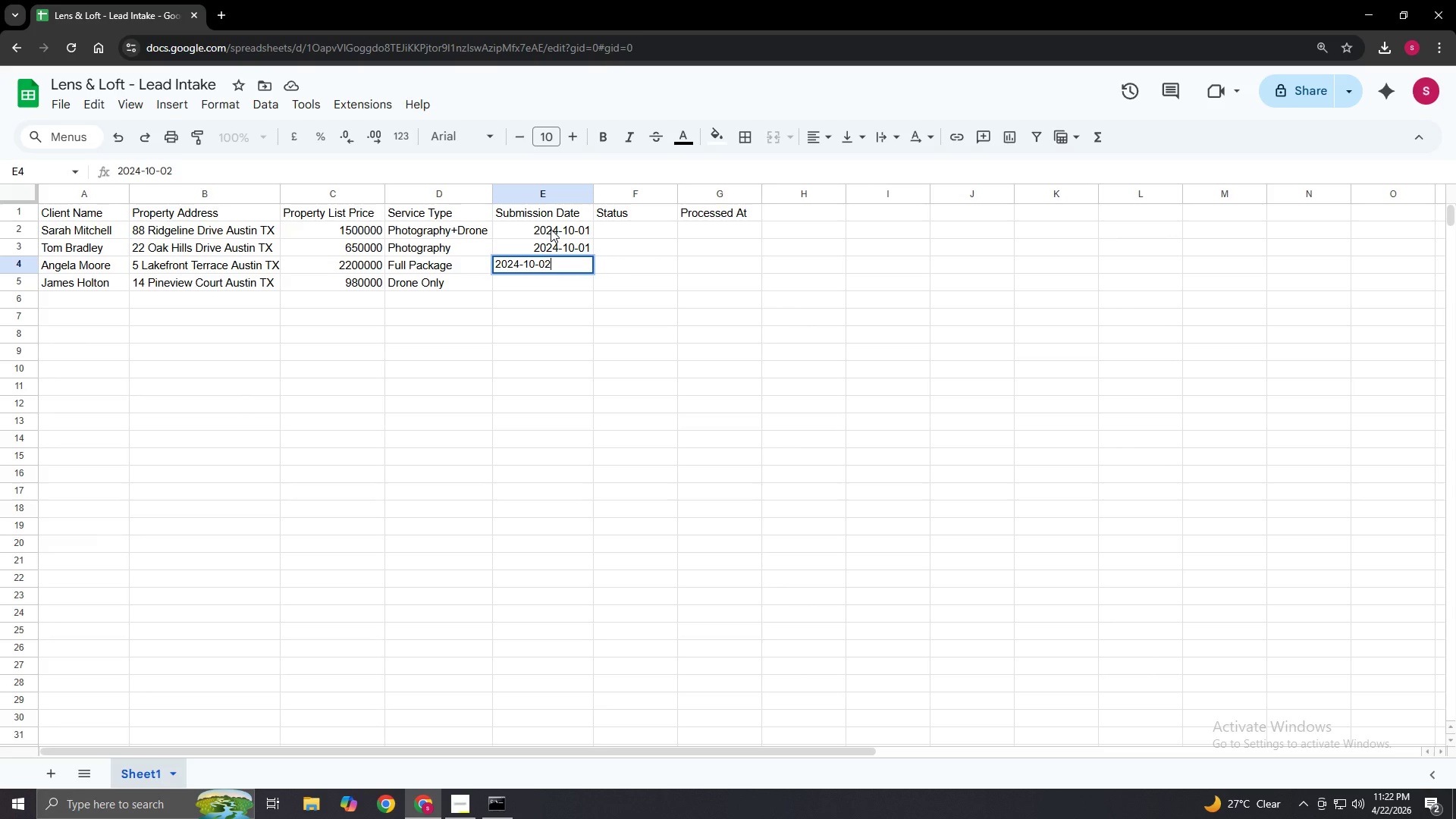 
key(NumpadEnter)
 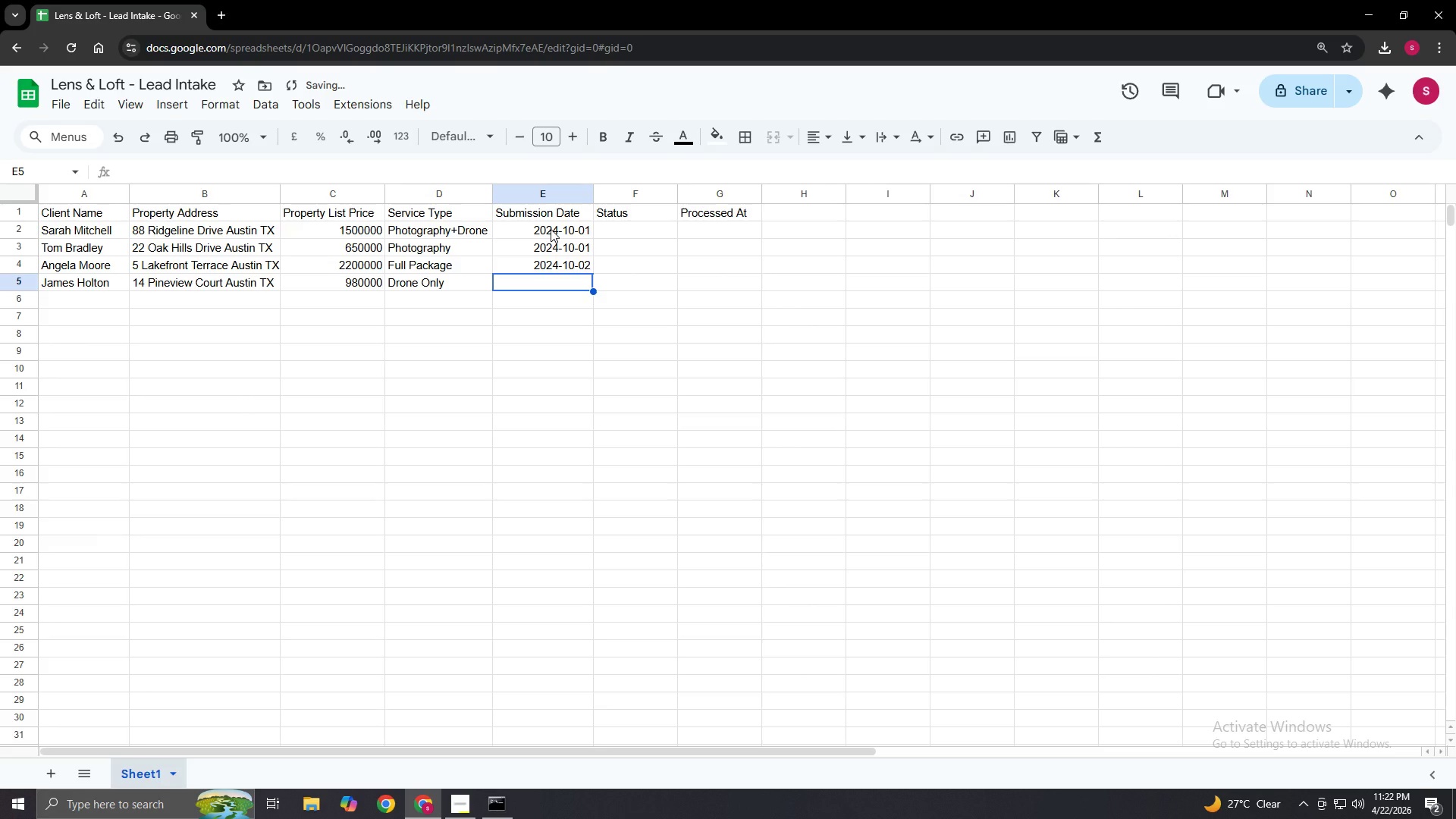 
key(NumpadEnter)
 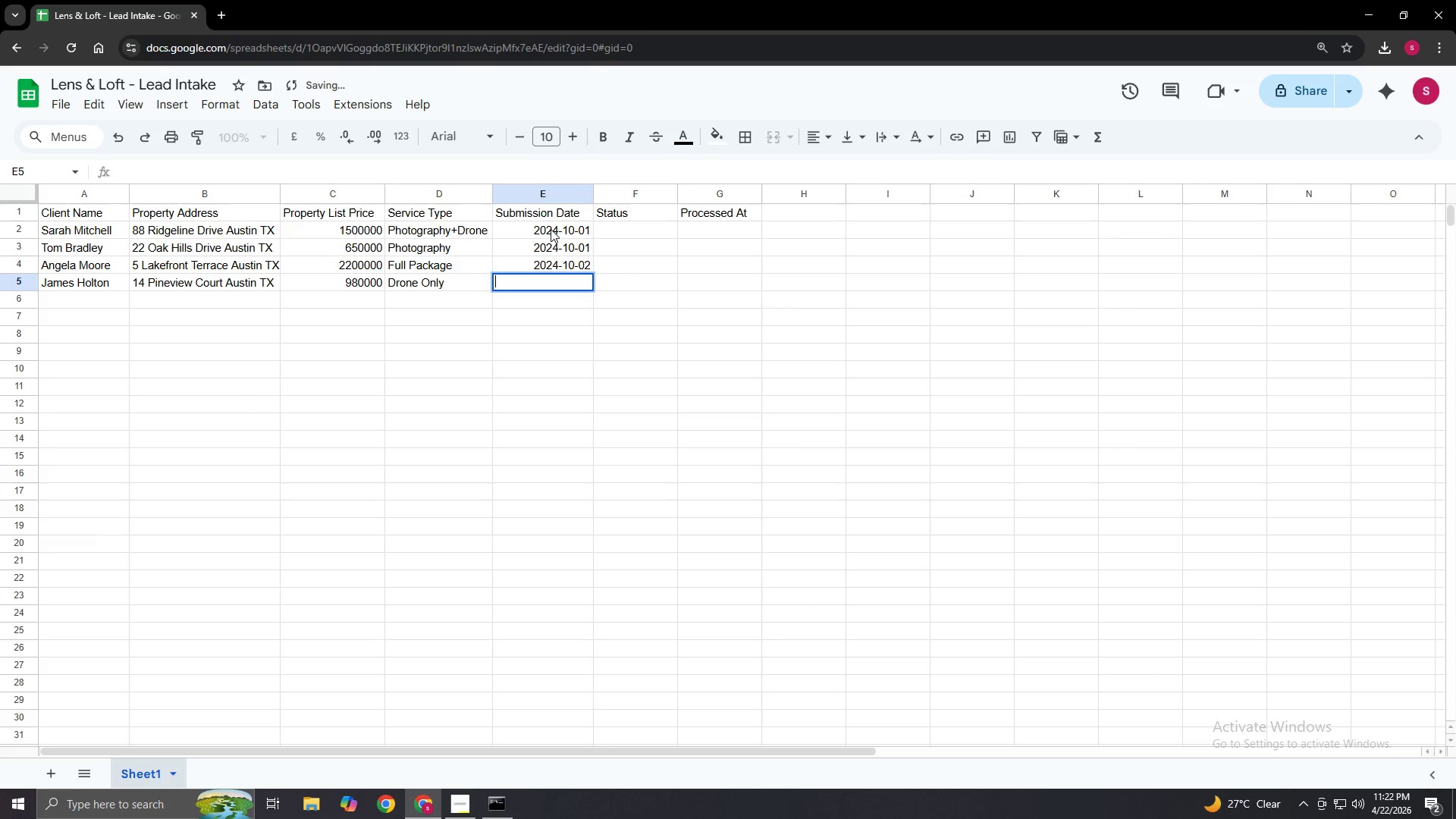 
key(Numpad2)
 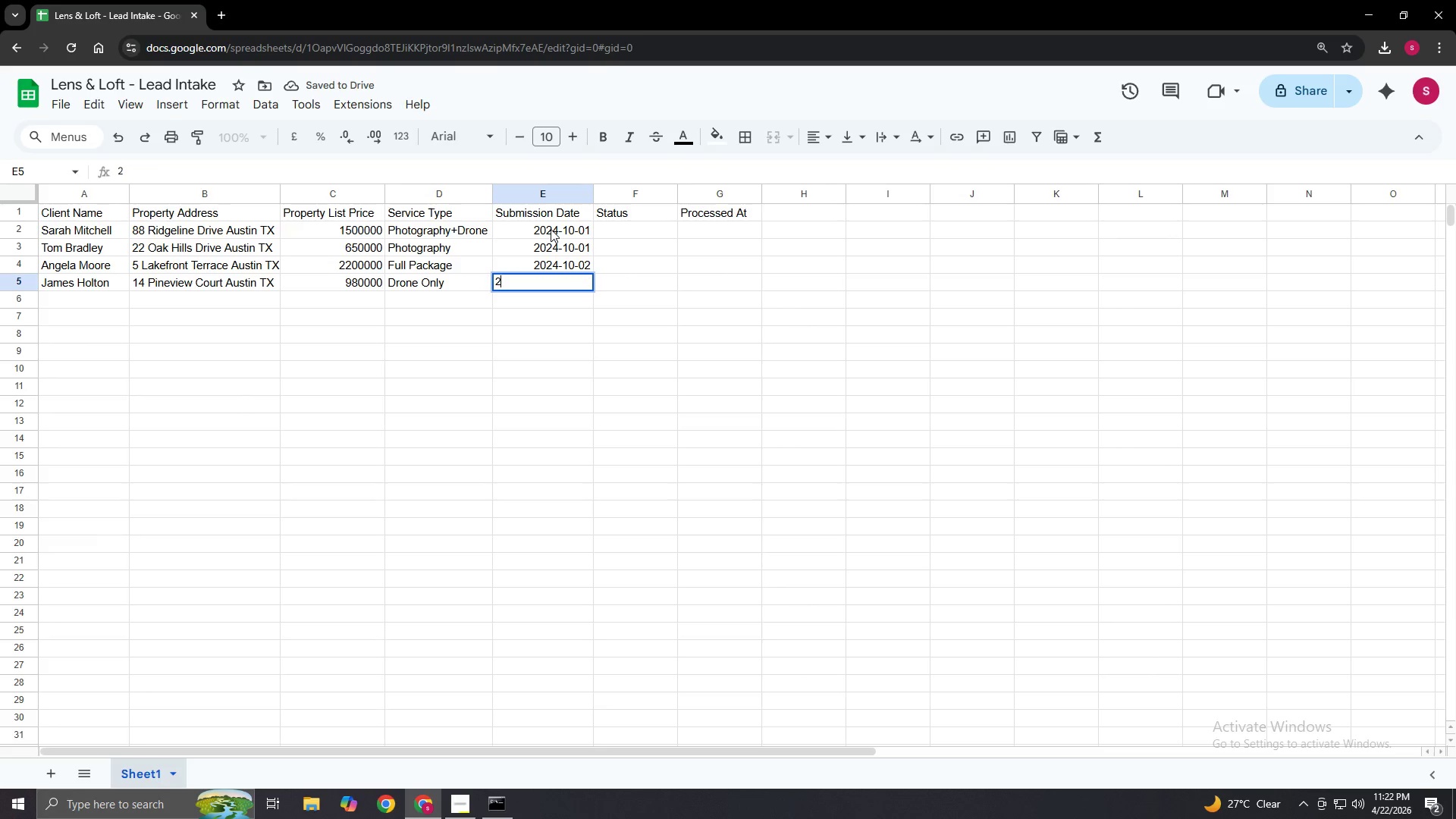 
key(Numpad0)
 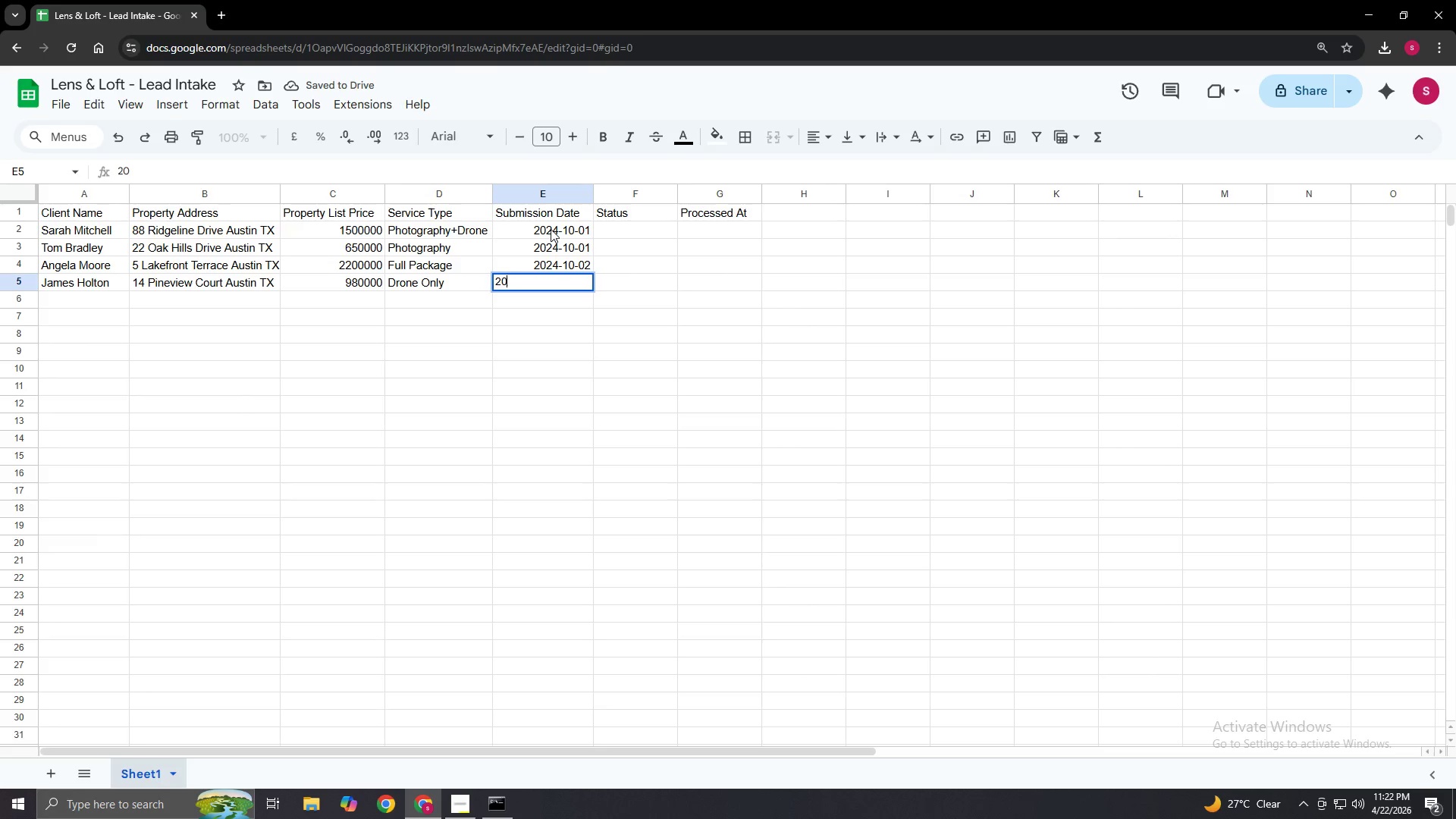 
key(Numpad2)
 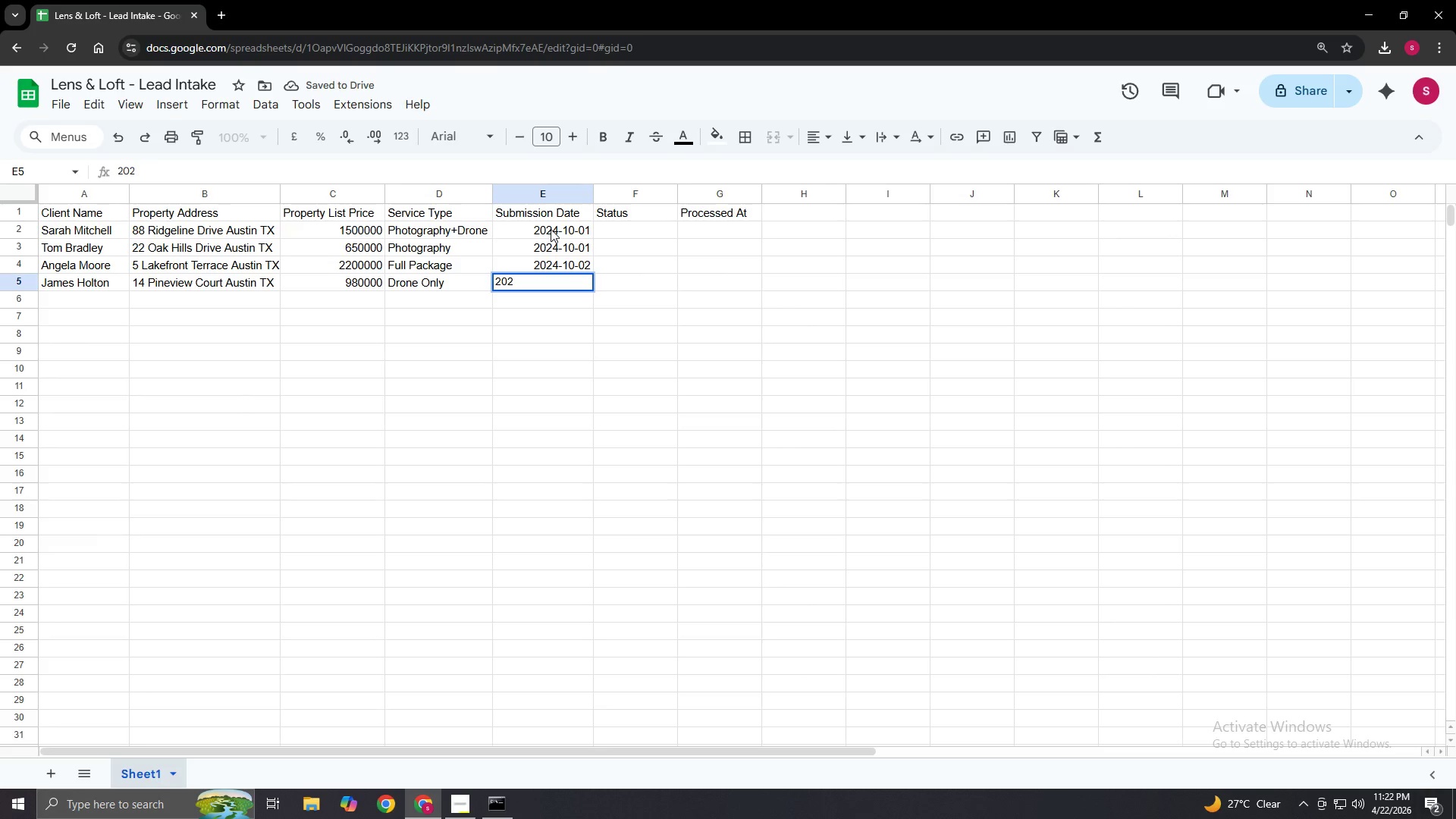 
key(Numpad4)
 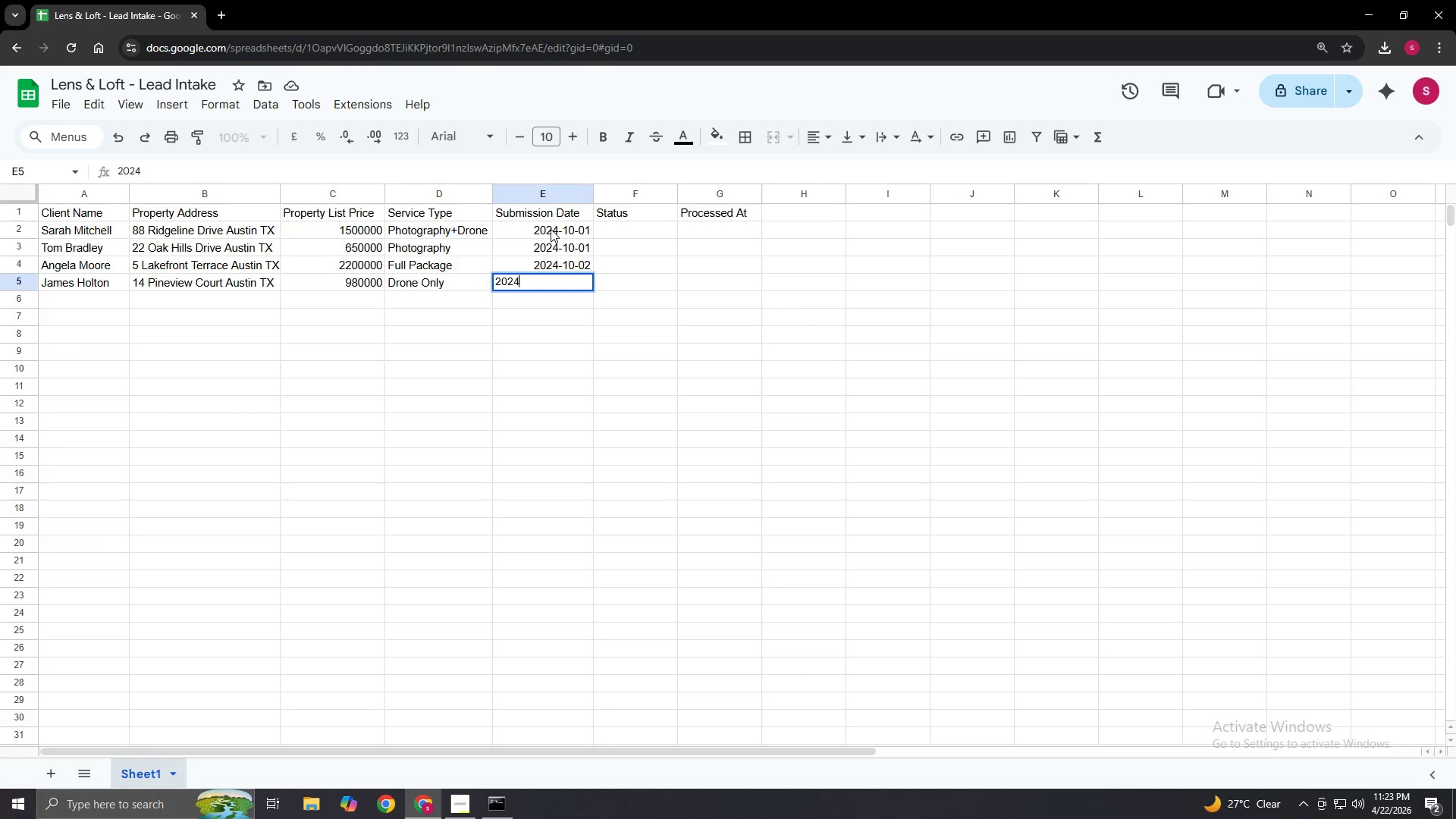 
key(NumpadSubtract)
 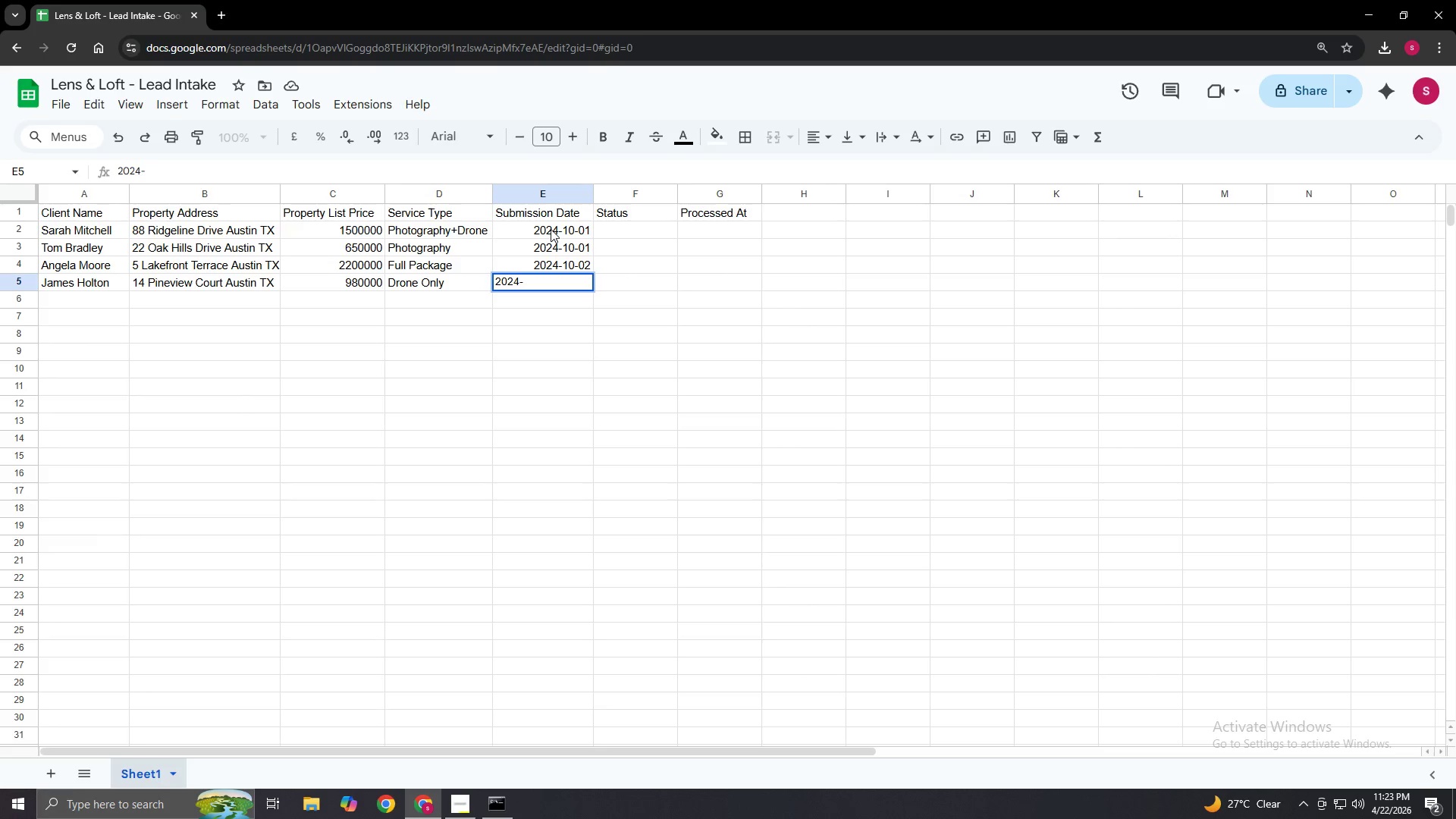 
key(Numpad1)
 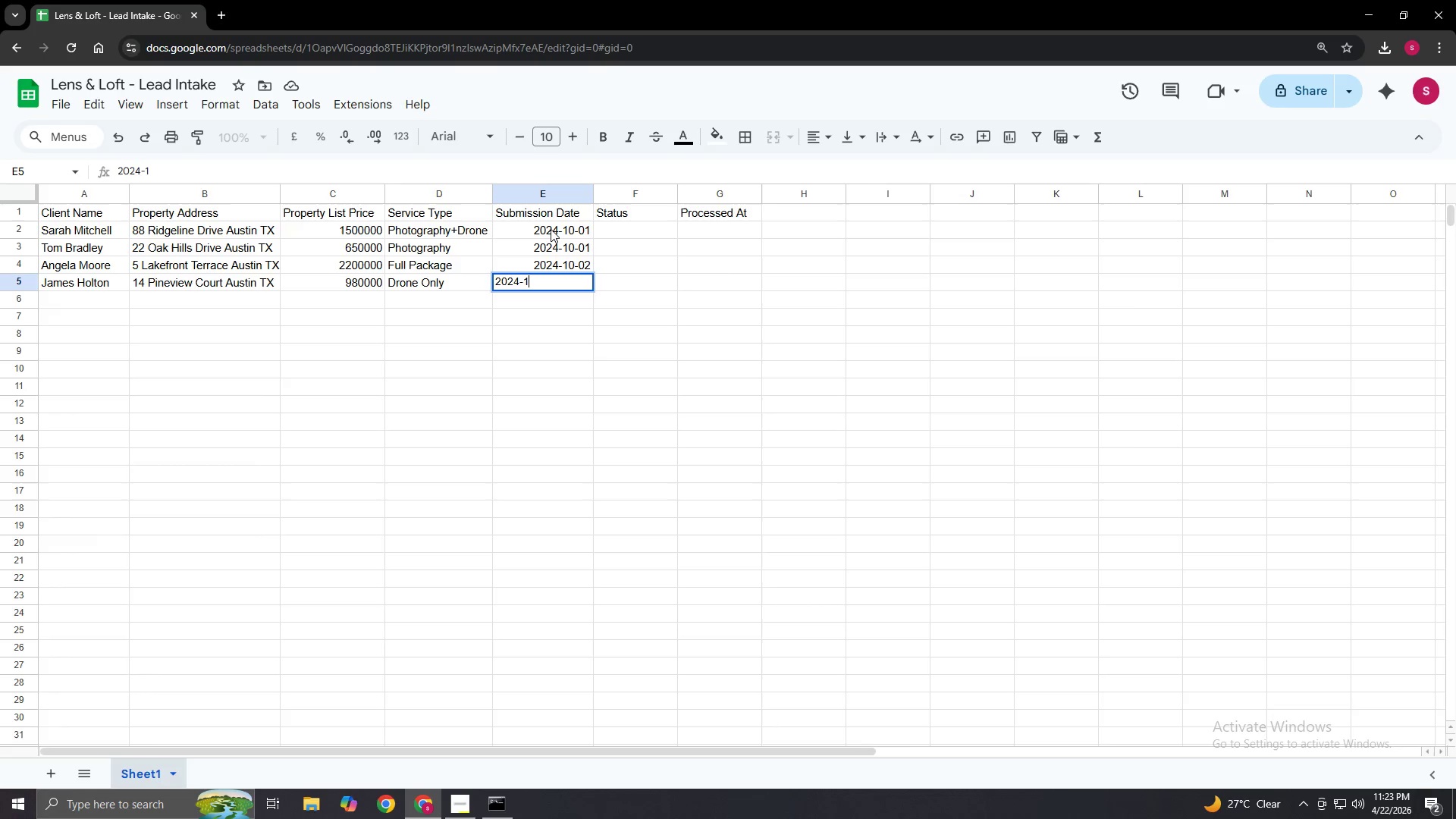 
key(Numpad0)
 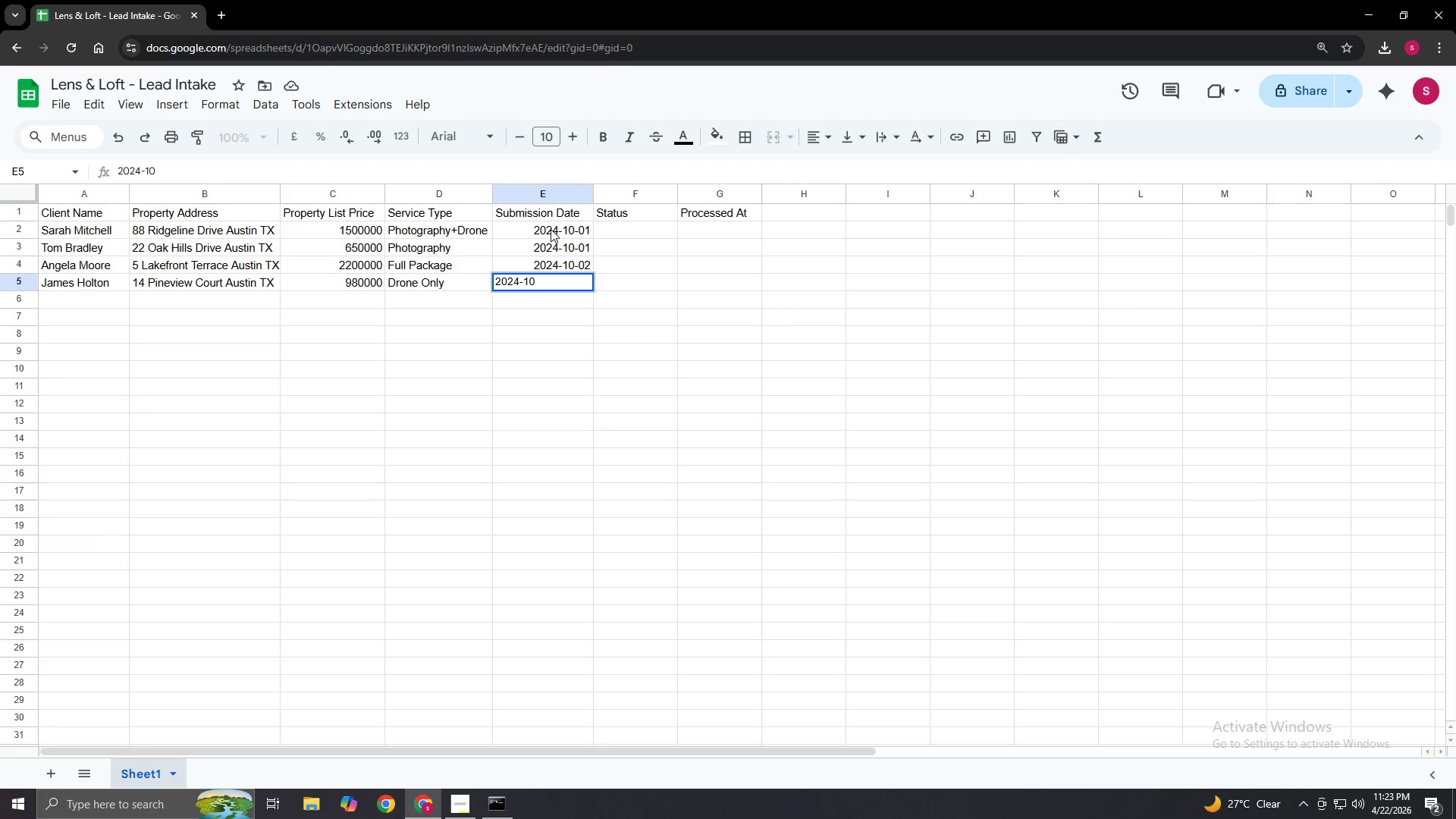 
key(NumpadSubtract)
 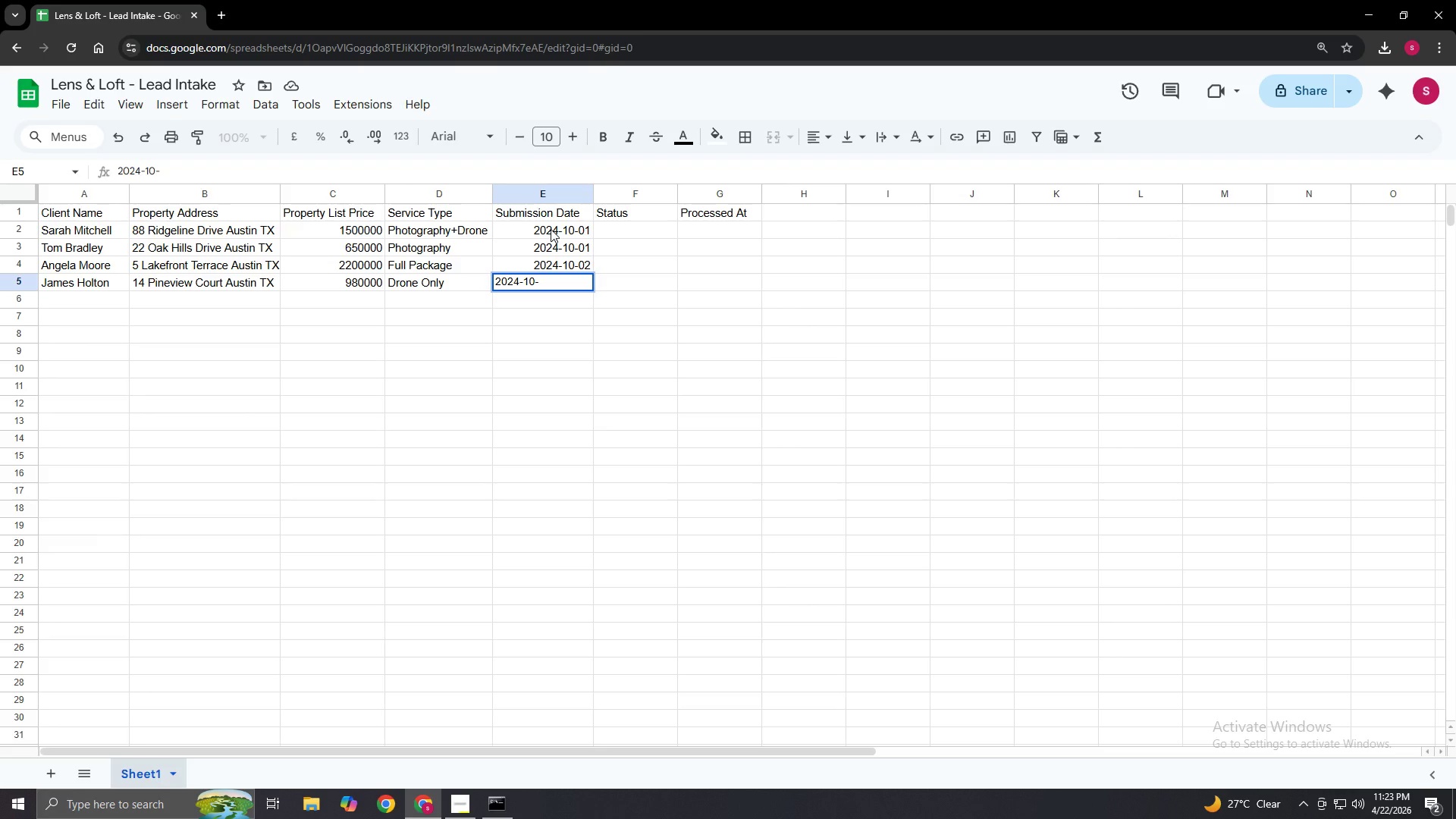 
key(Numpad0)
 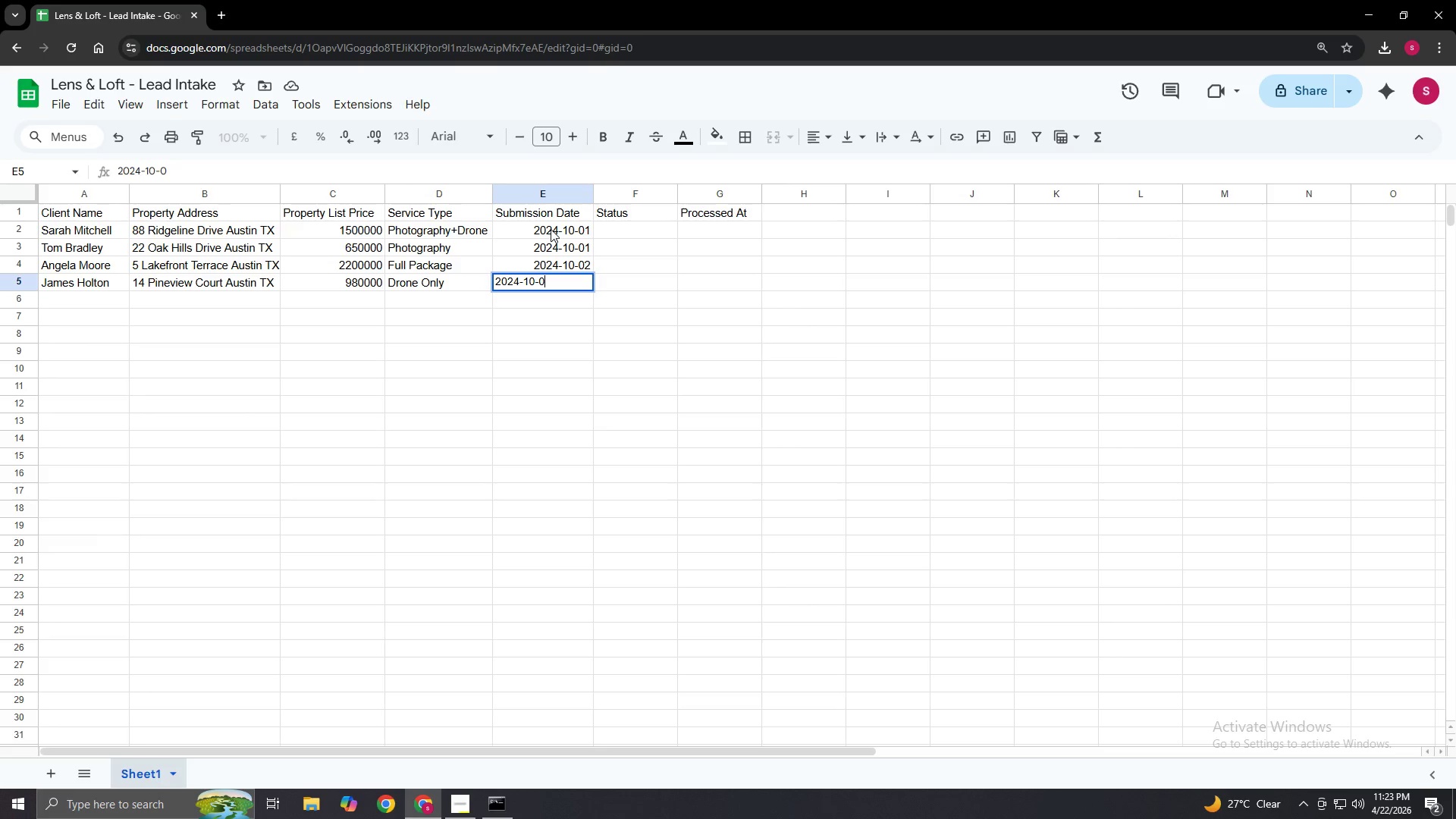 
key(Numpad2)
 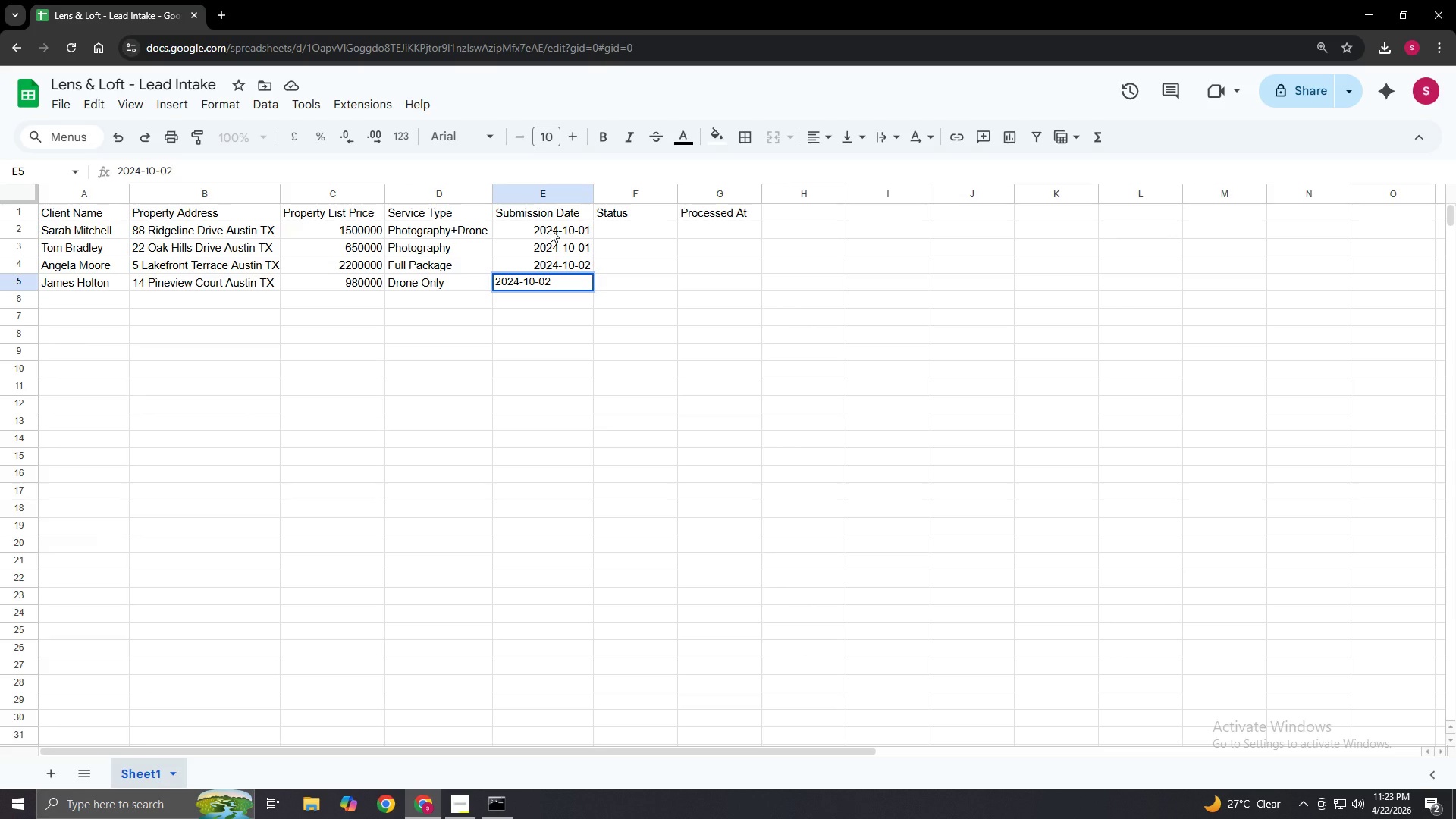 
key(NumpadEnter)
 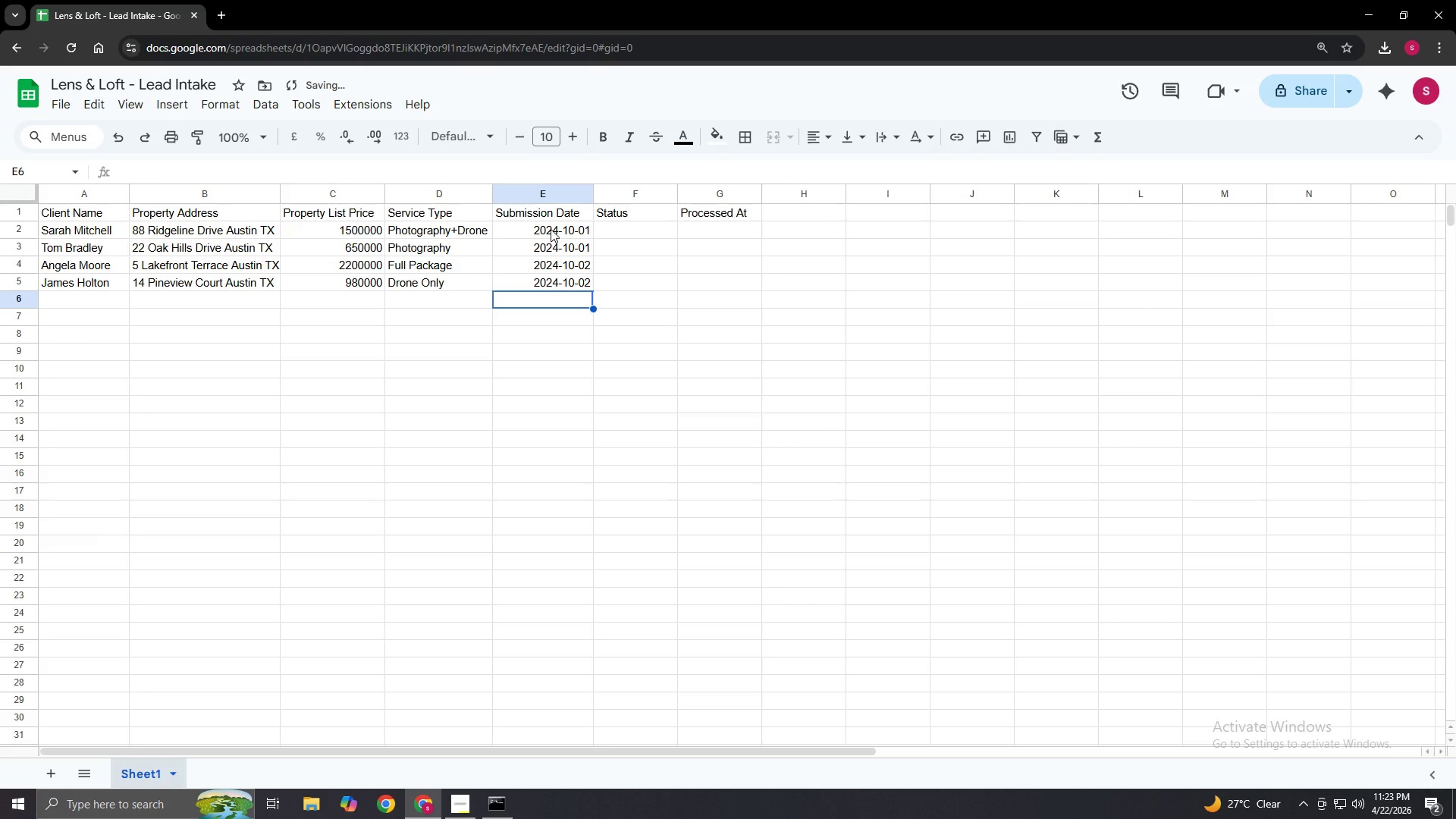 
key(ArrowRight)
 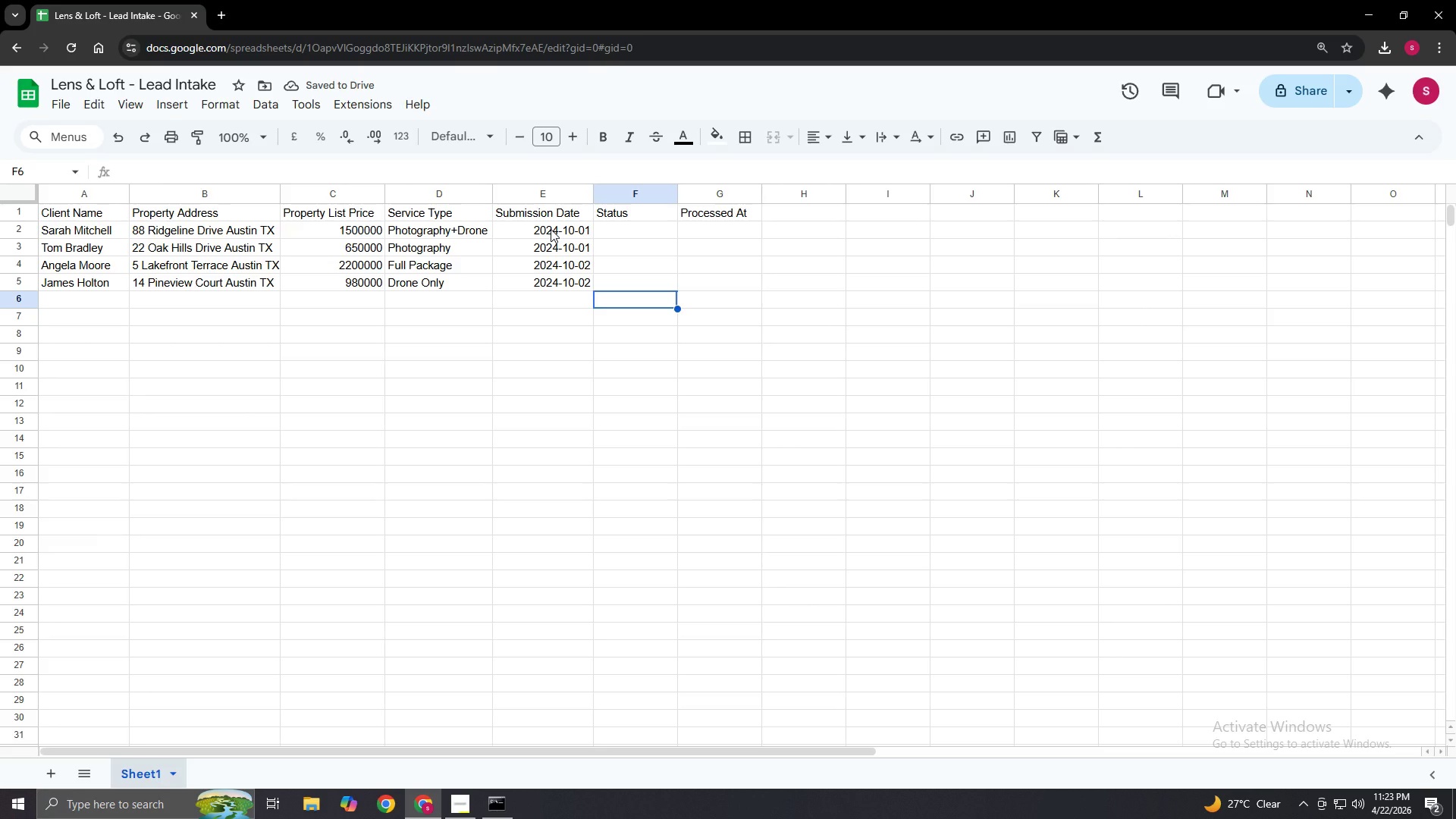 
key(ArrowUp)
 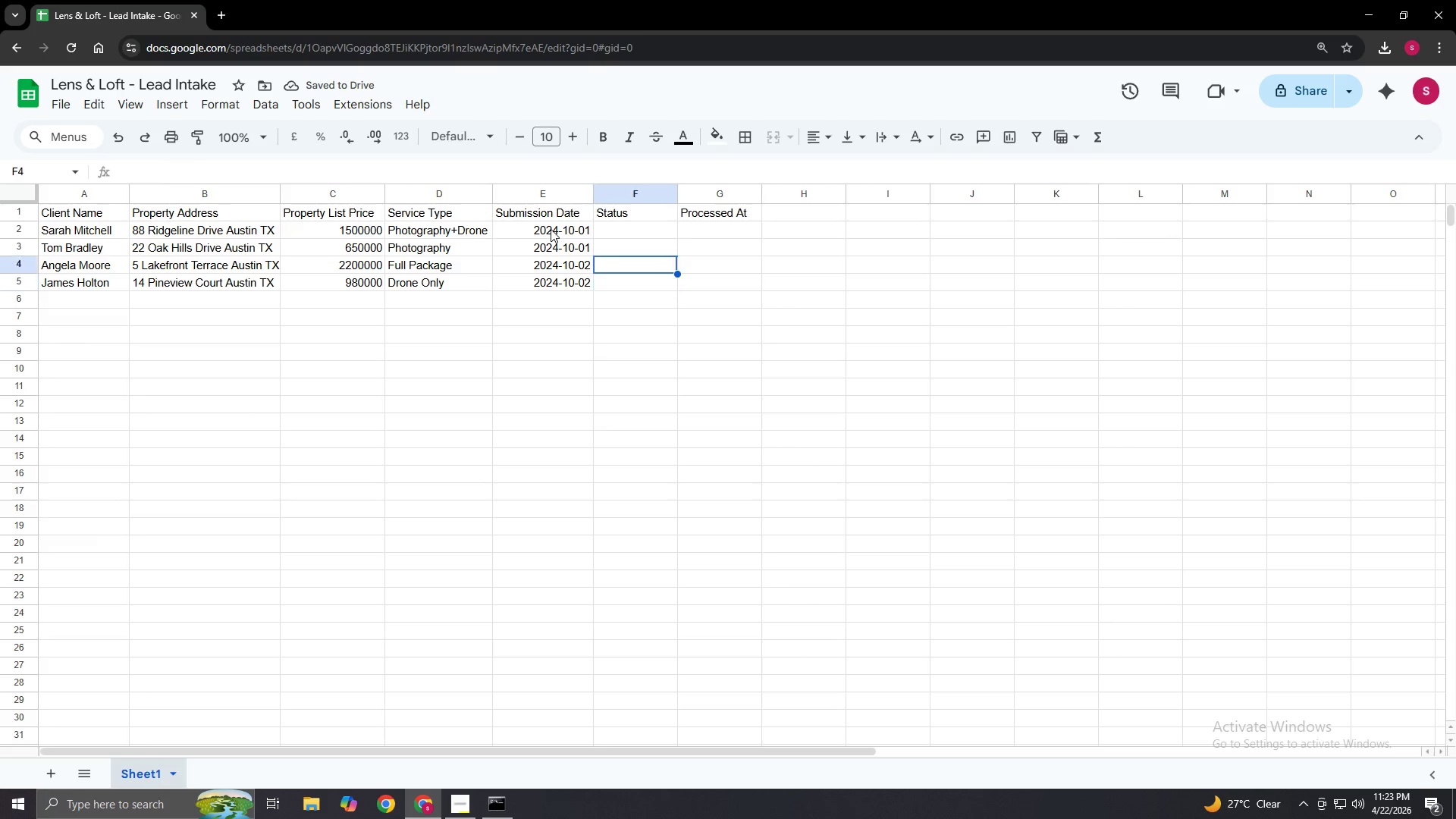 
key(ArrowUp)
 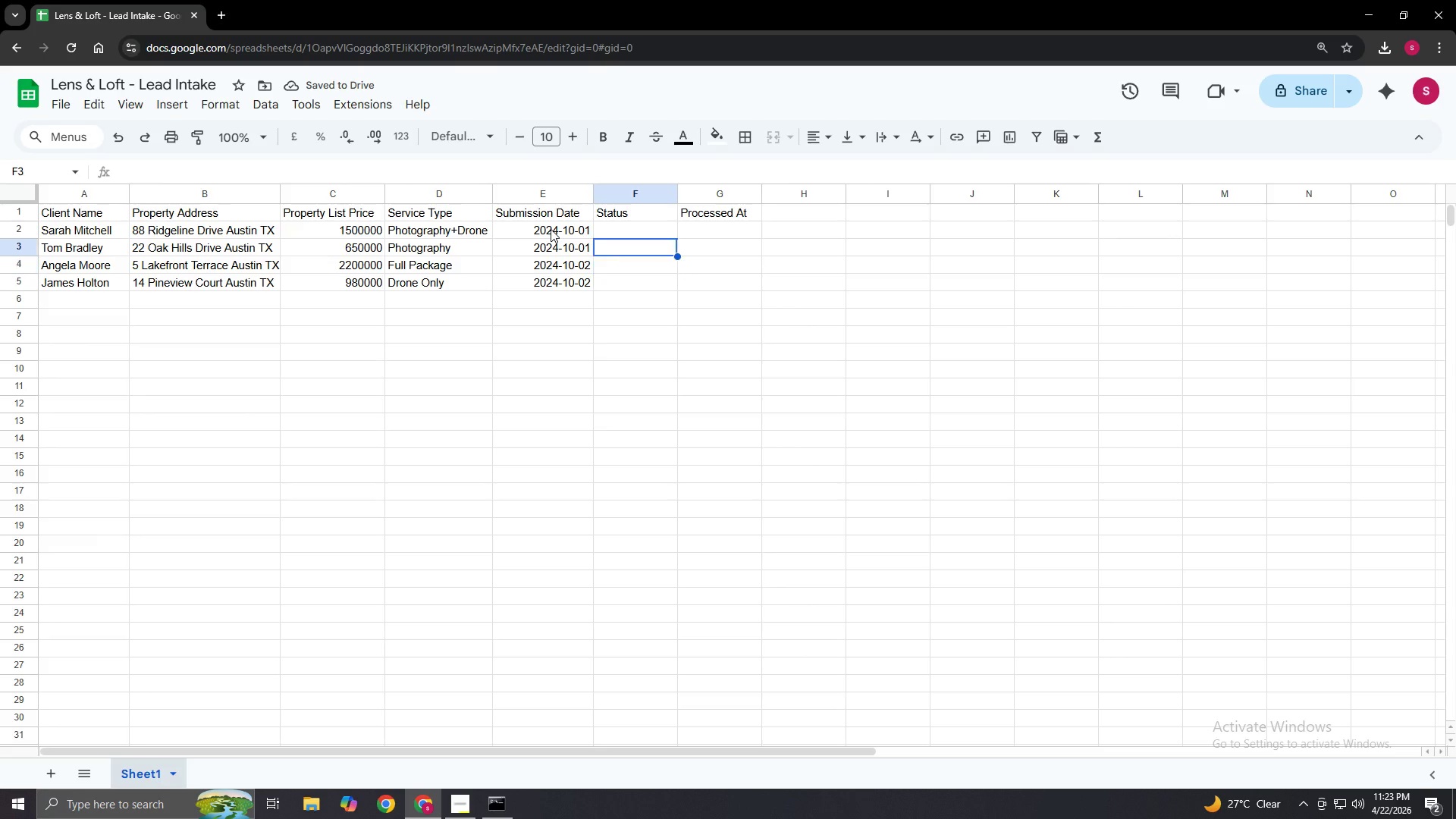 
key(ArrowUp)
 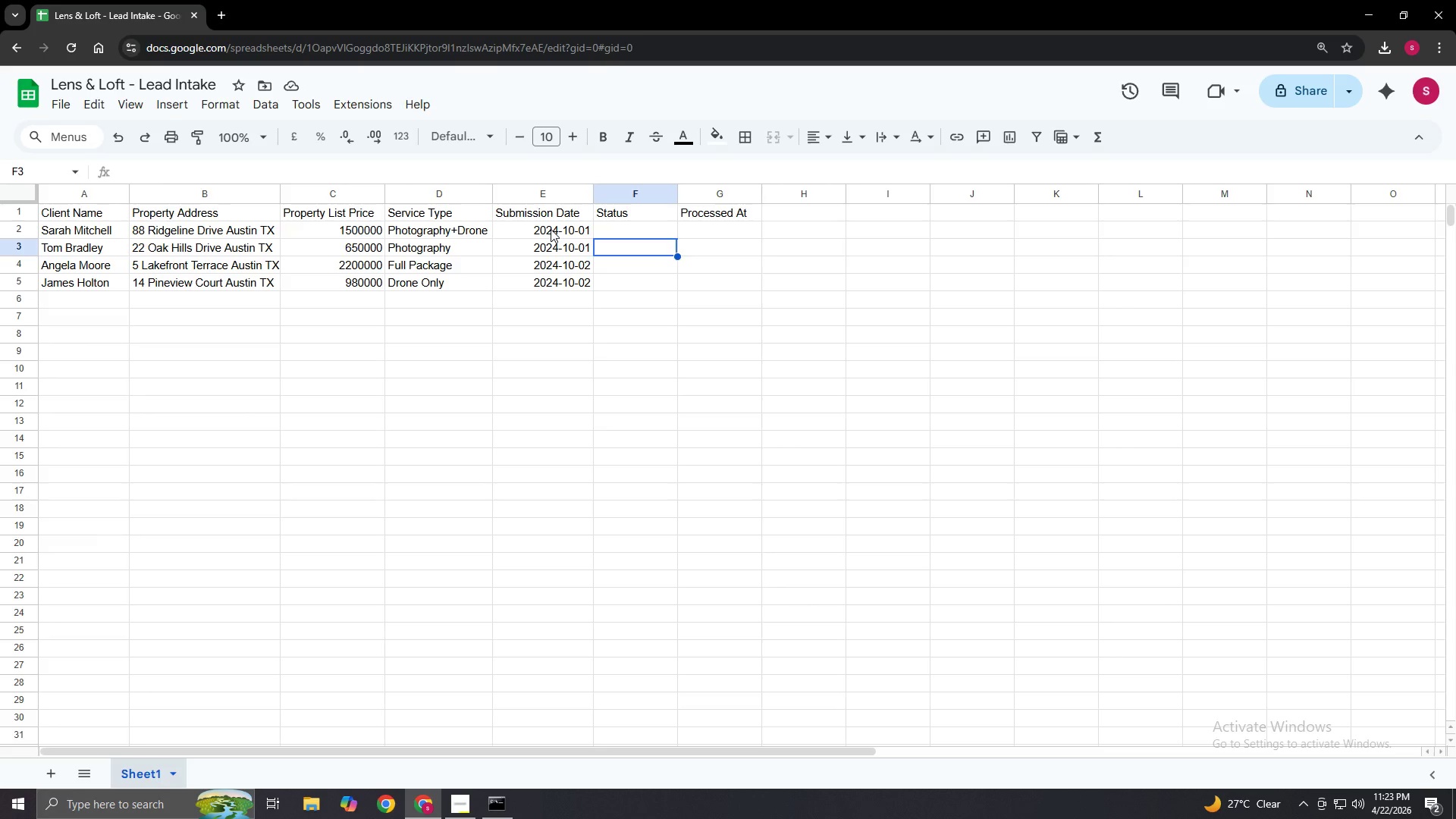 
key(ArrowUp)
 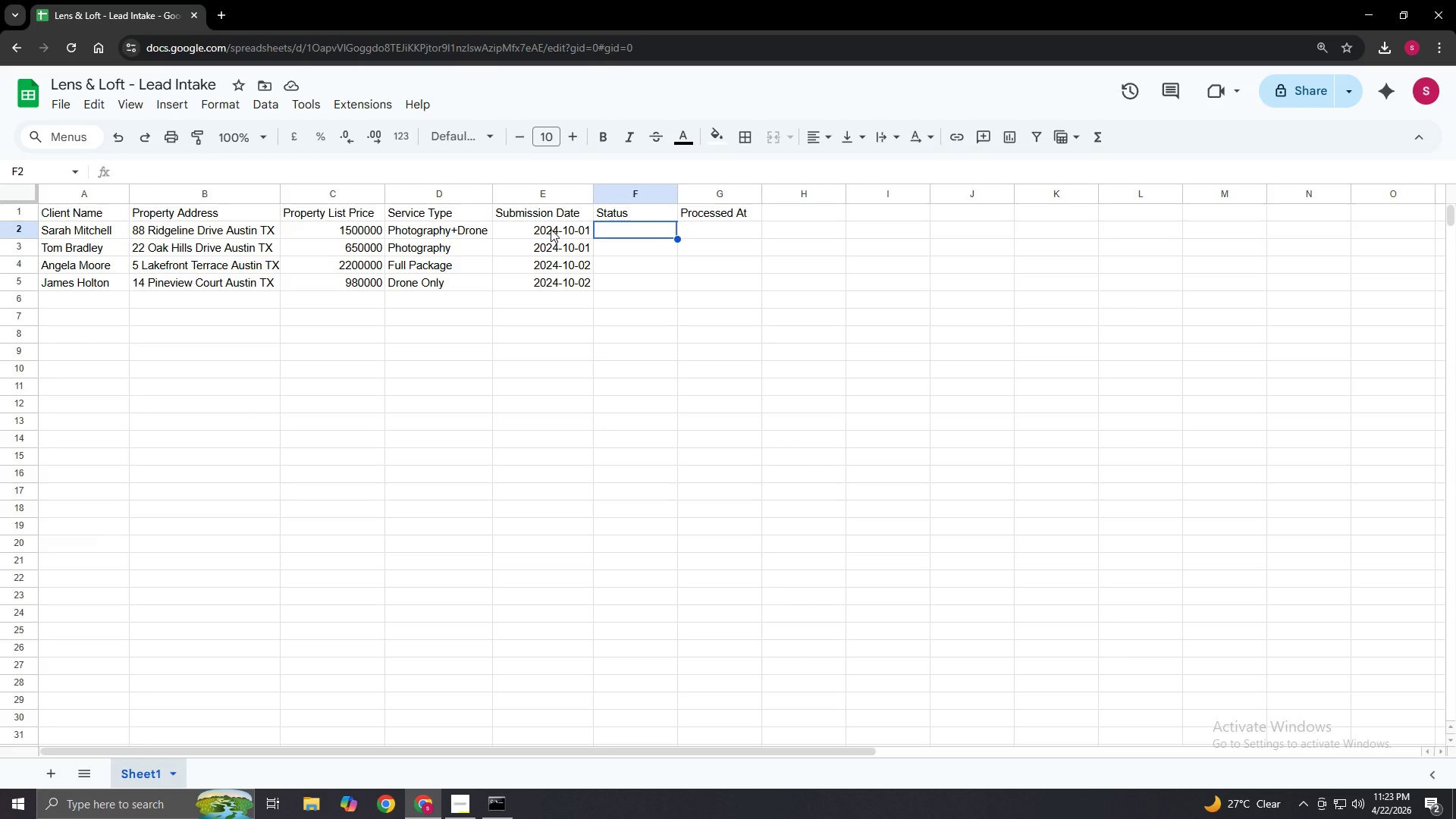 
key(Enter)
 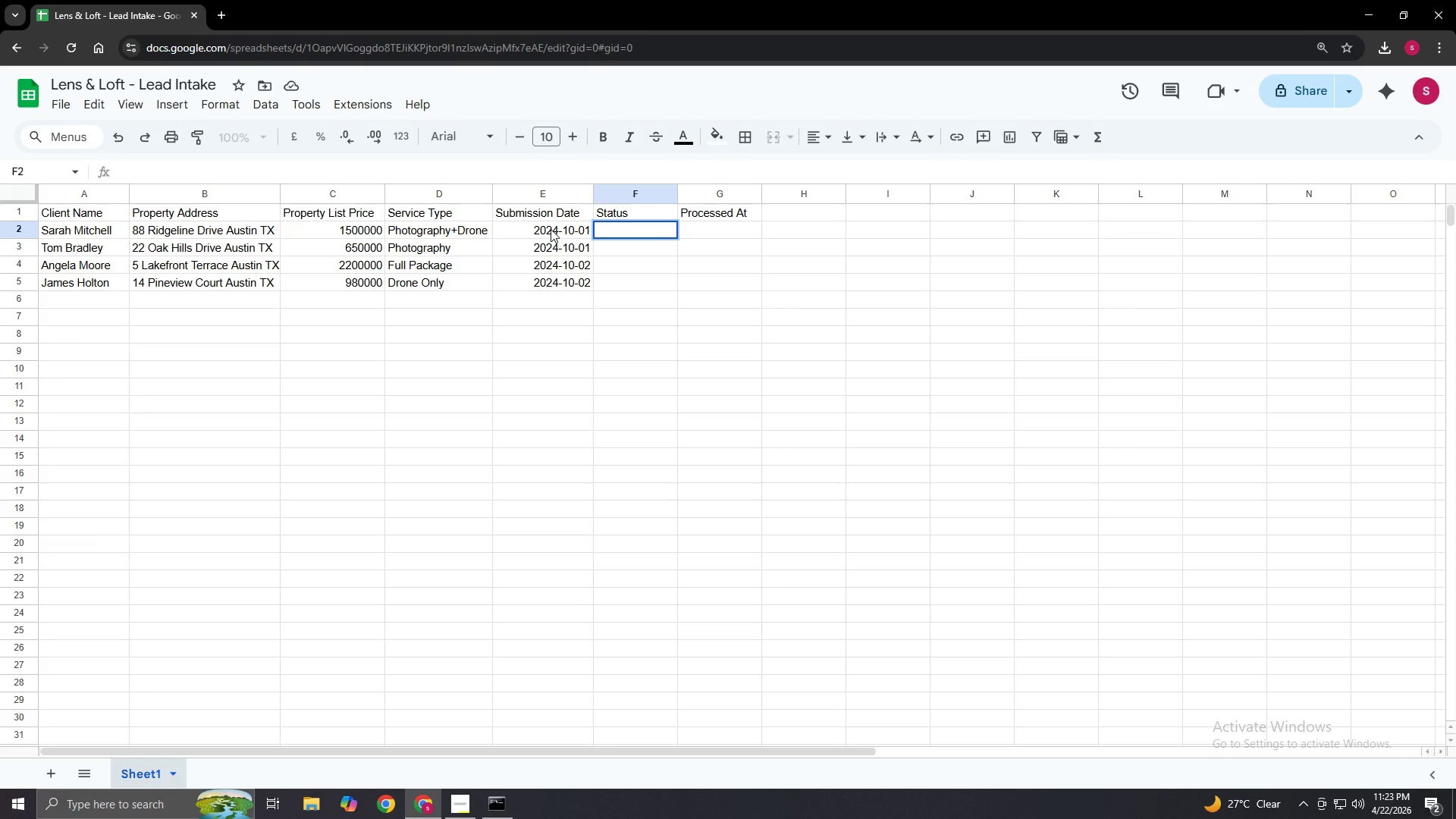 
type(New)
 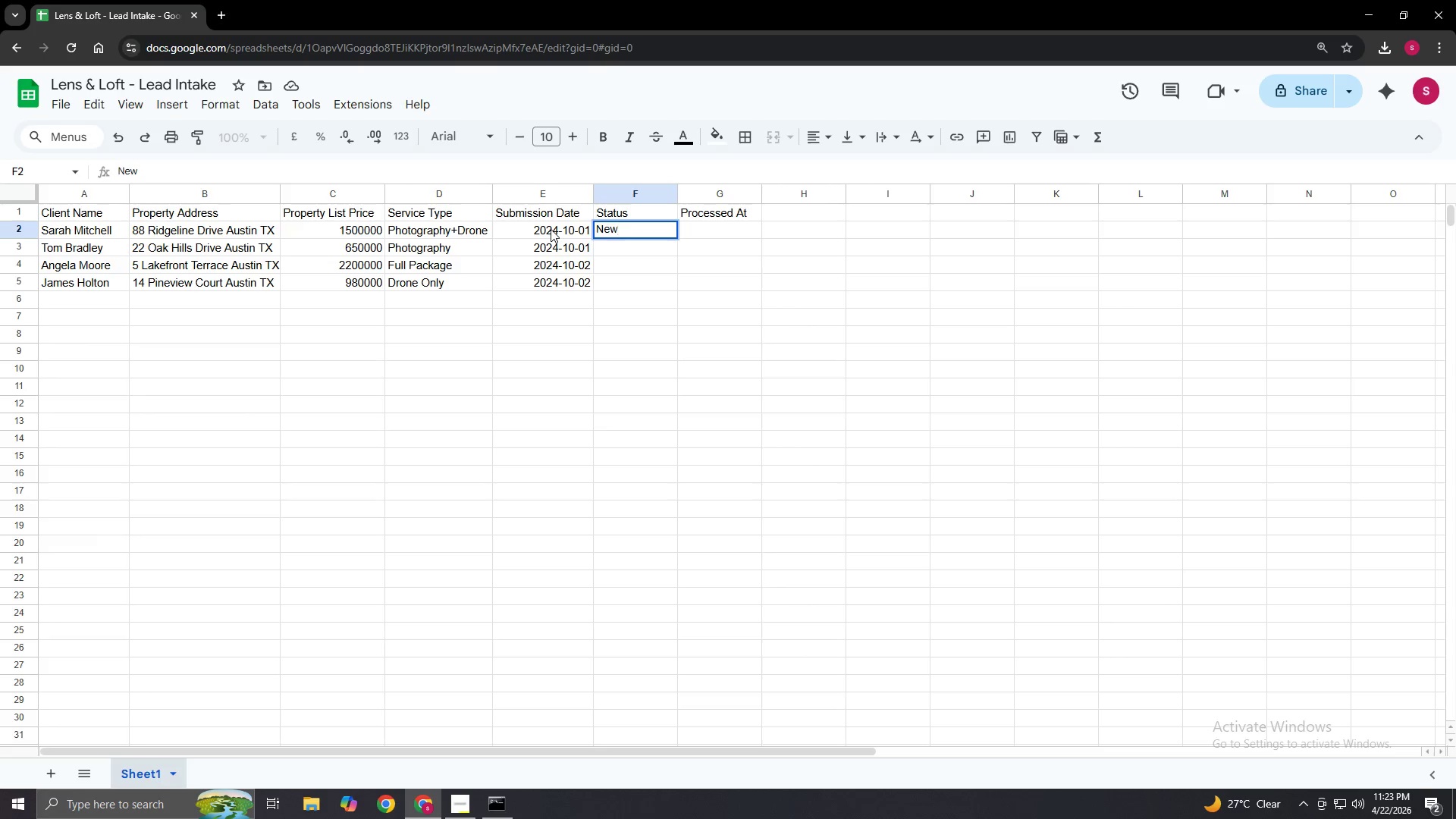 
key(Enter)
 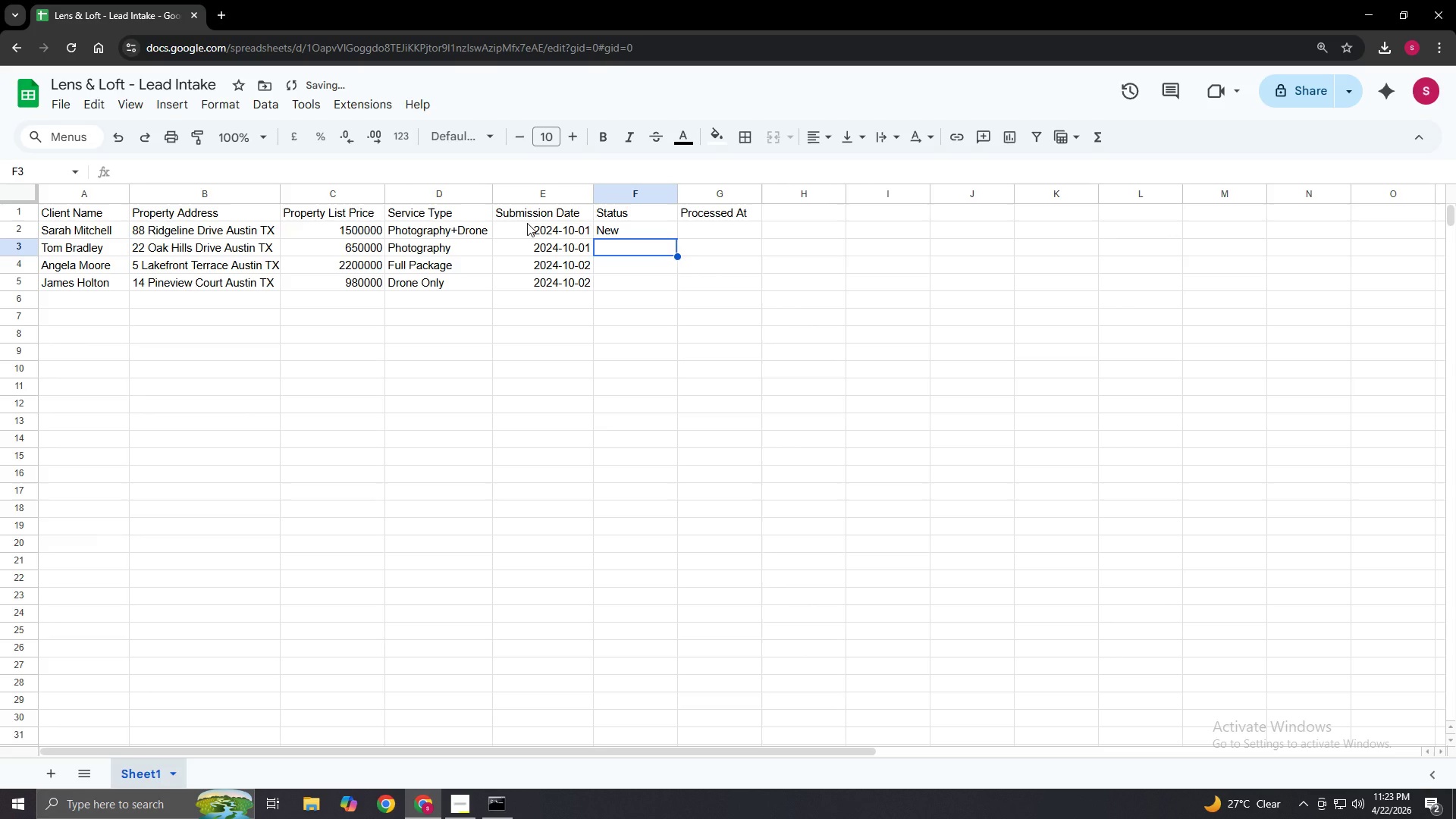 
key(N)
 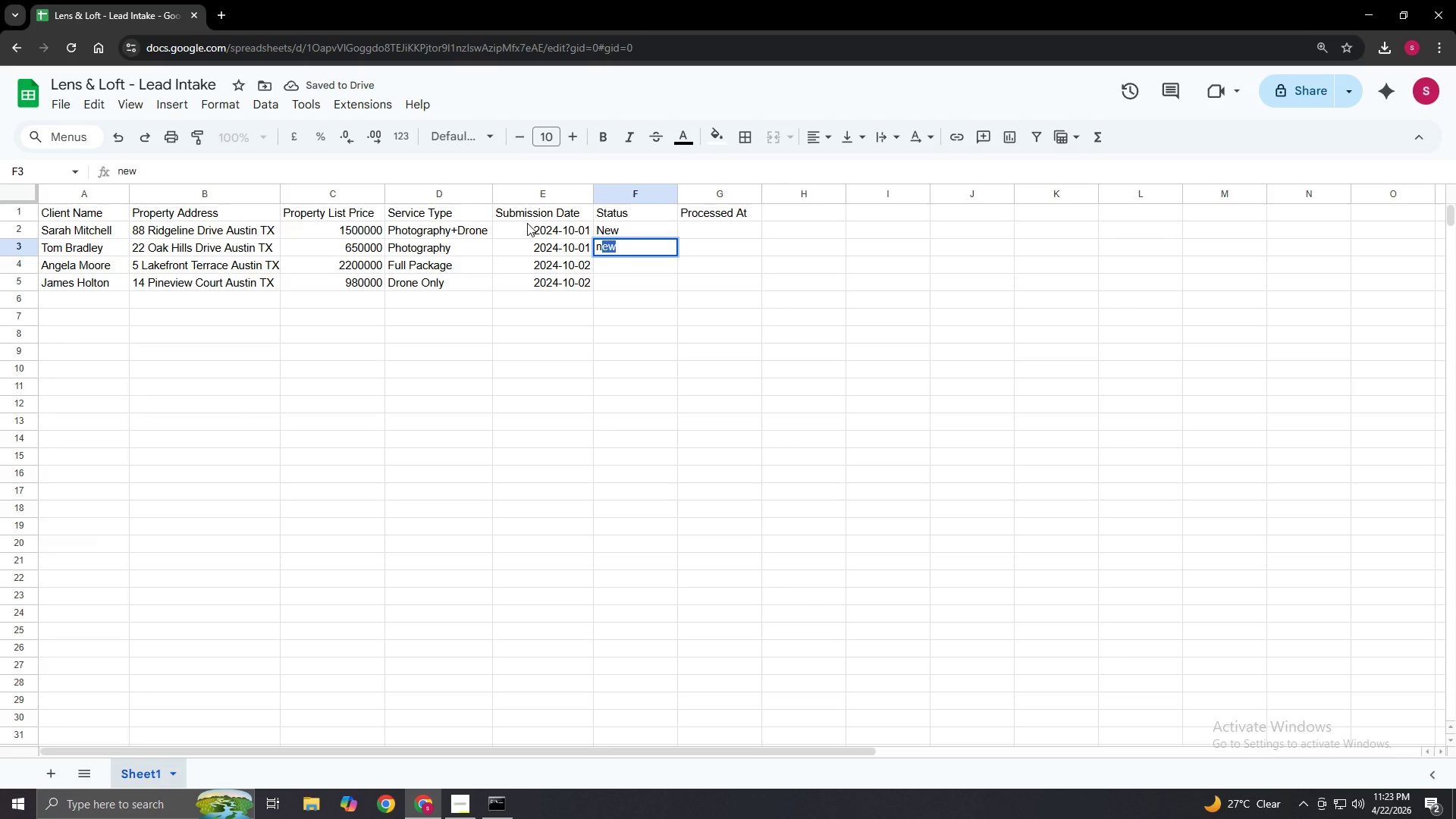 
key(Enter)
 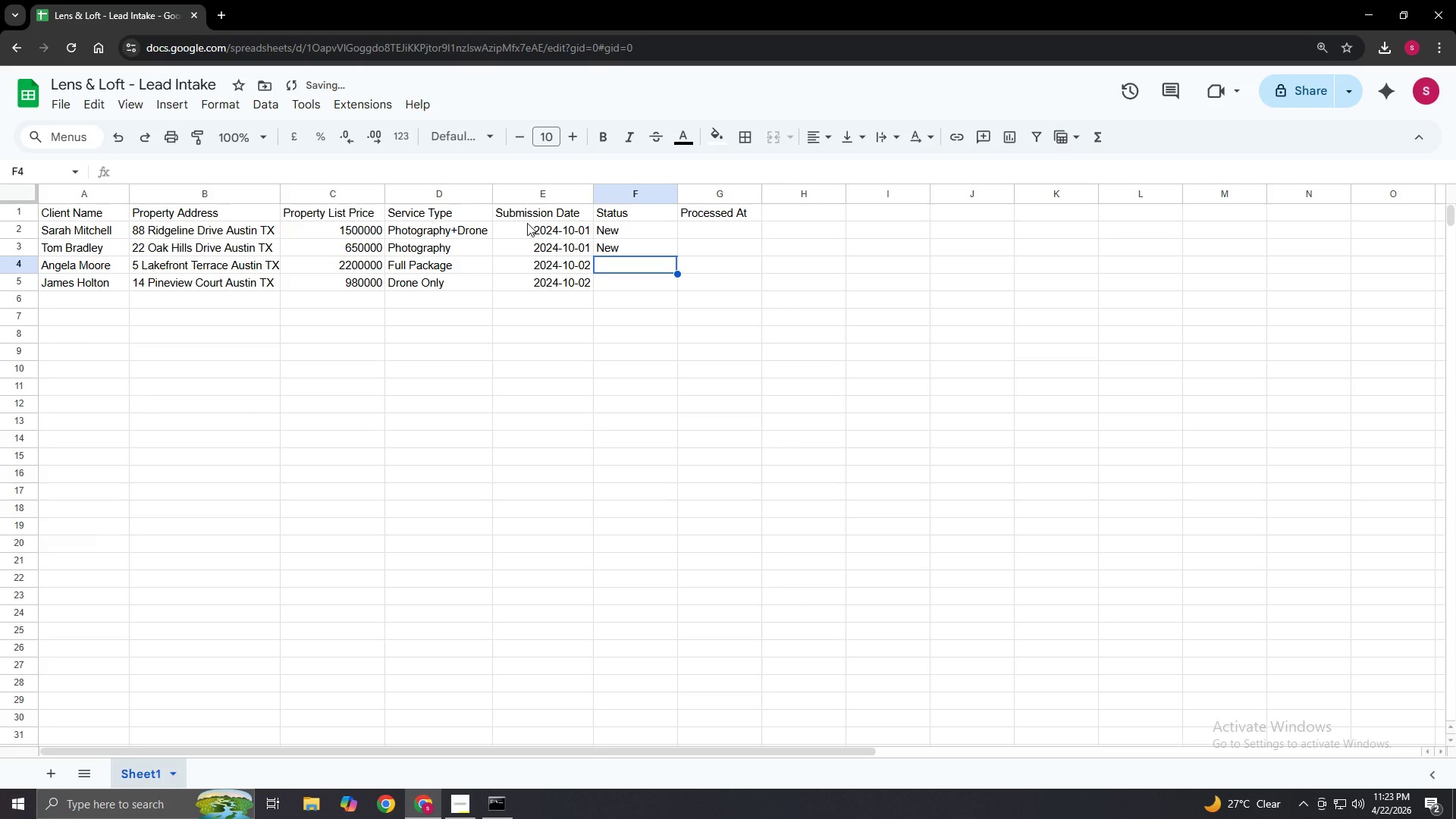 
key(Enter)
 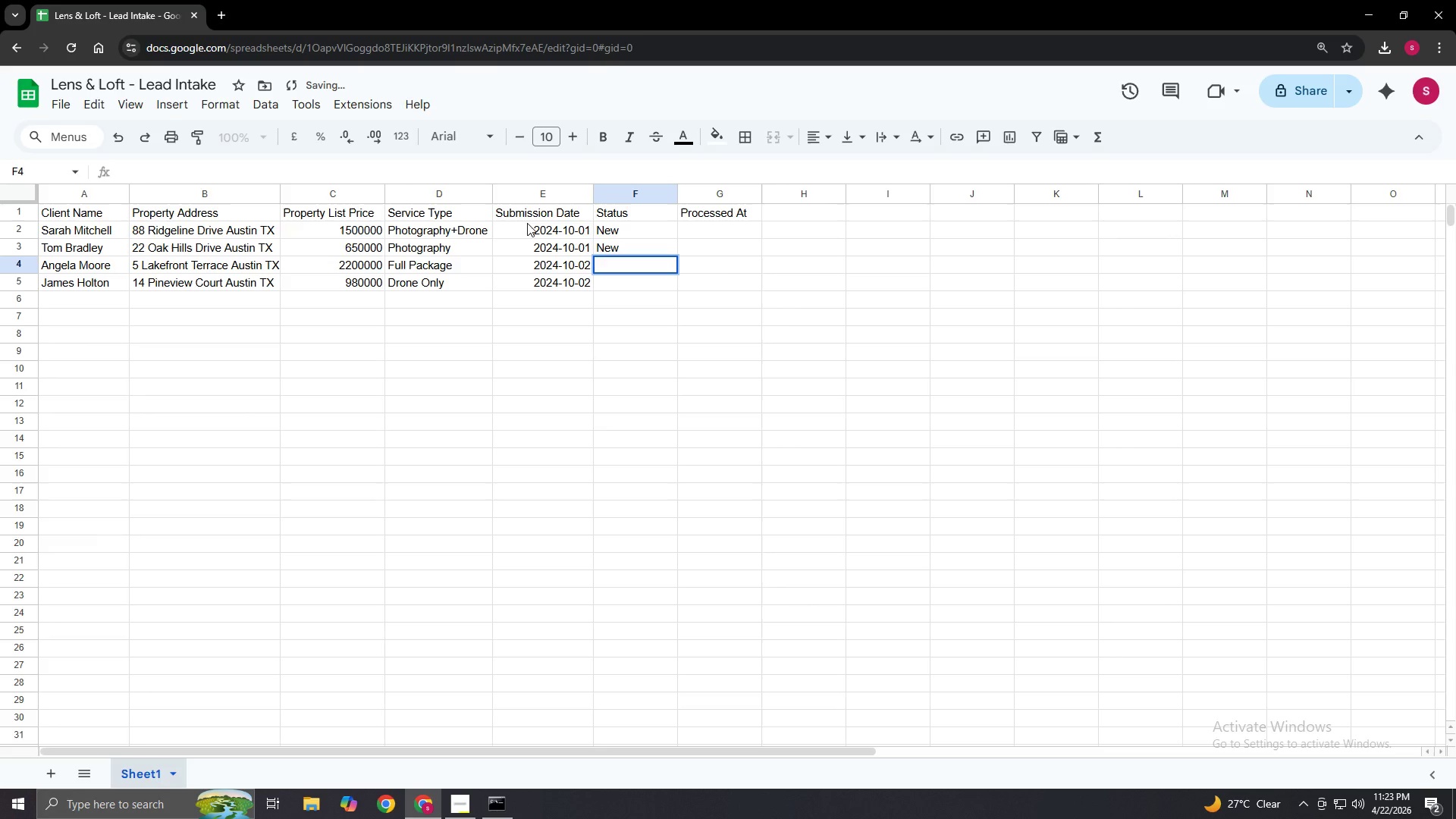 
type(New)
 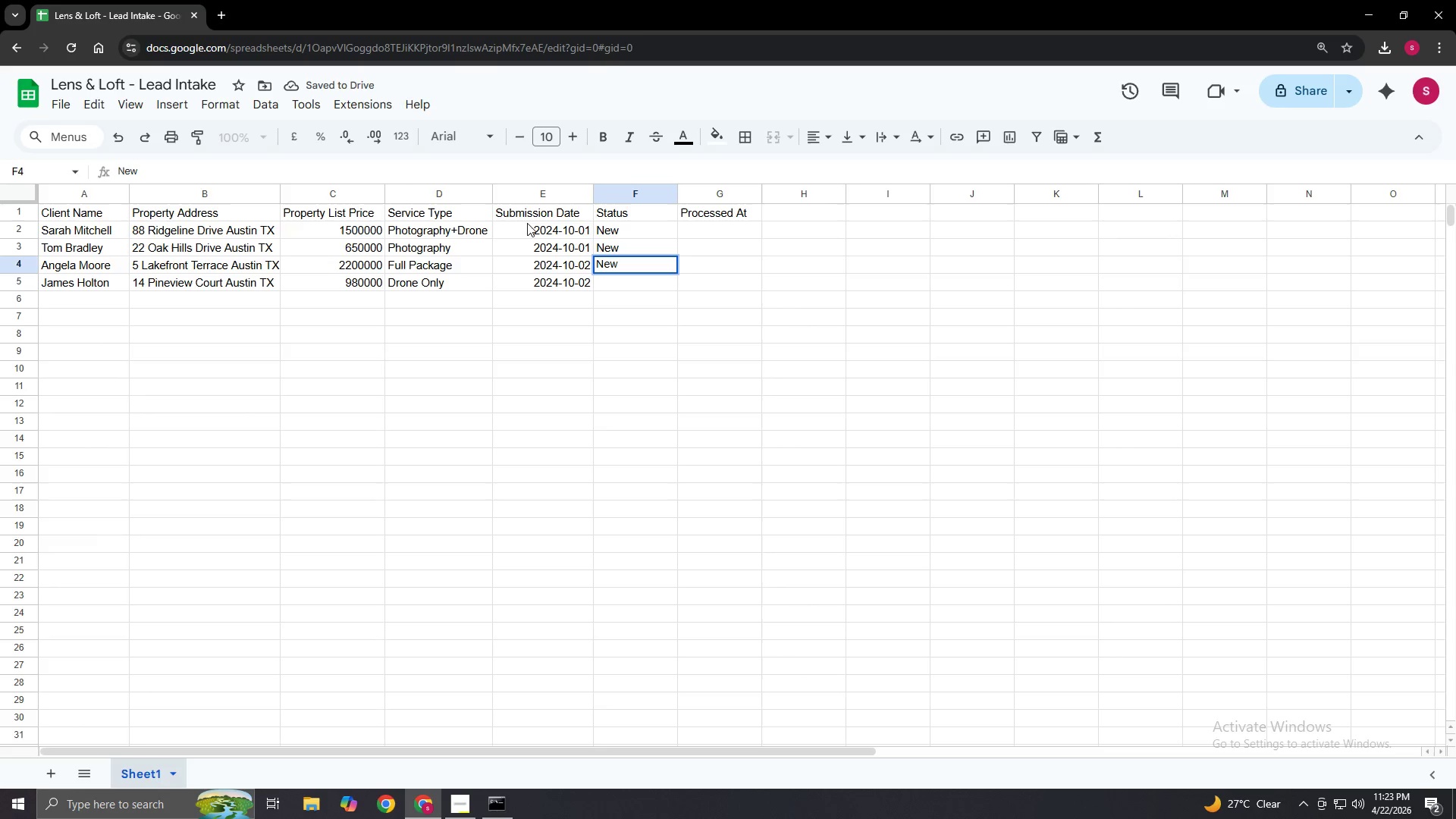 
key(Enter)
 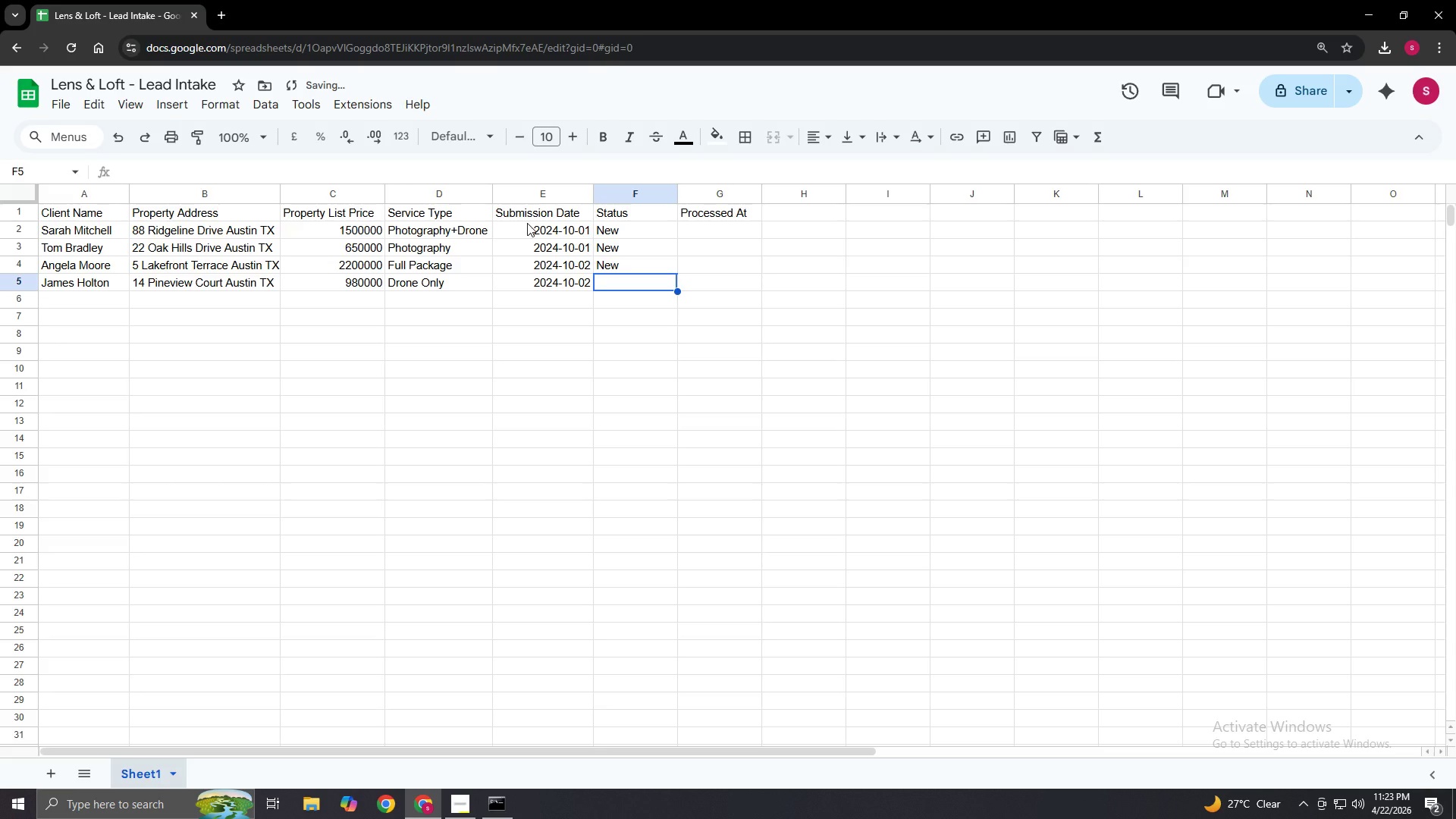 
type(New)
 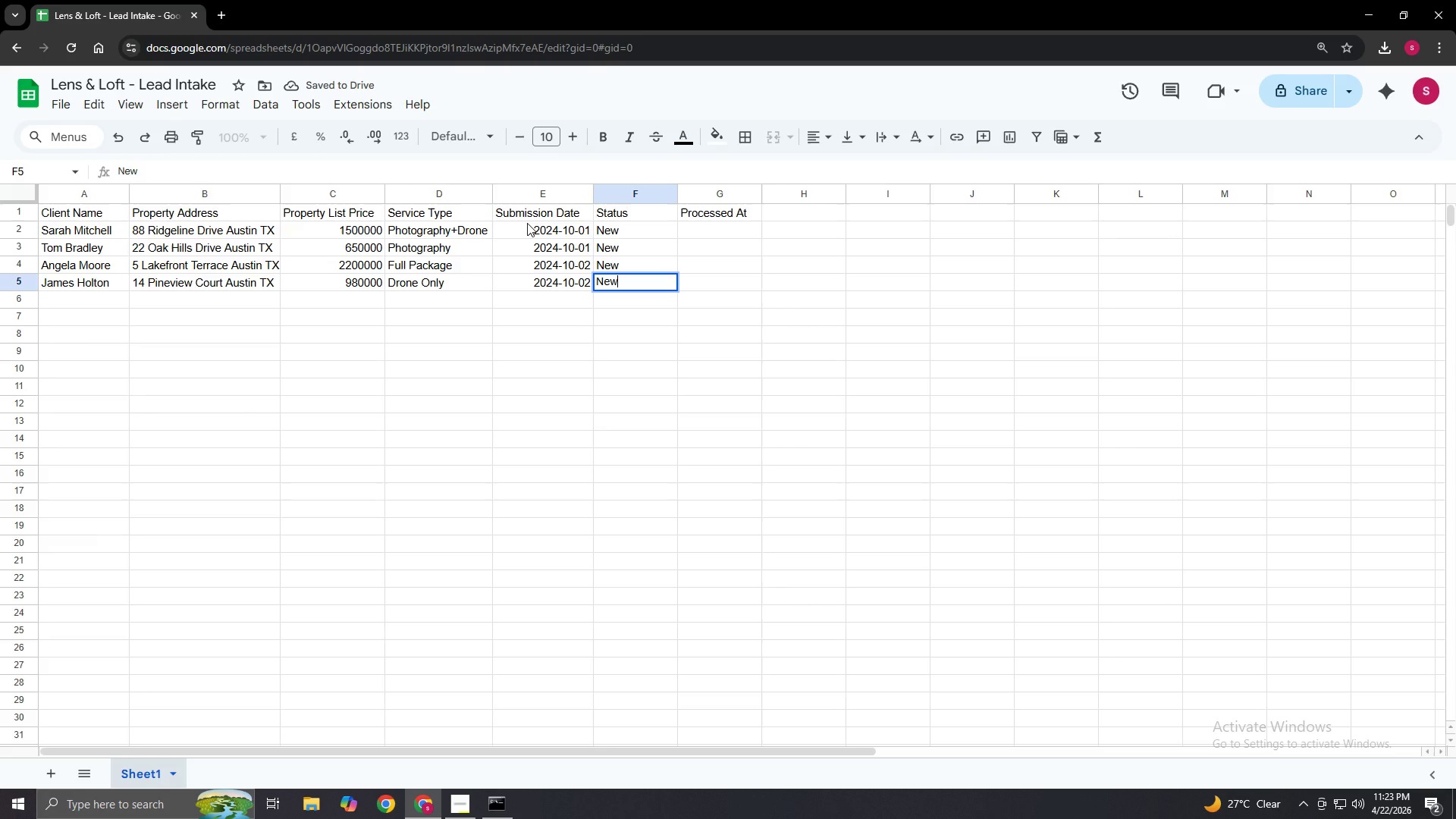 
key(Enter)
 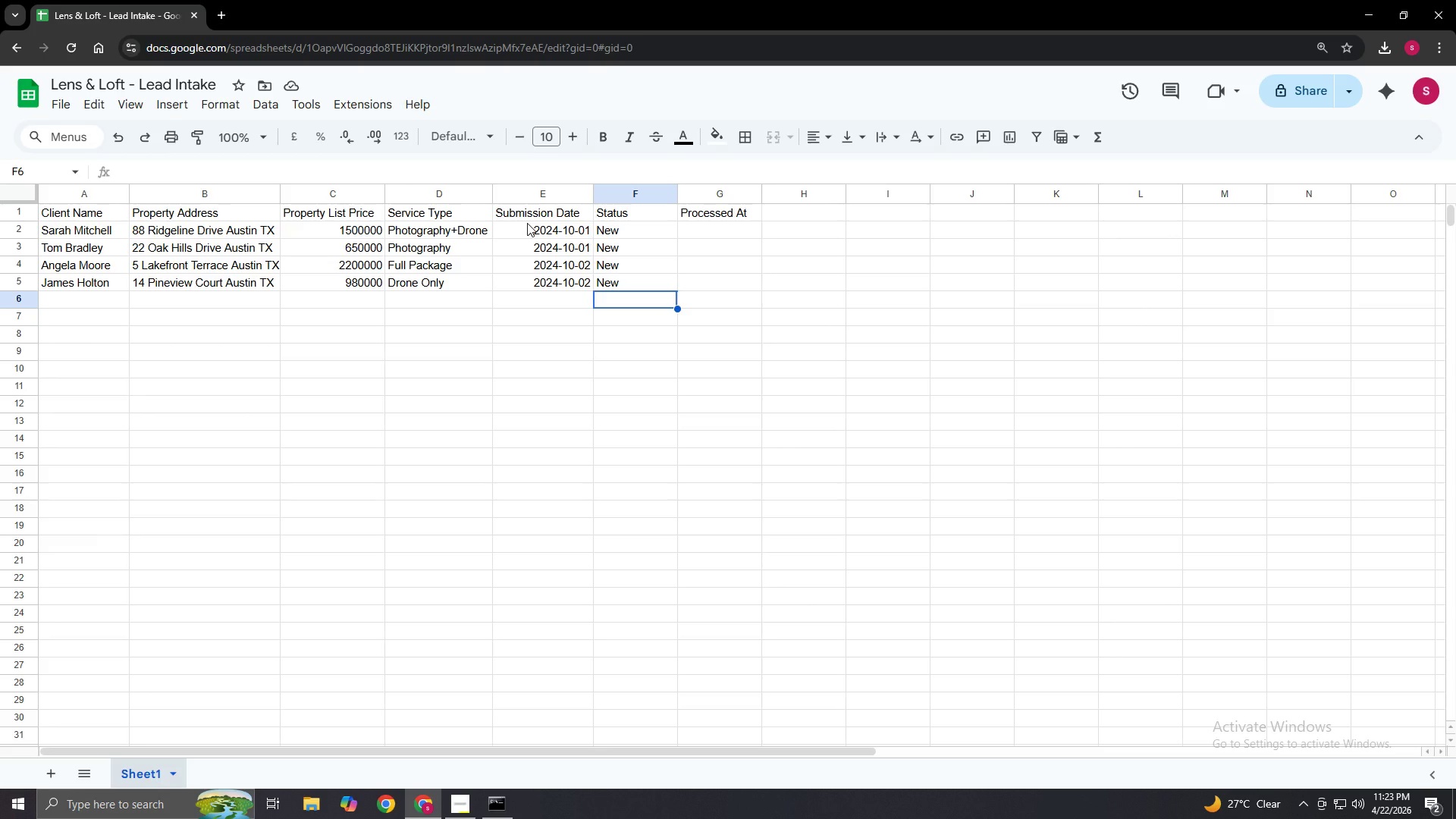 
wait(24.14)
 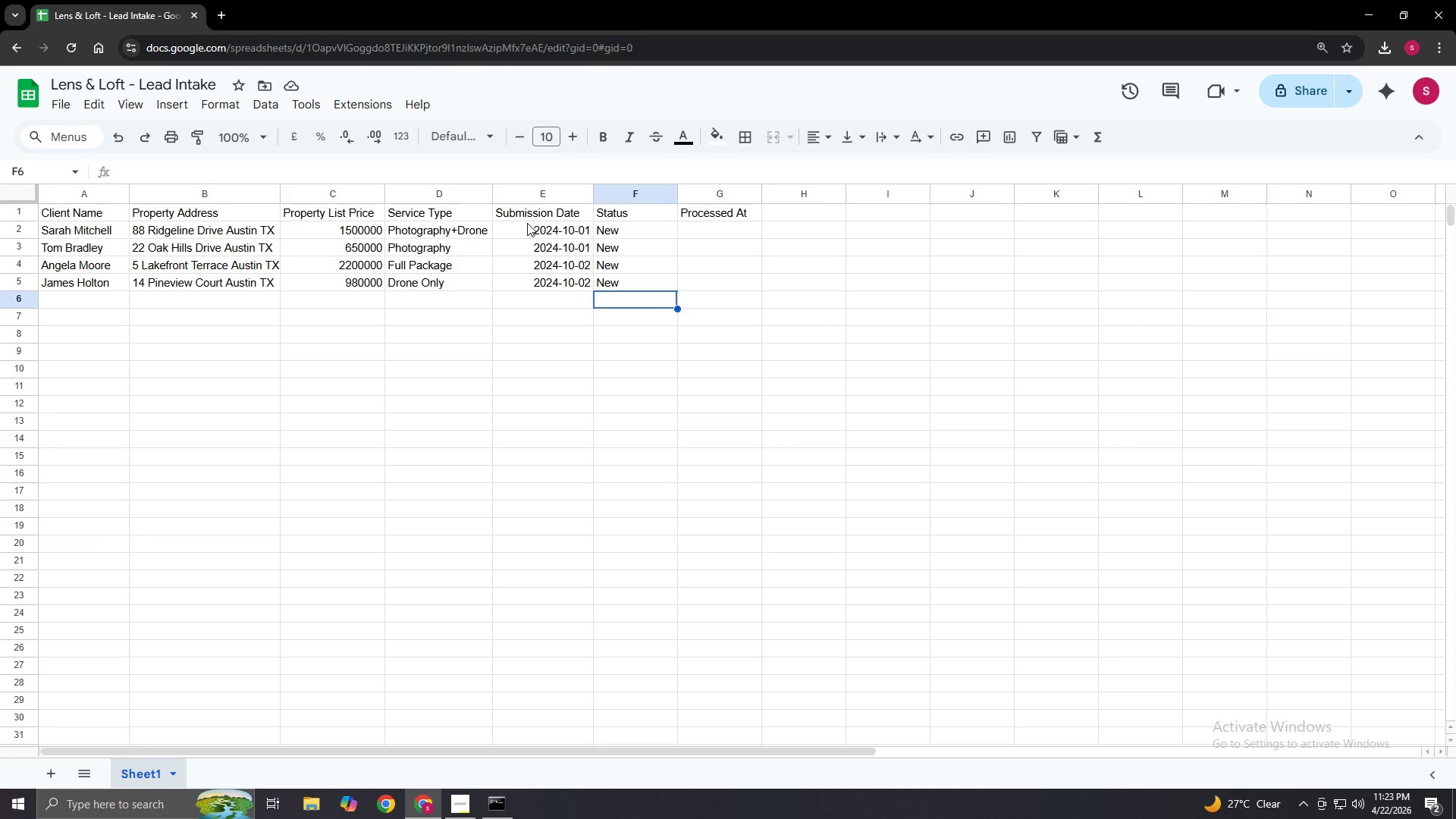 
left_click([659, 284])
 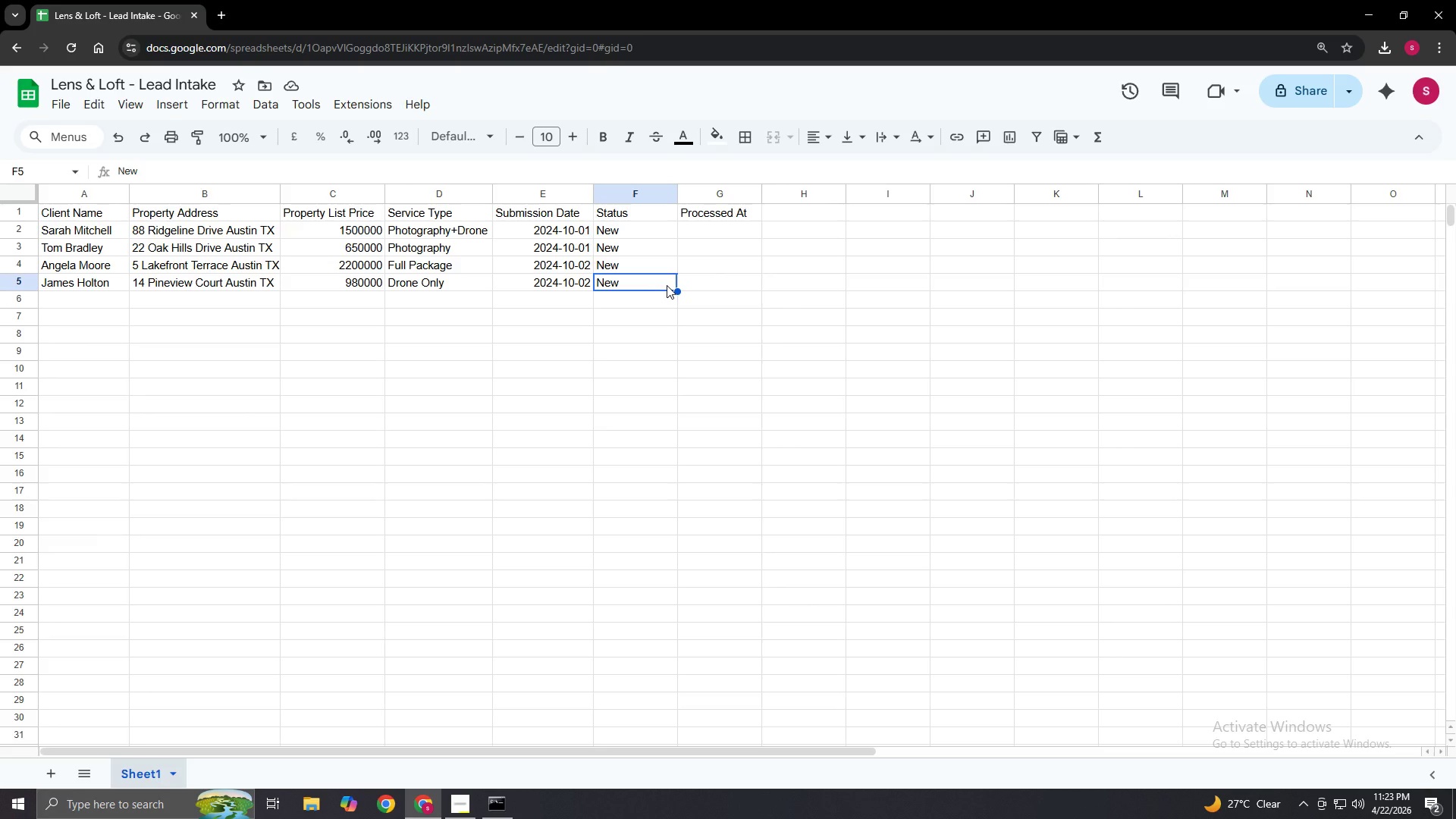 
left_click_drag(start_coordinate=[667, 285], to_coordinate=[638, 226])
 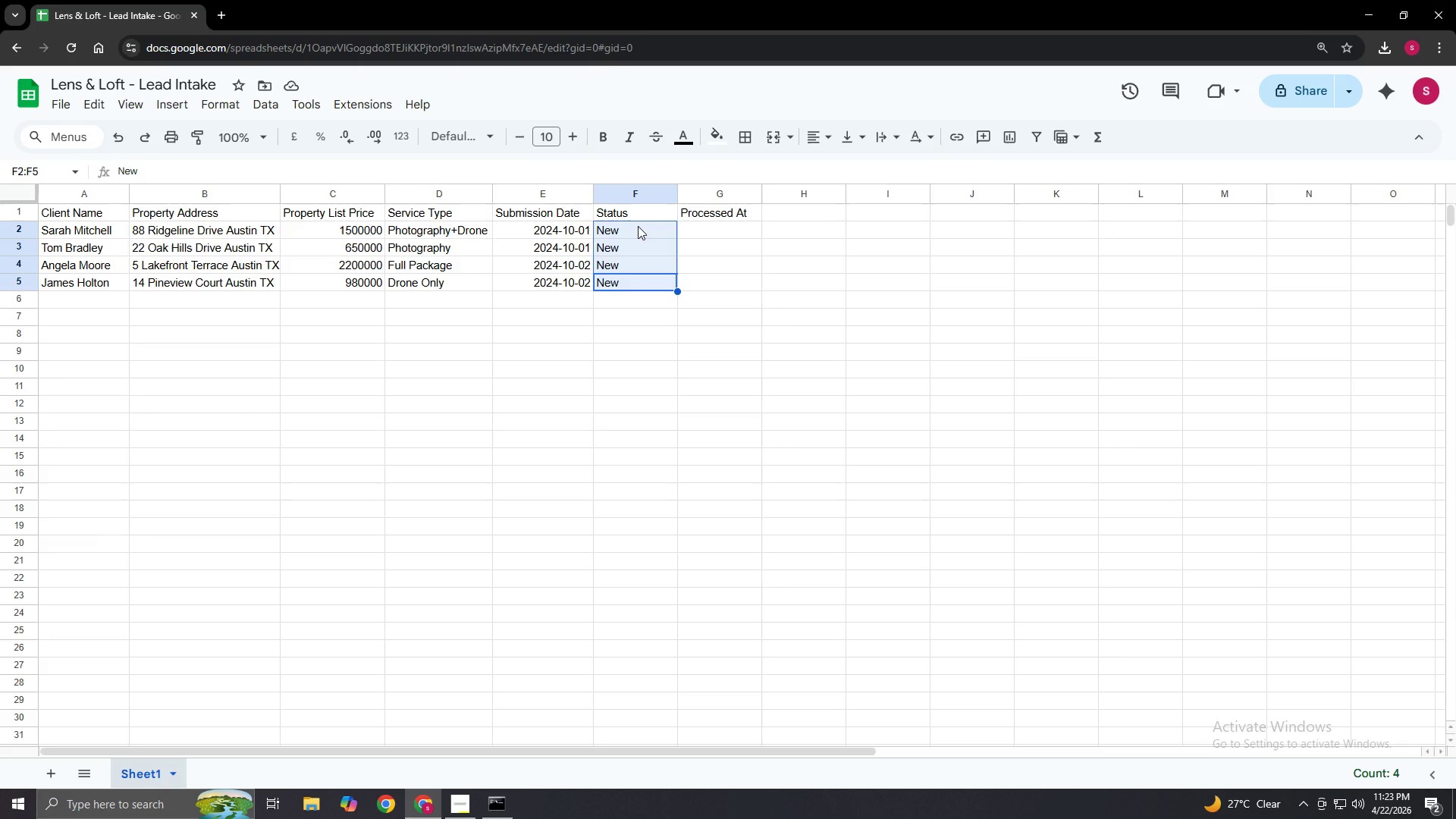 
wait(6.3)
 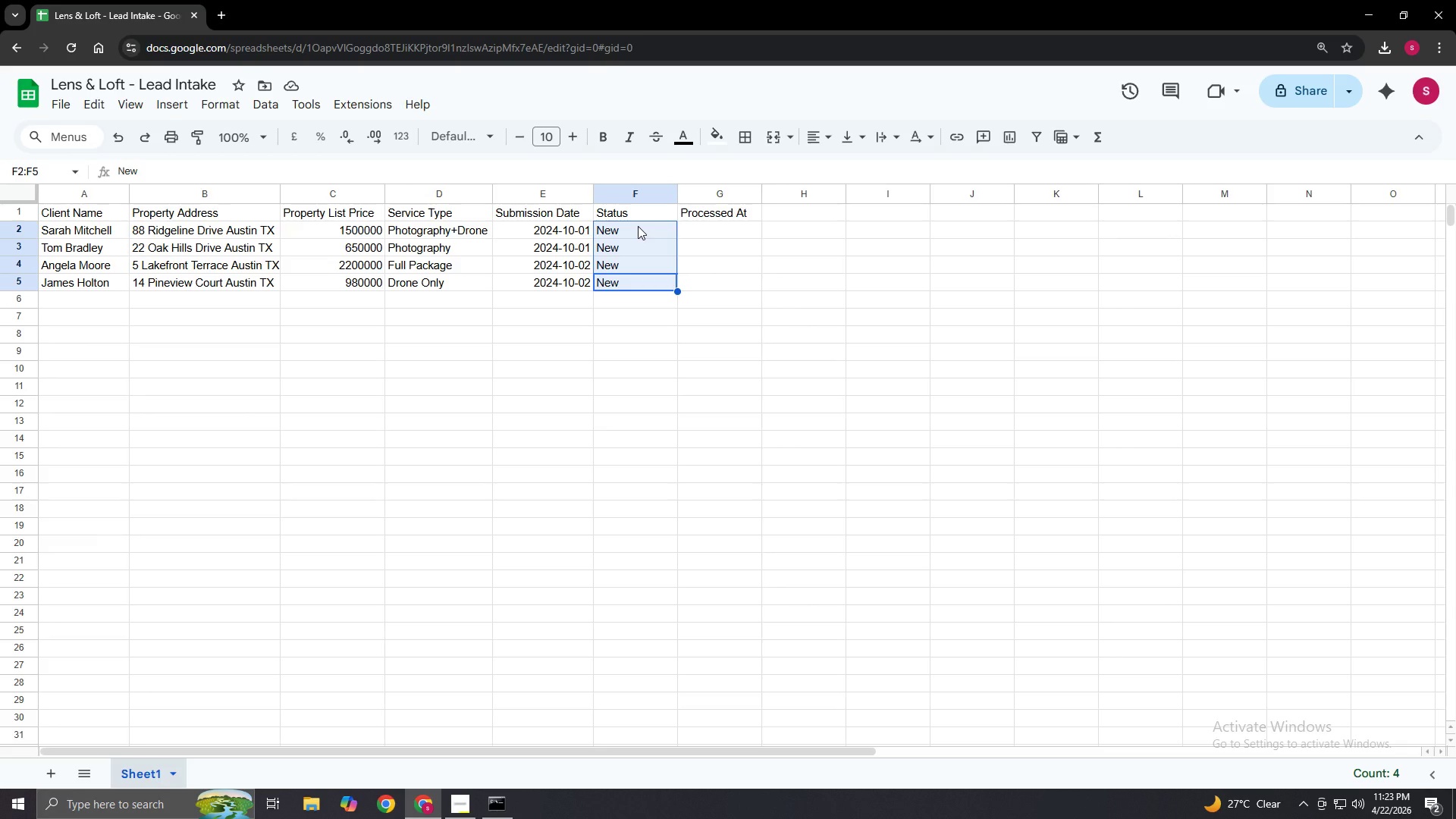 
key(Backspace)
 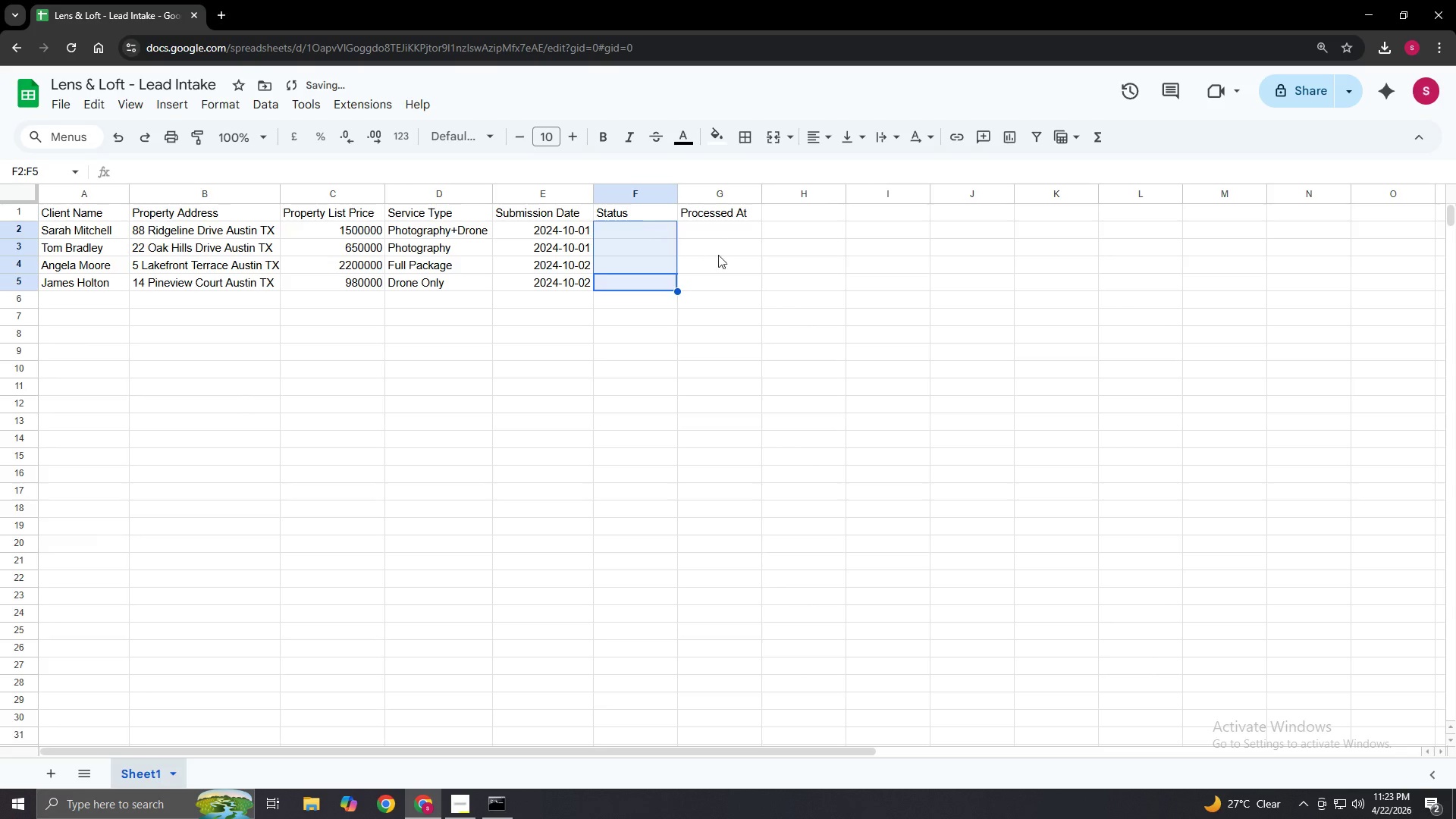 
left_click([749, 272])
 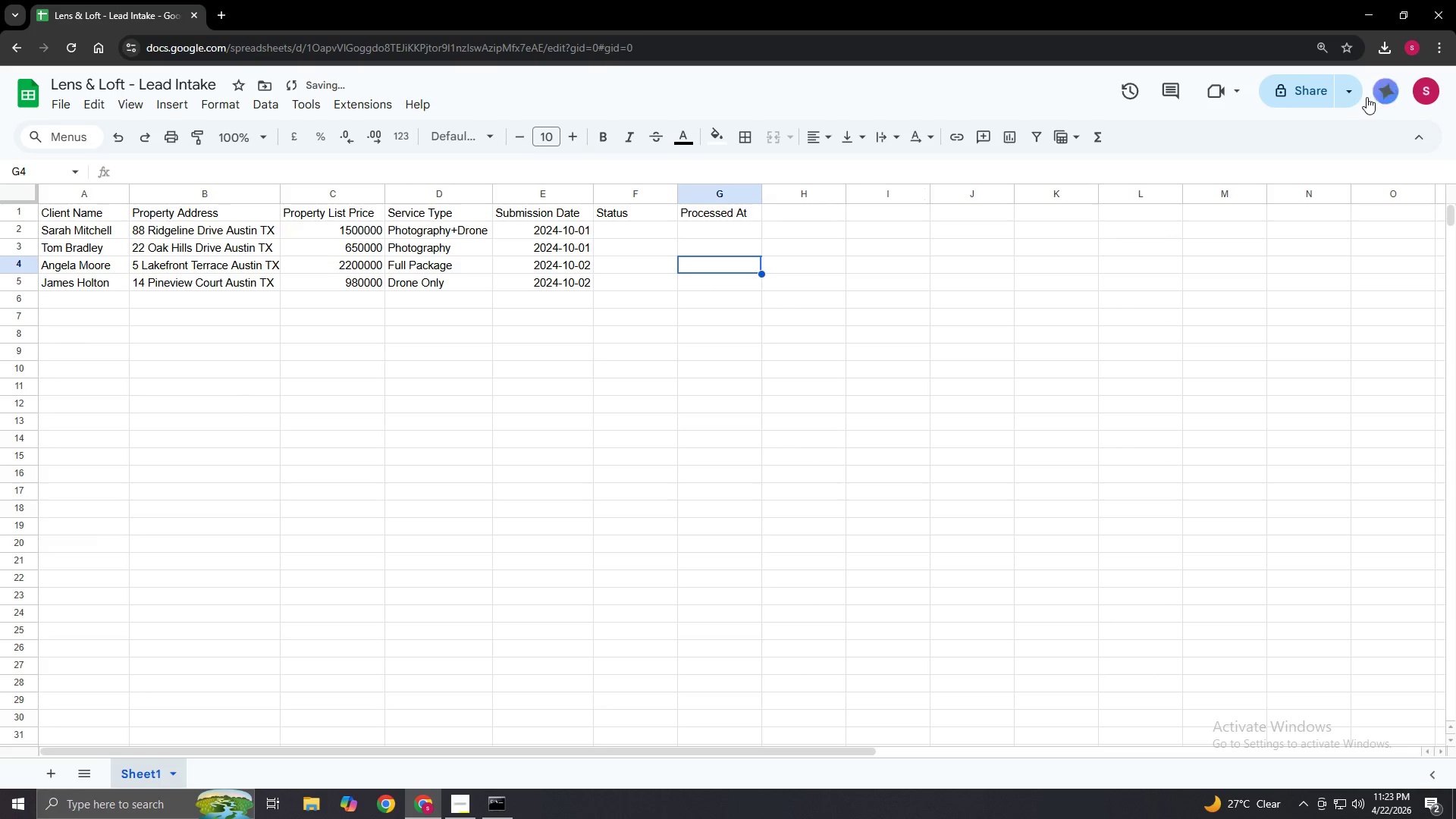 
left_click([1290, 105])
 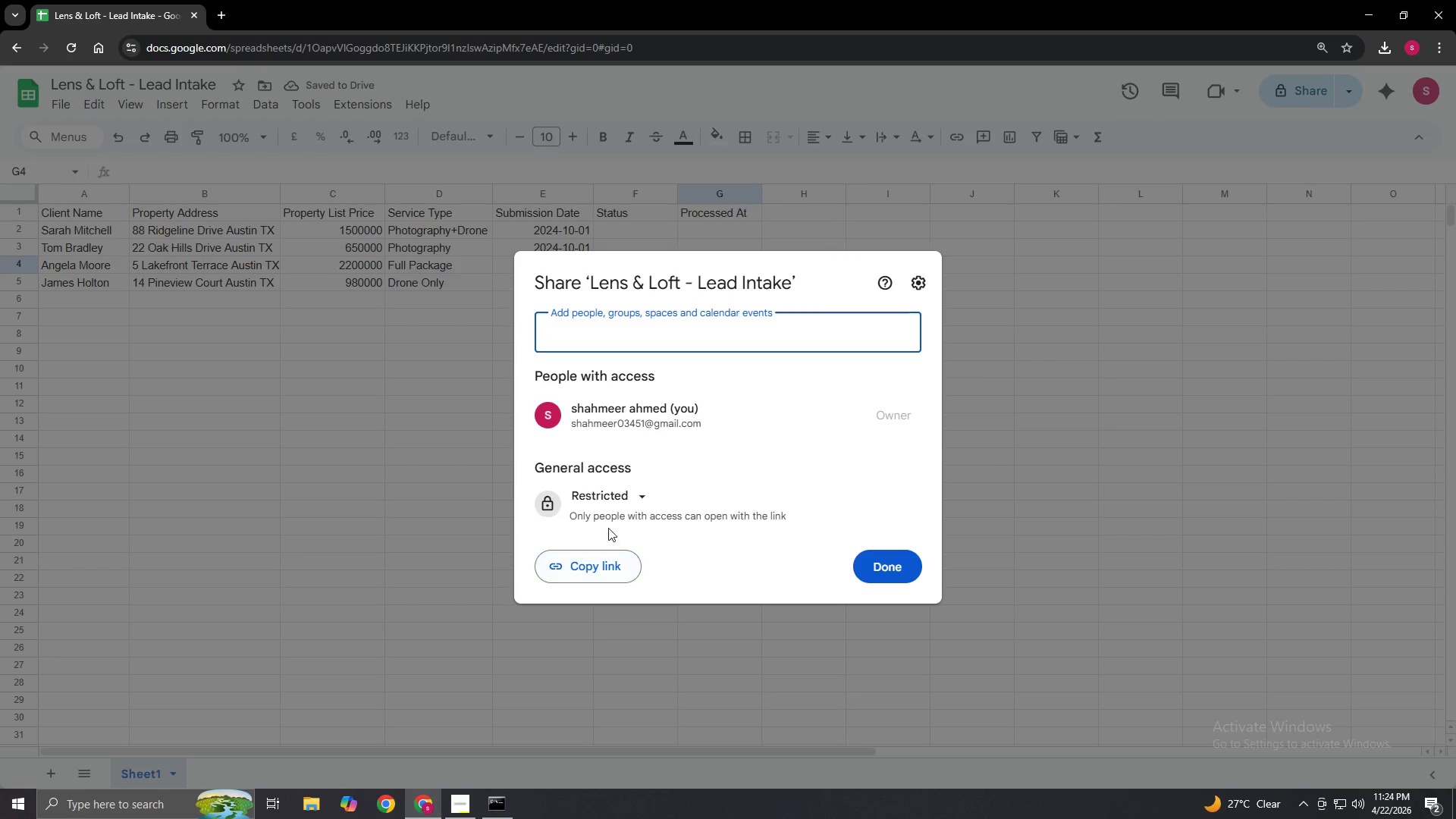 
left_click([606, 491])
 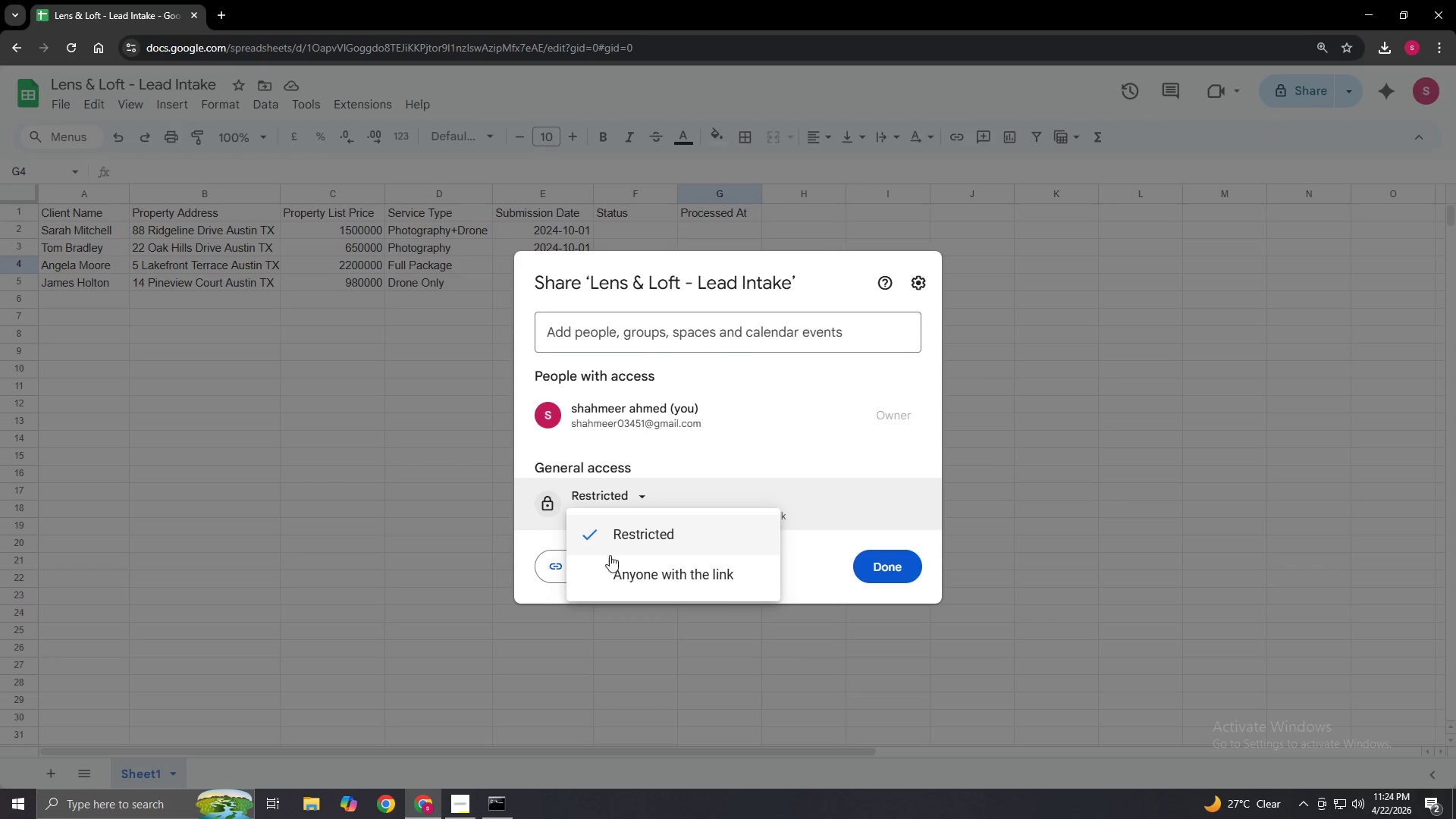 
left_click([613, 572])
 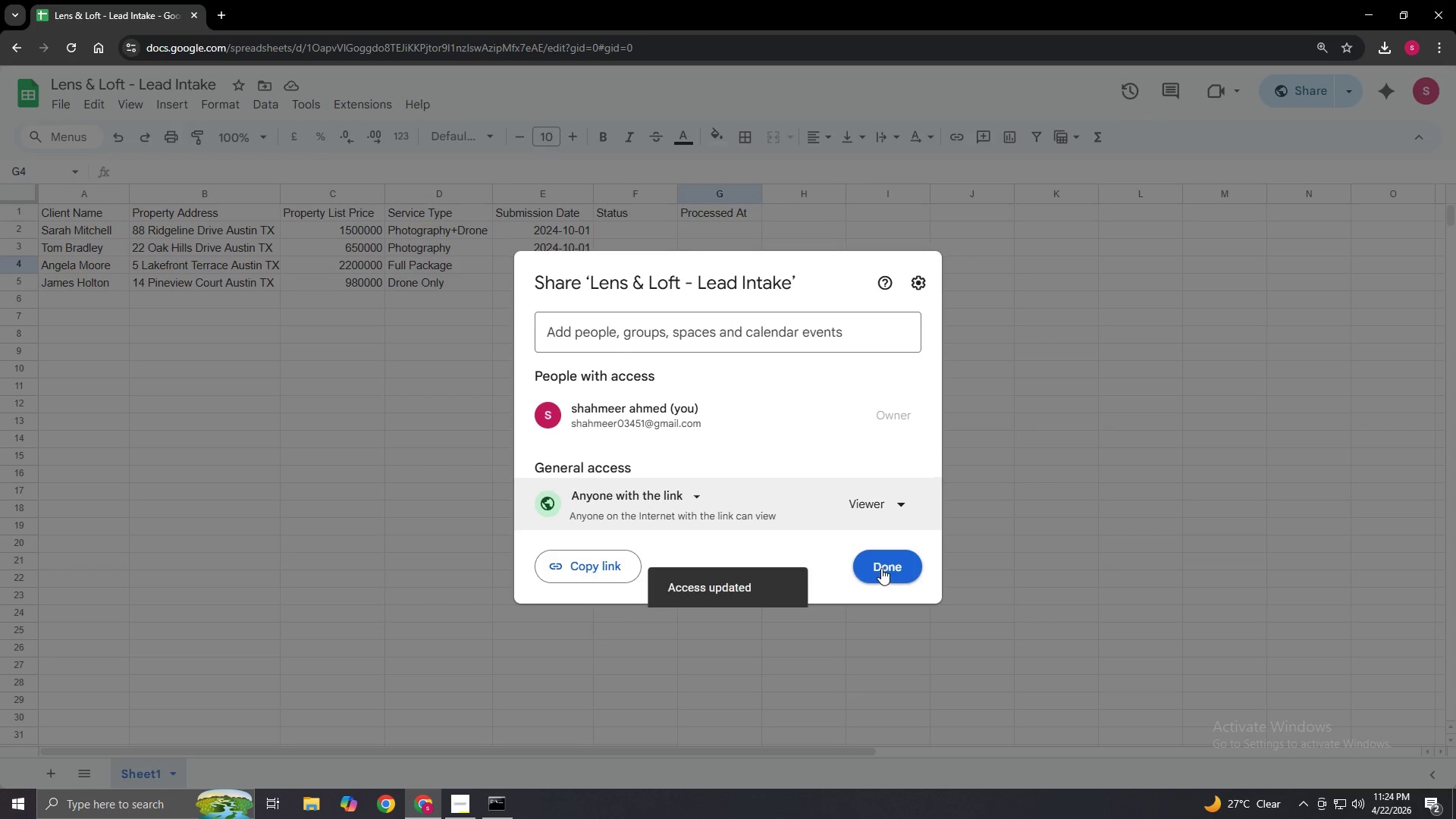 
left_click([881, 568])
 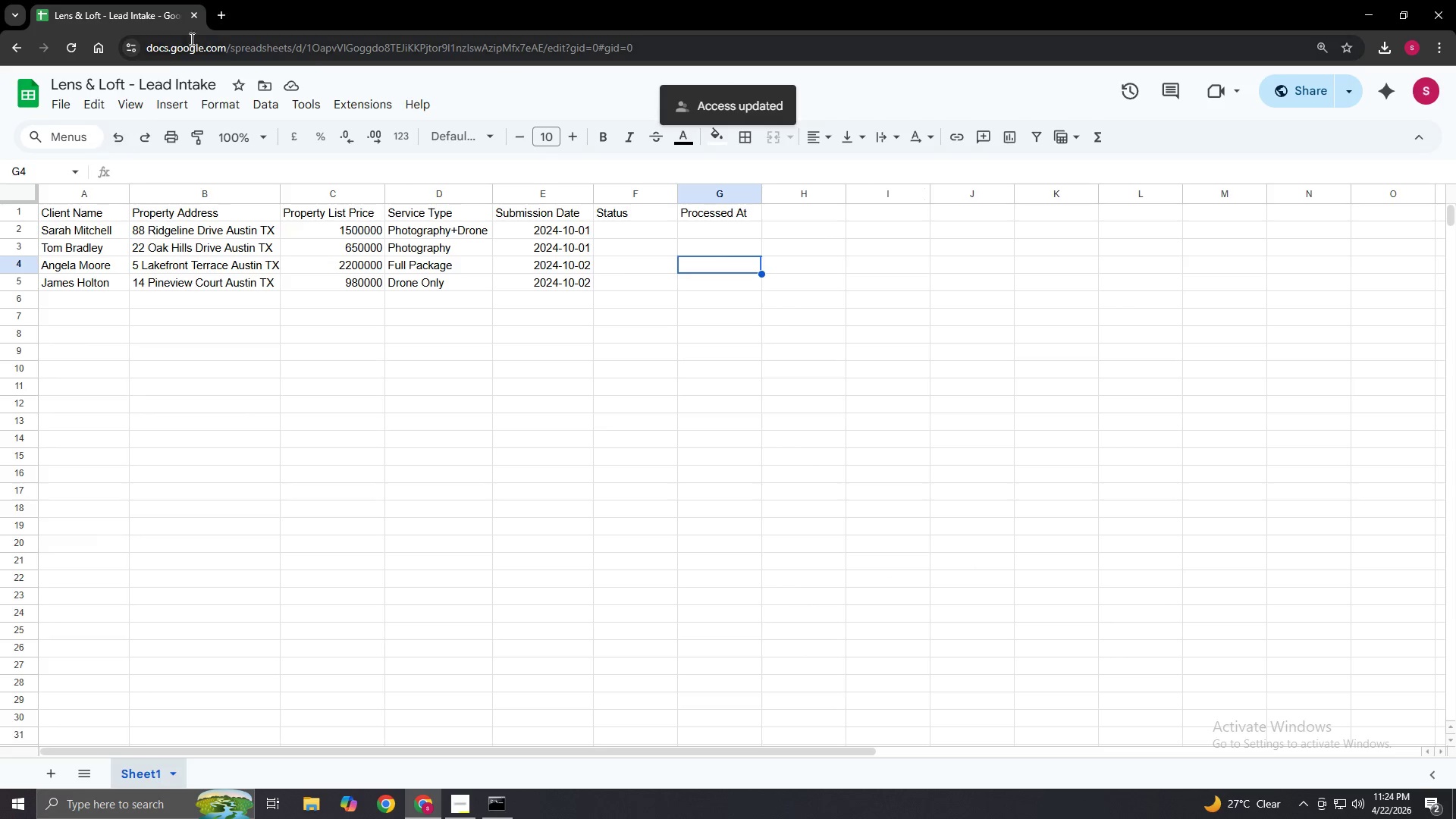 
left_click([221, 6])
 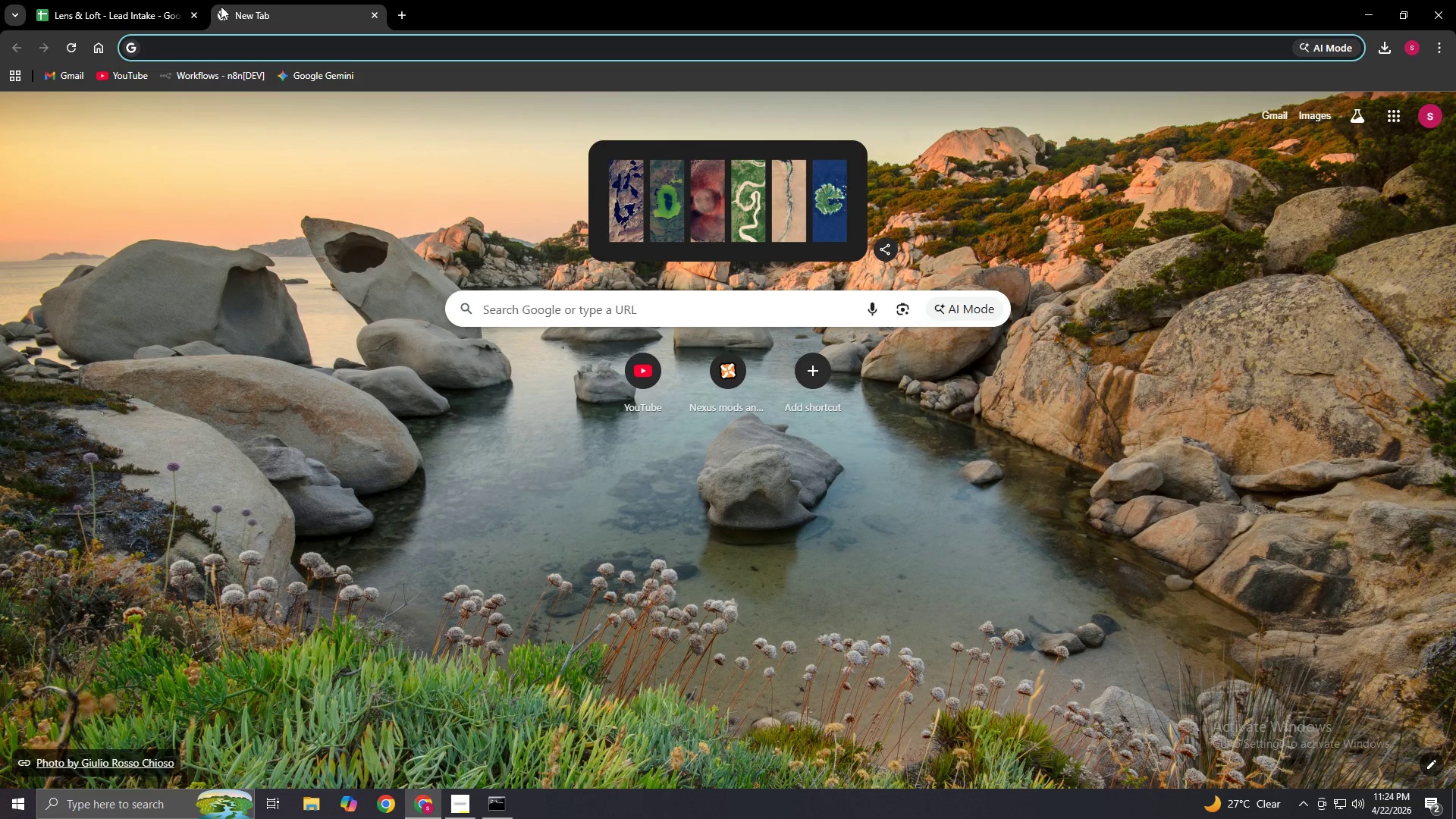 
type(Discord.com)
 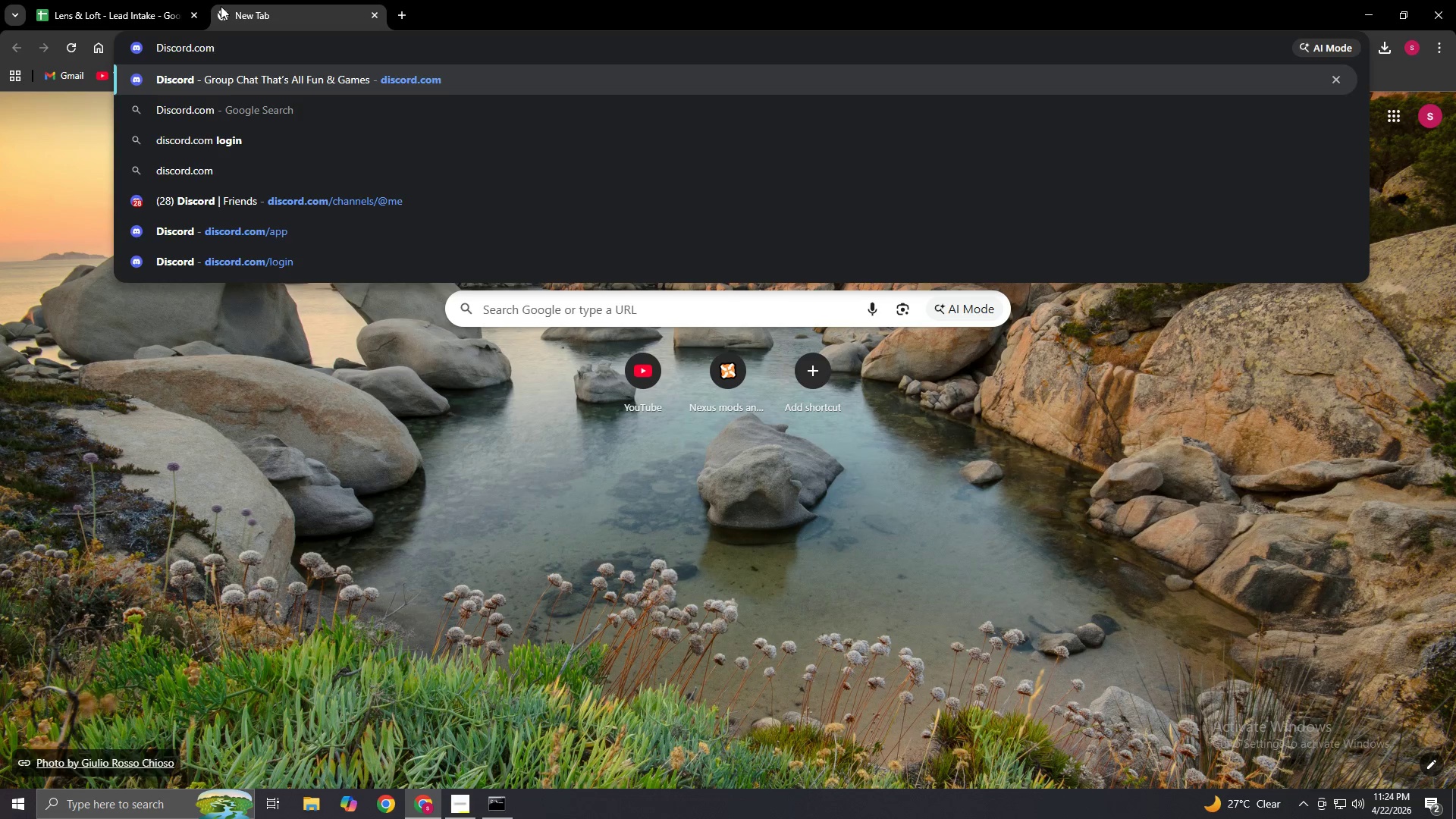 
key(Enter)
 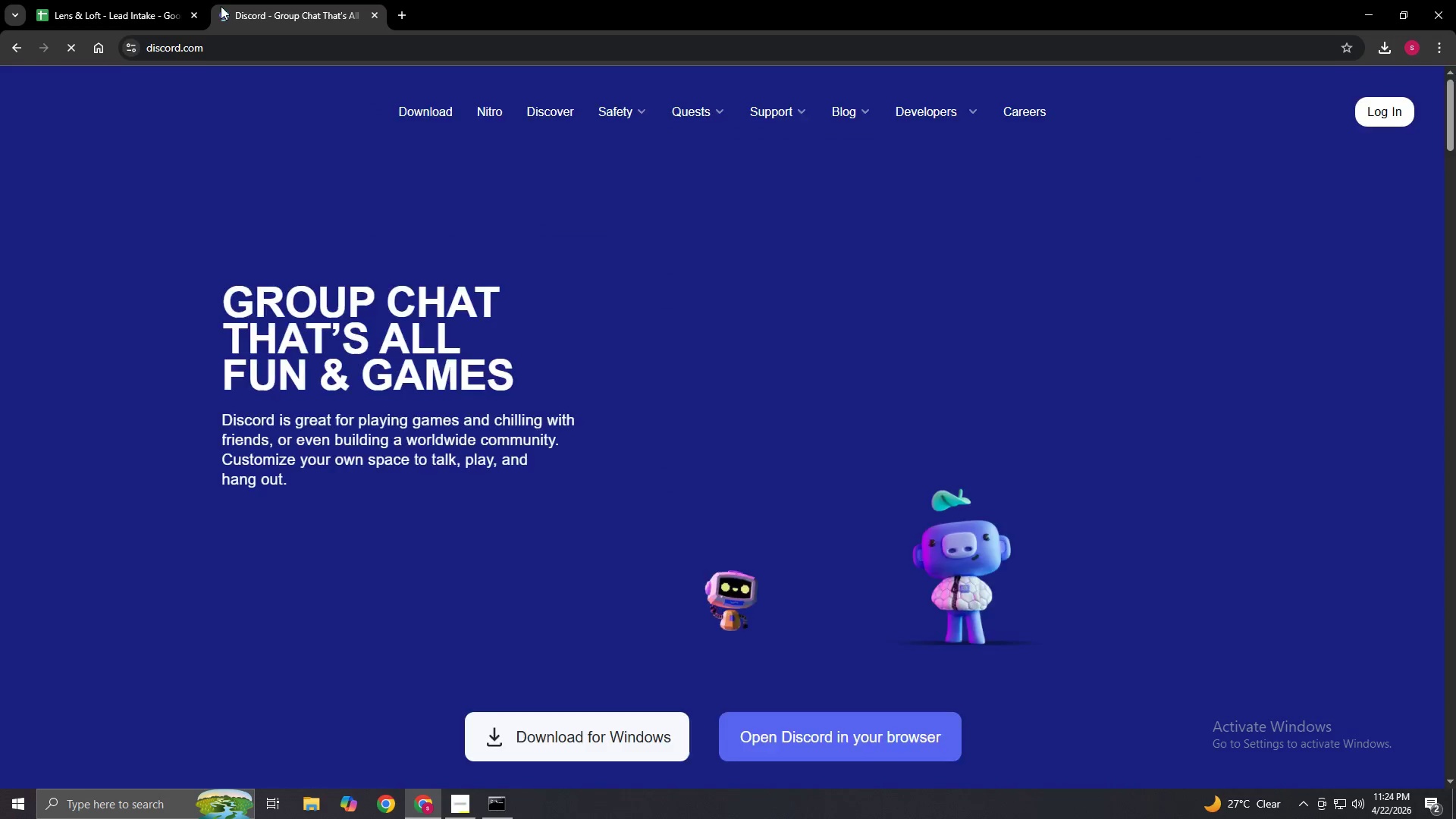 
wait(8.66)
 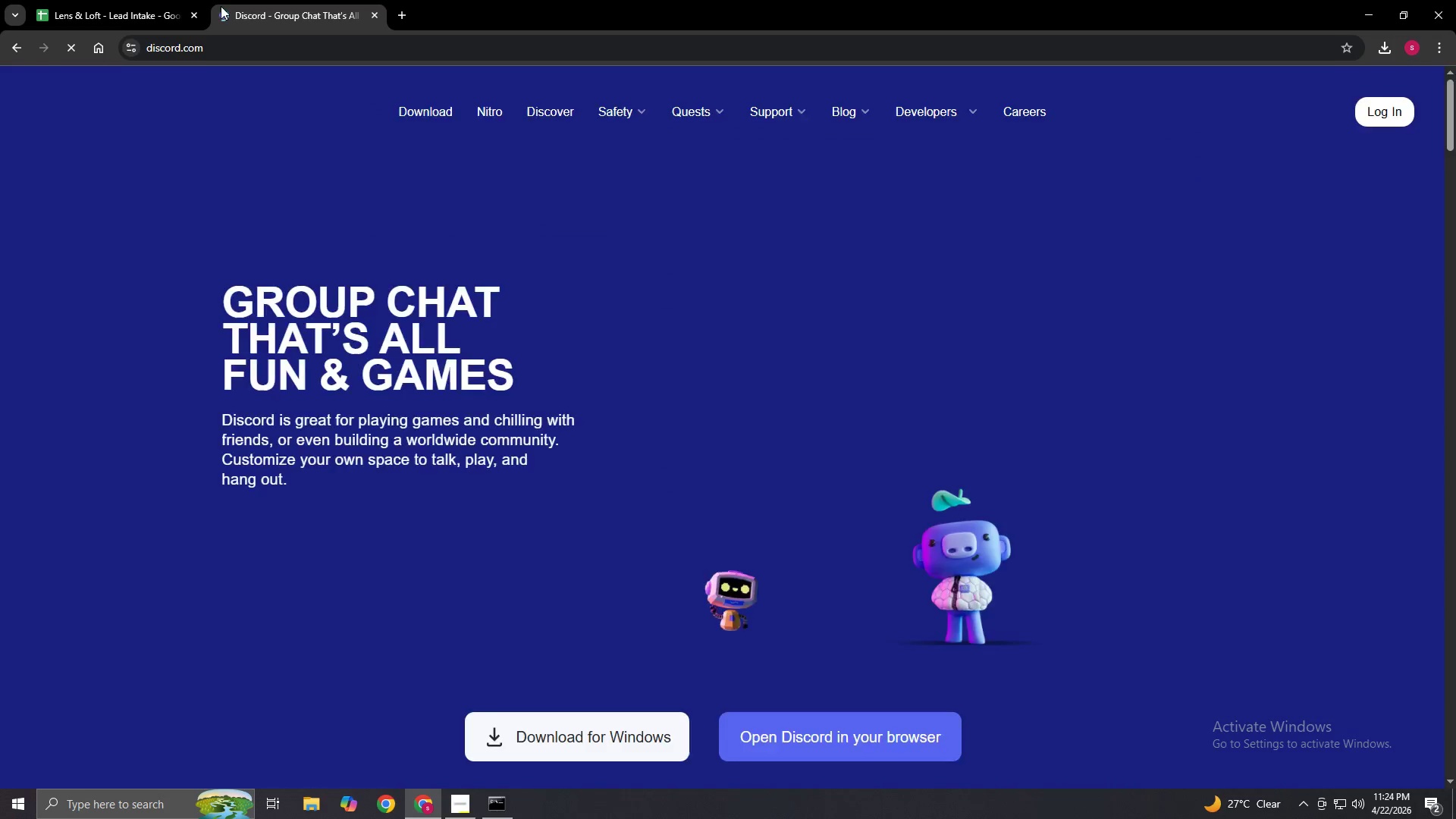 
left_click([795, 735])
 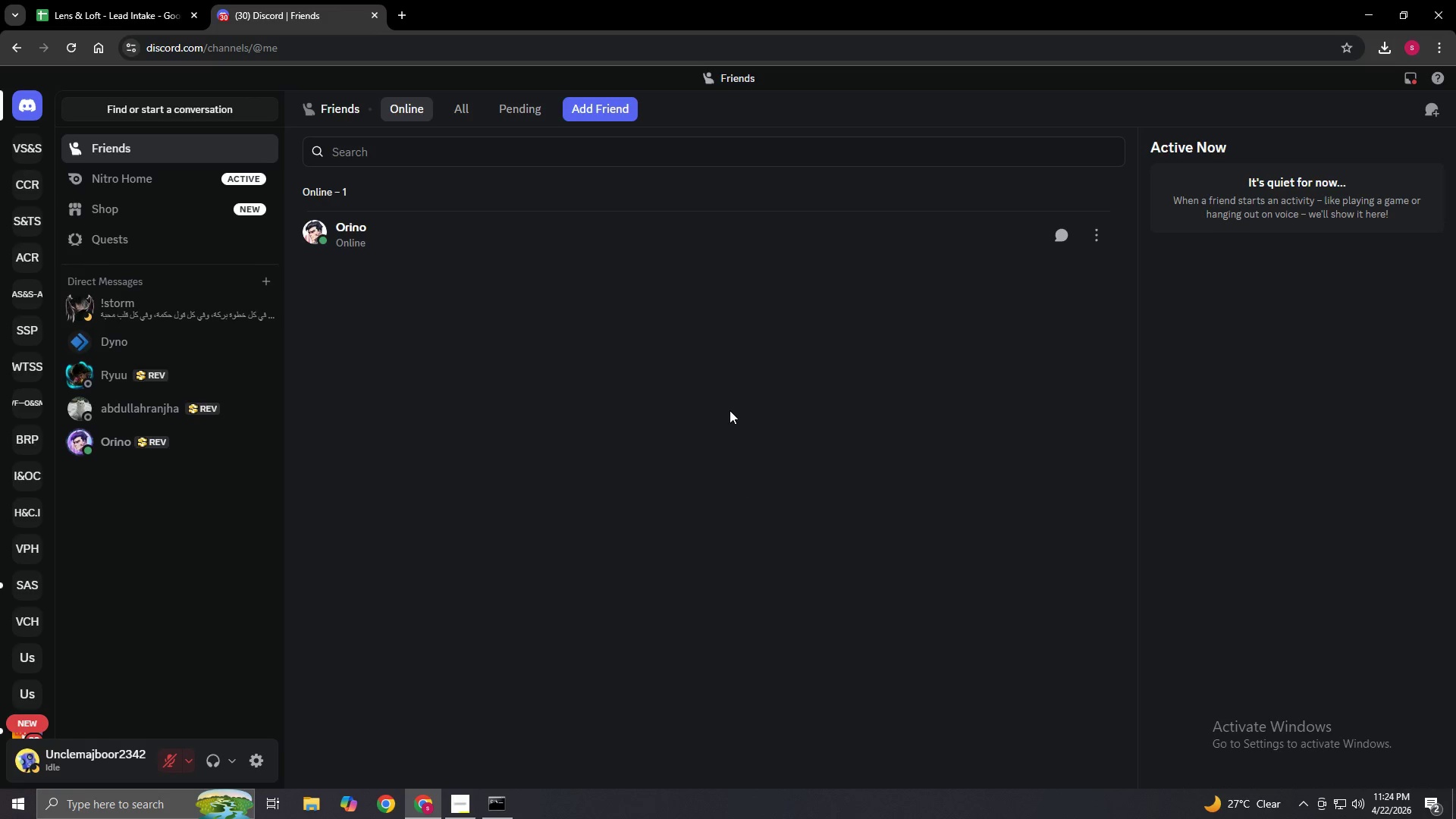 
wait(36.33)
 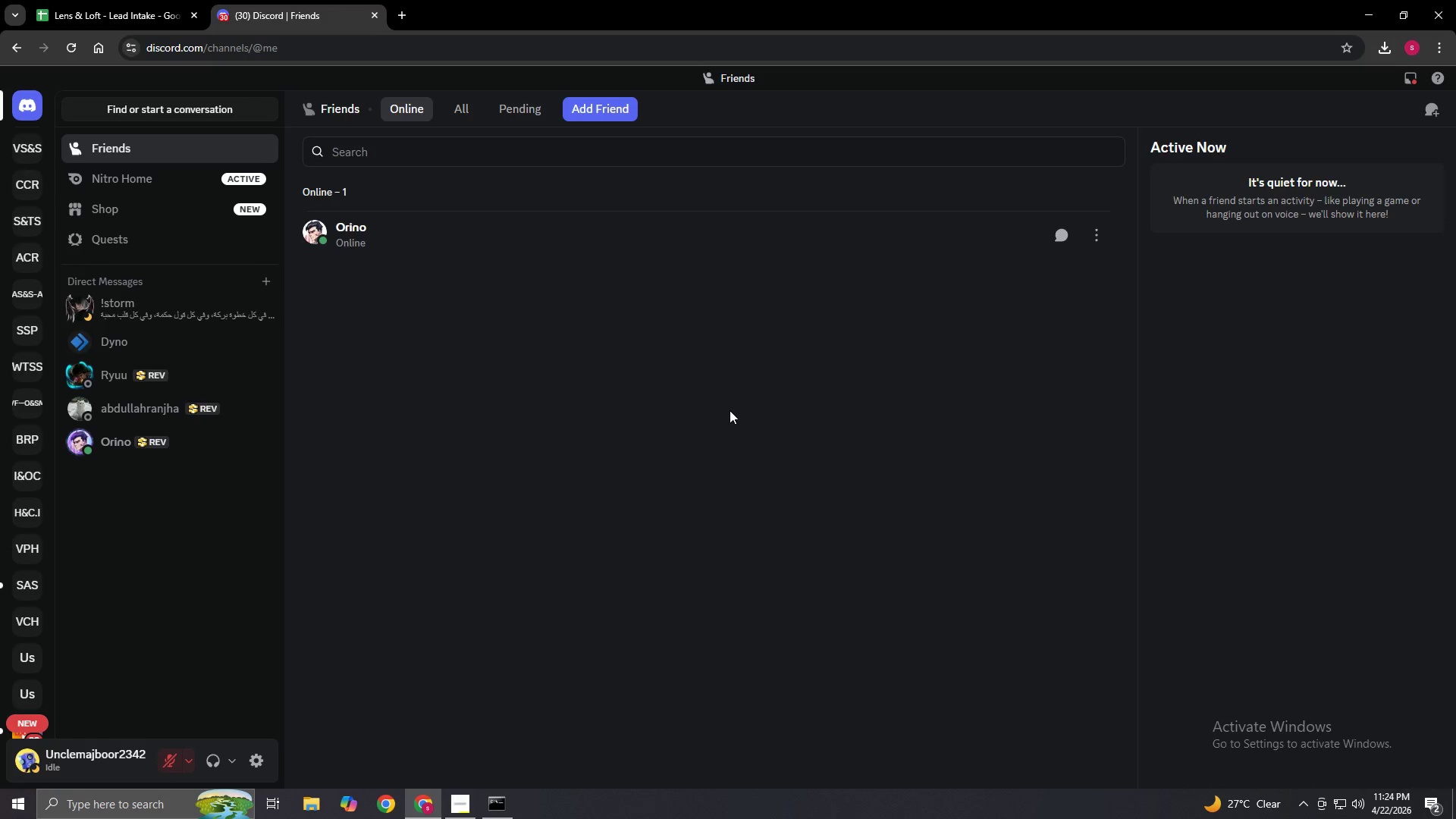 
scroll: coordinate [0, 584], scroll_direction: down, amount: 5.0
 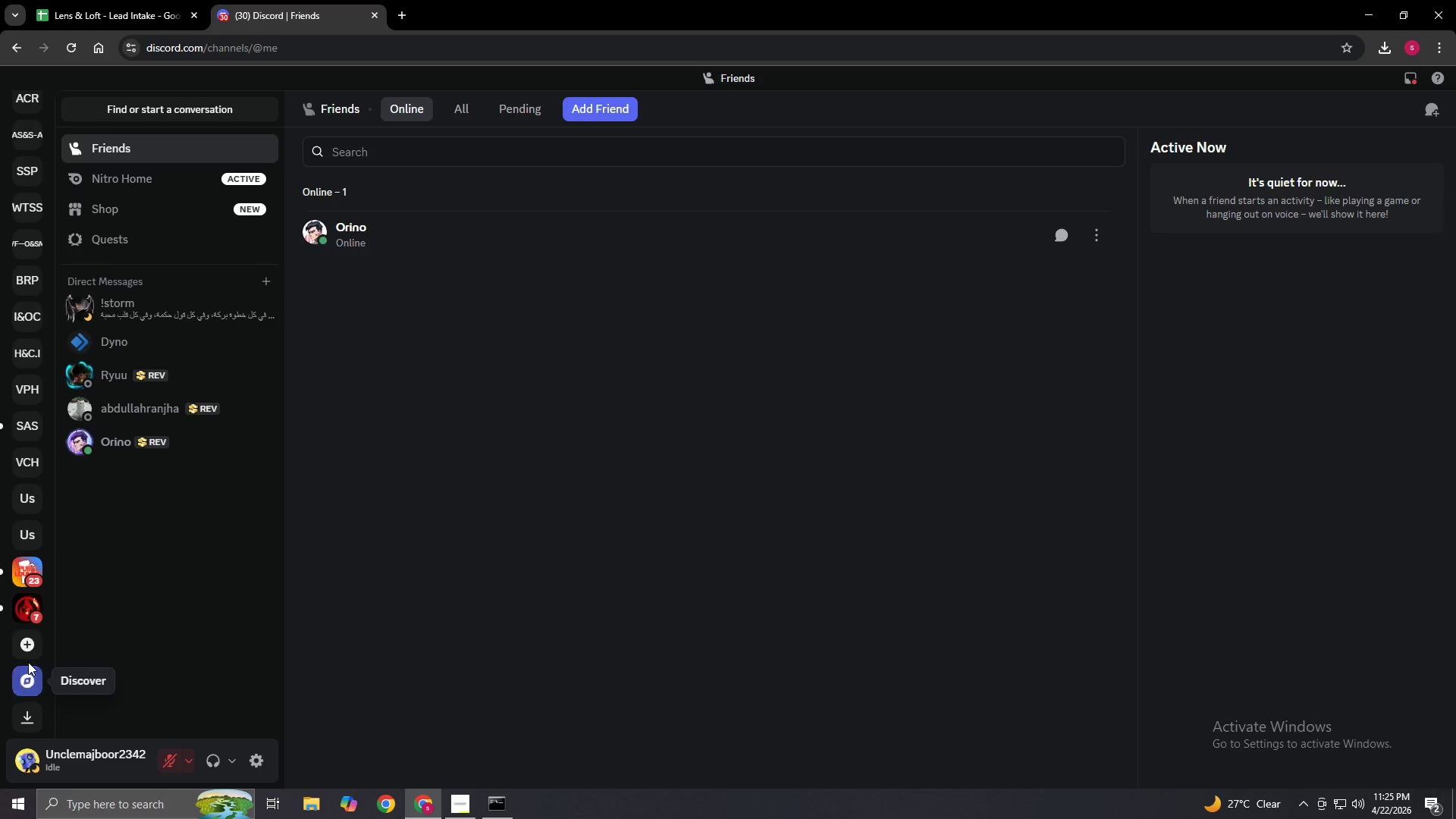 
left_click([25, 649])
 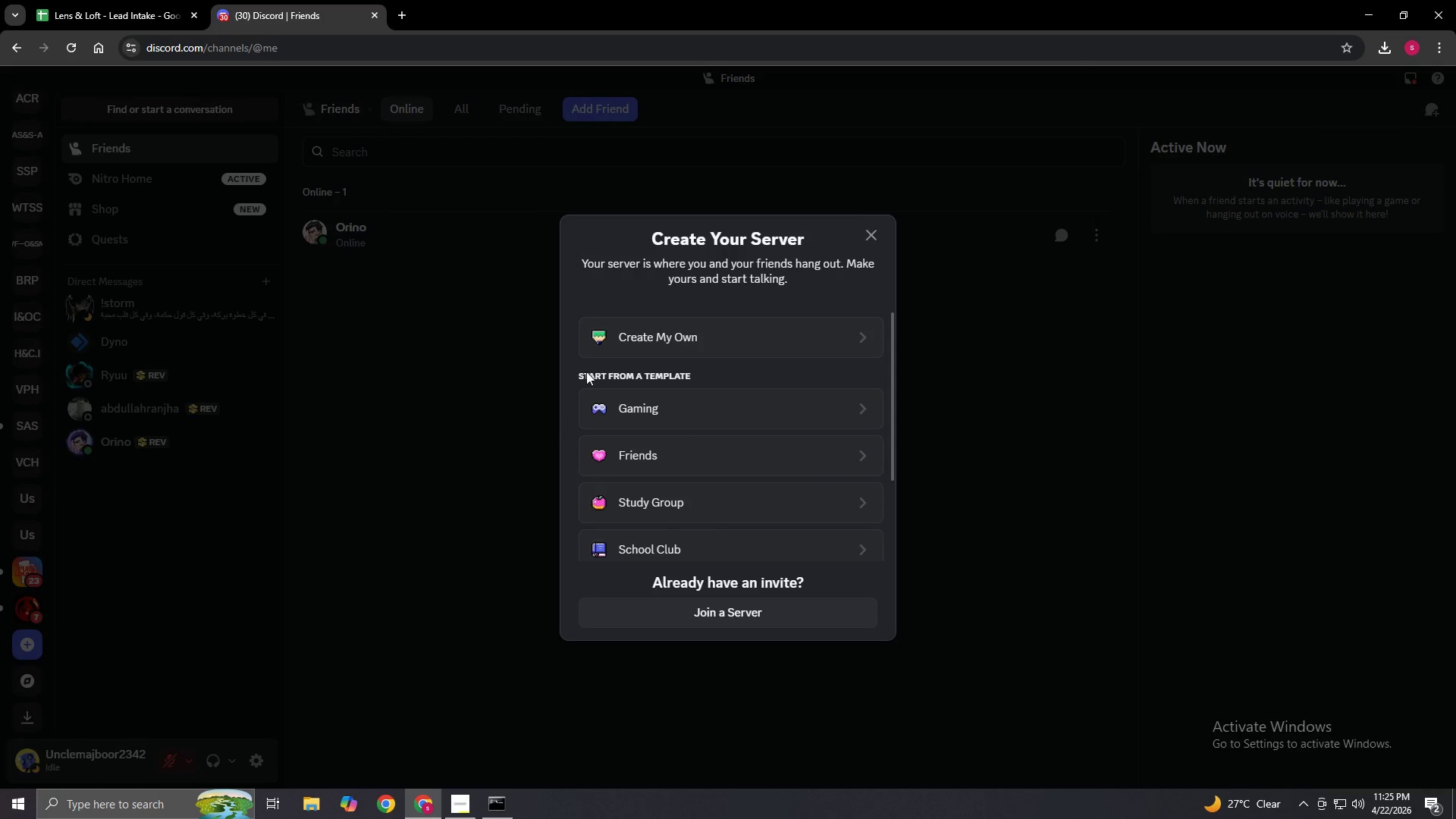 
left_click([617, 348])
 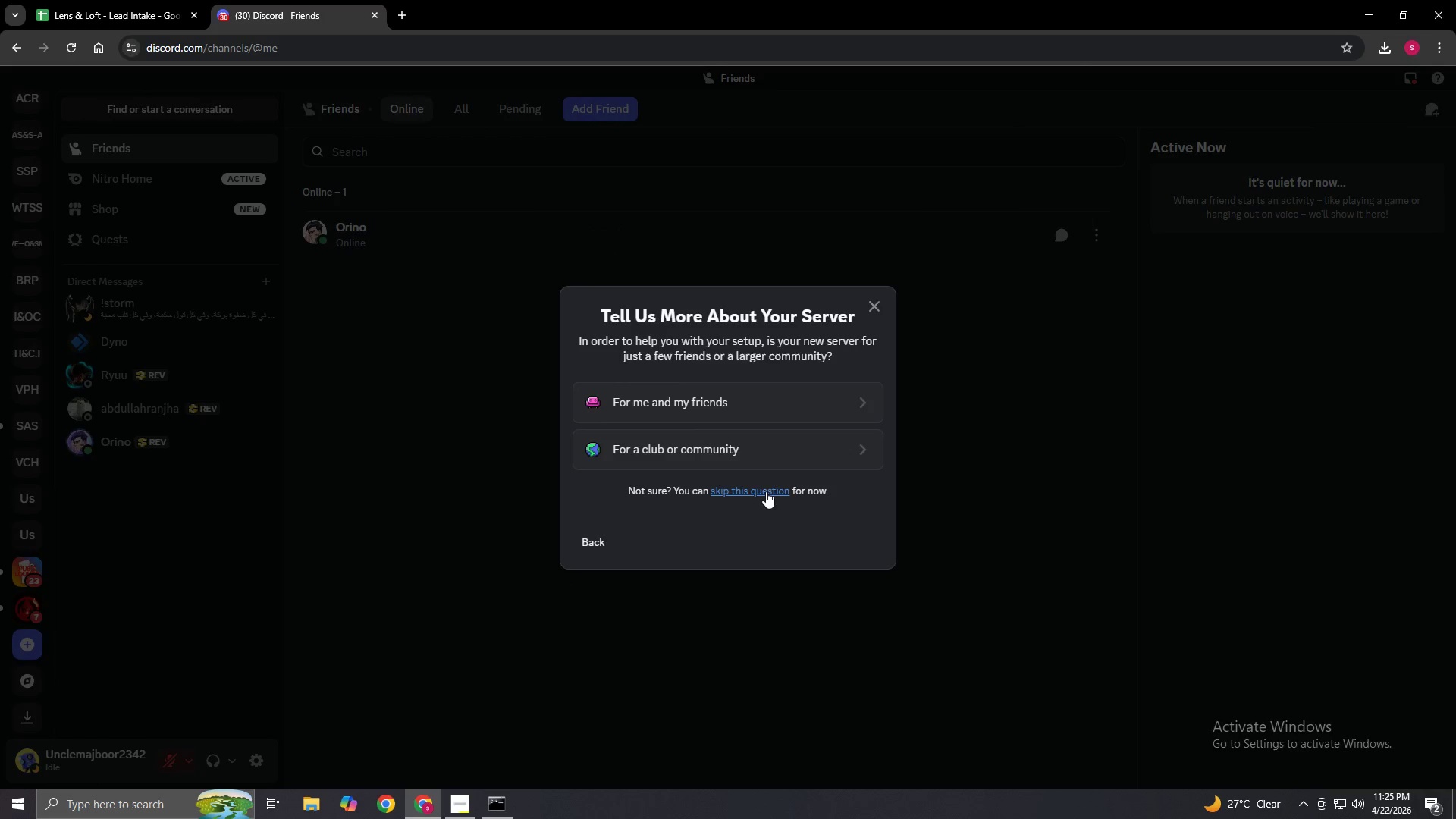 
left_click([769, 489])
 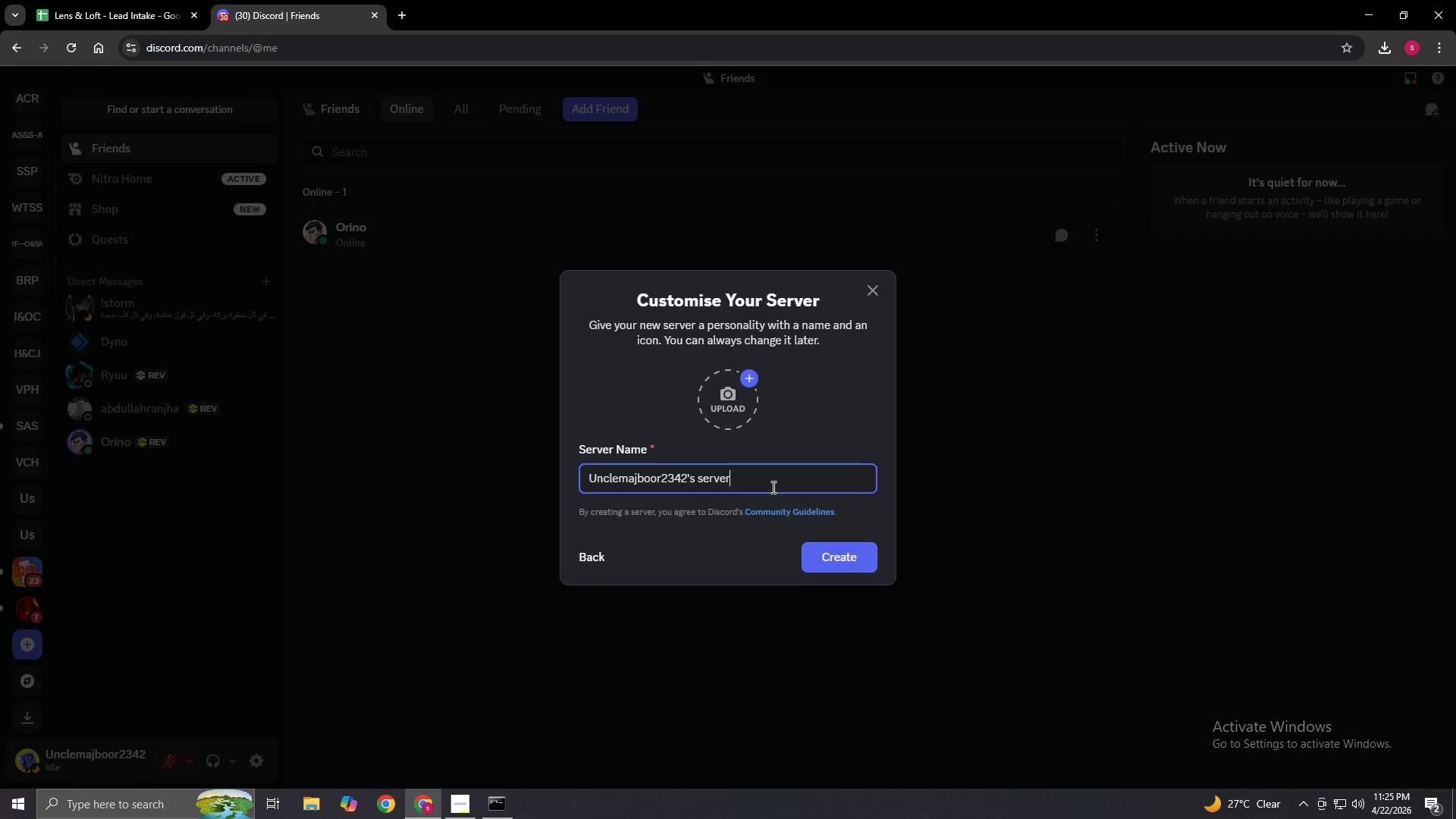 
key(Backspace)
 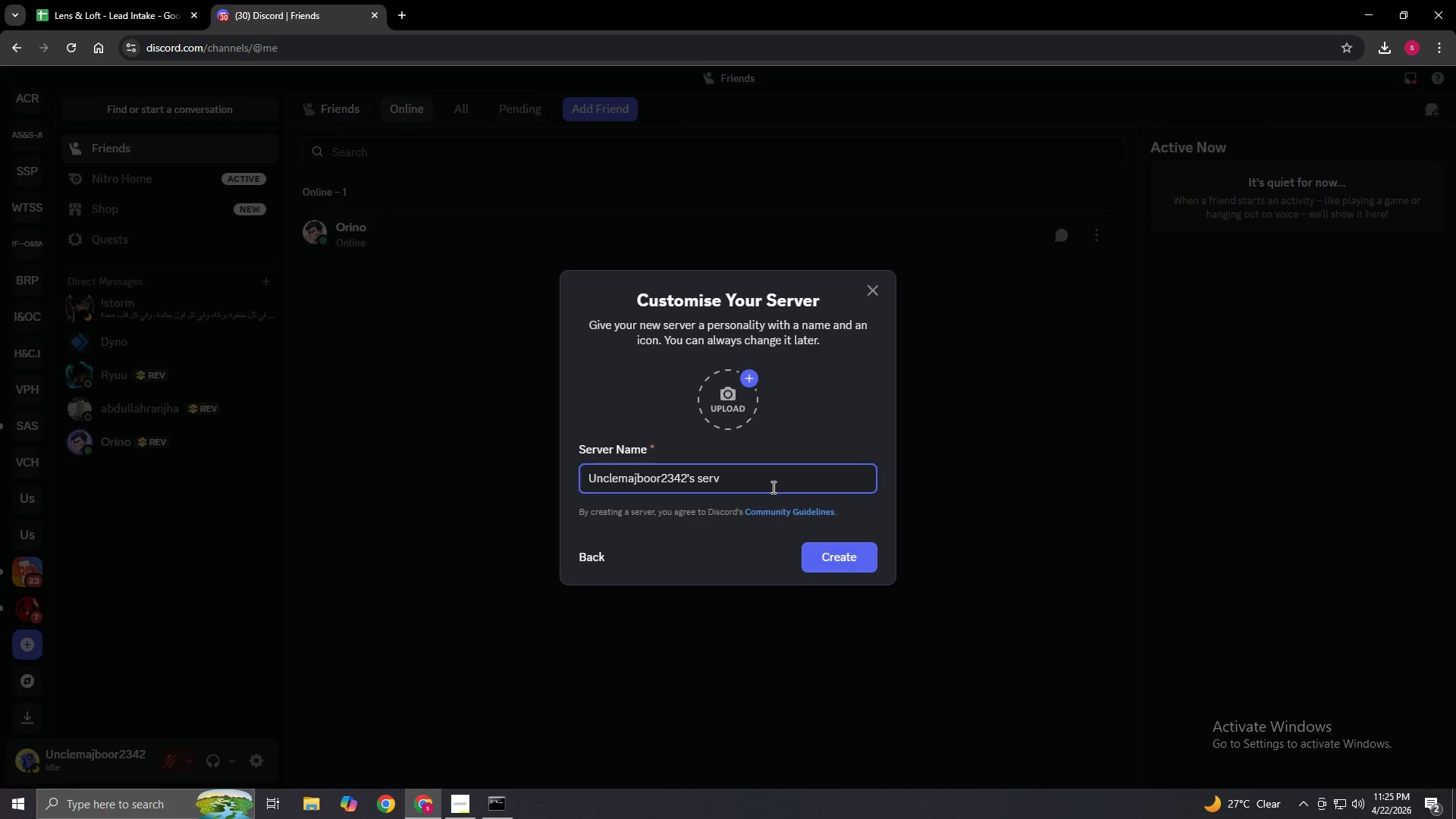 
key(Backspace)
 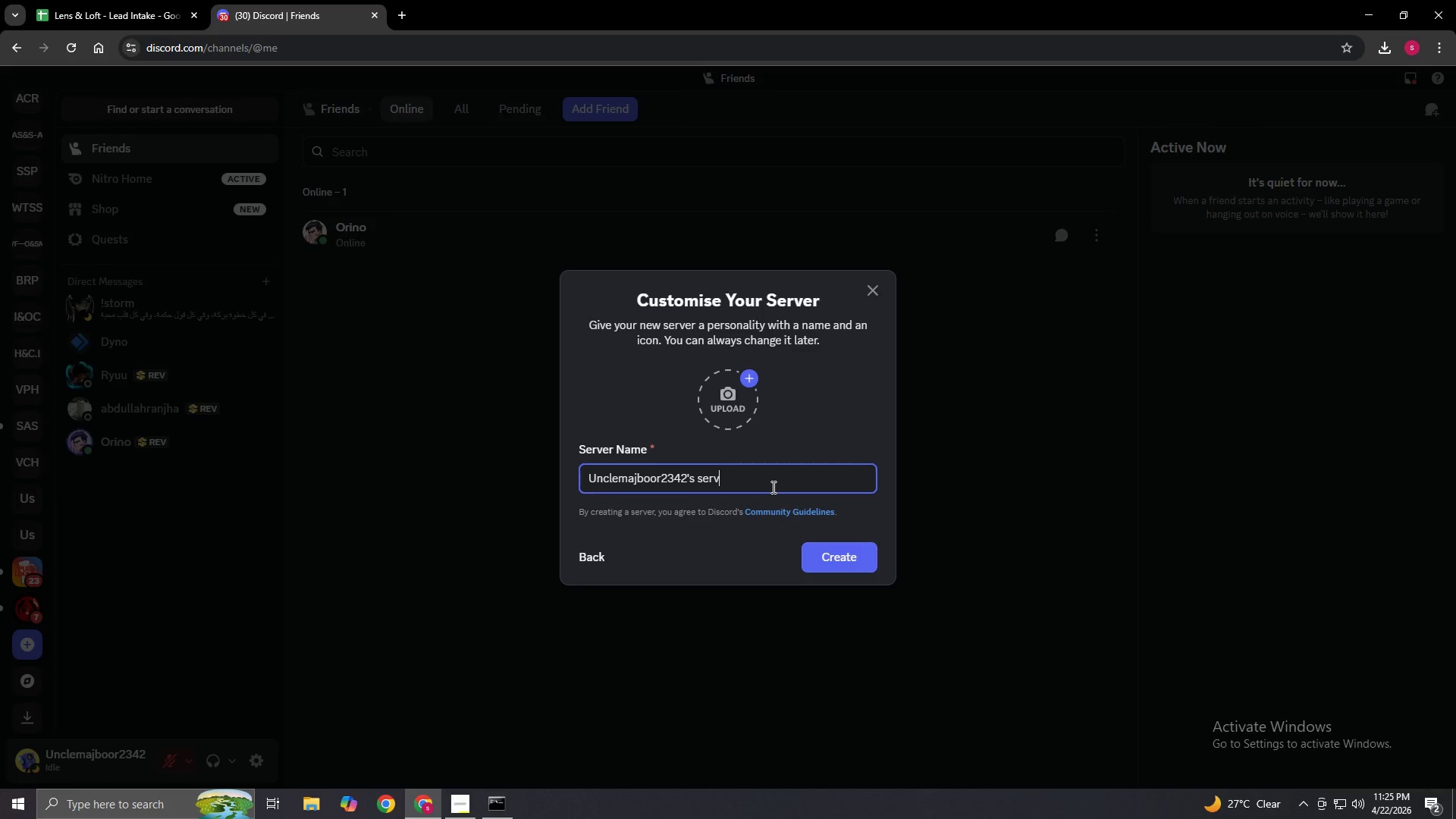 
key(Backspace)
 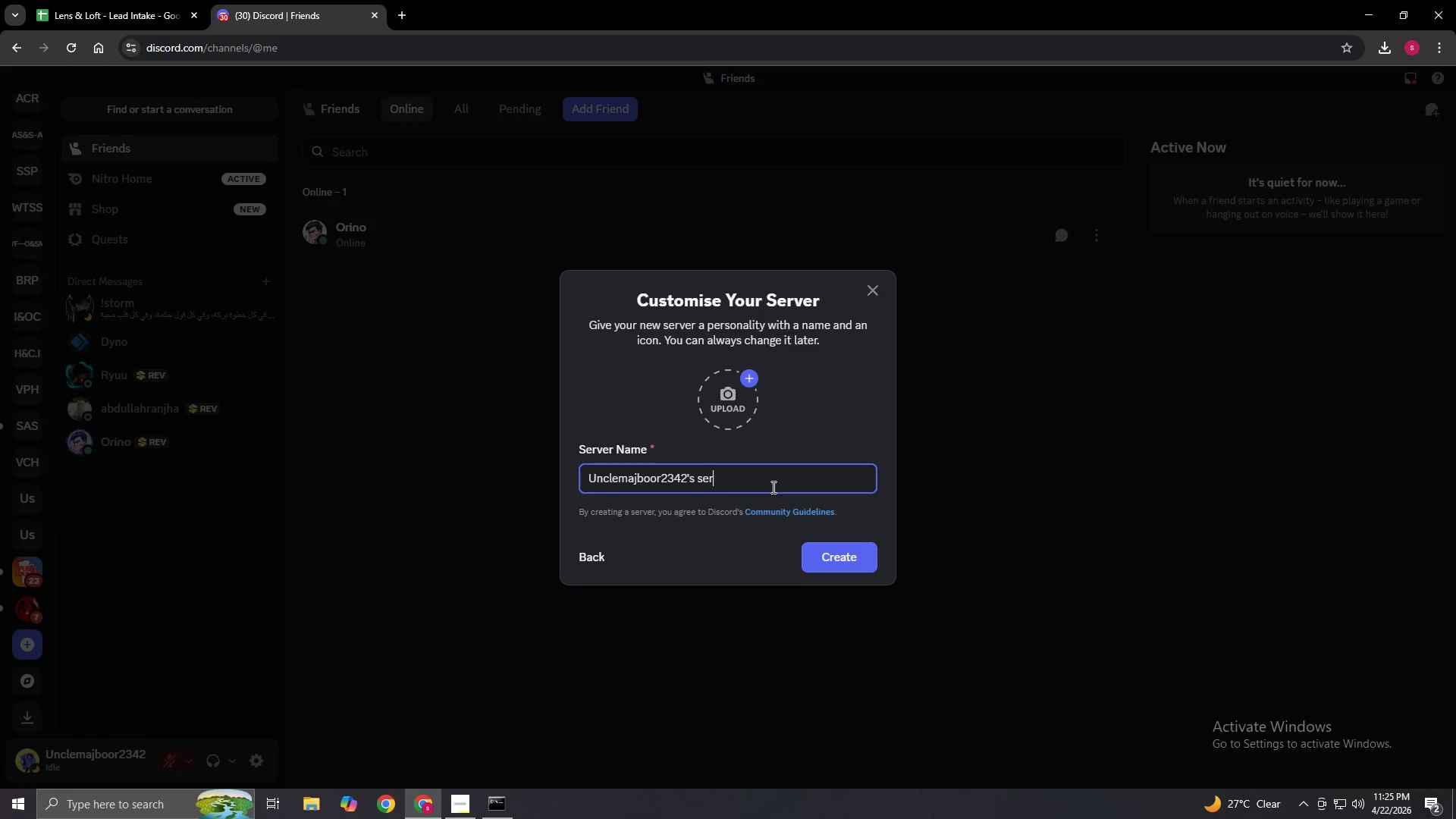 
key(Backspace)
 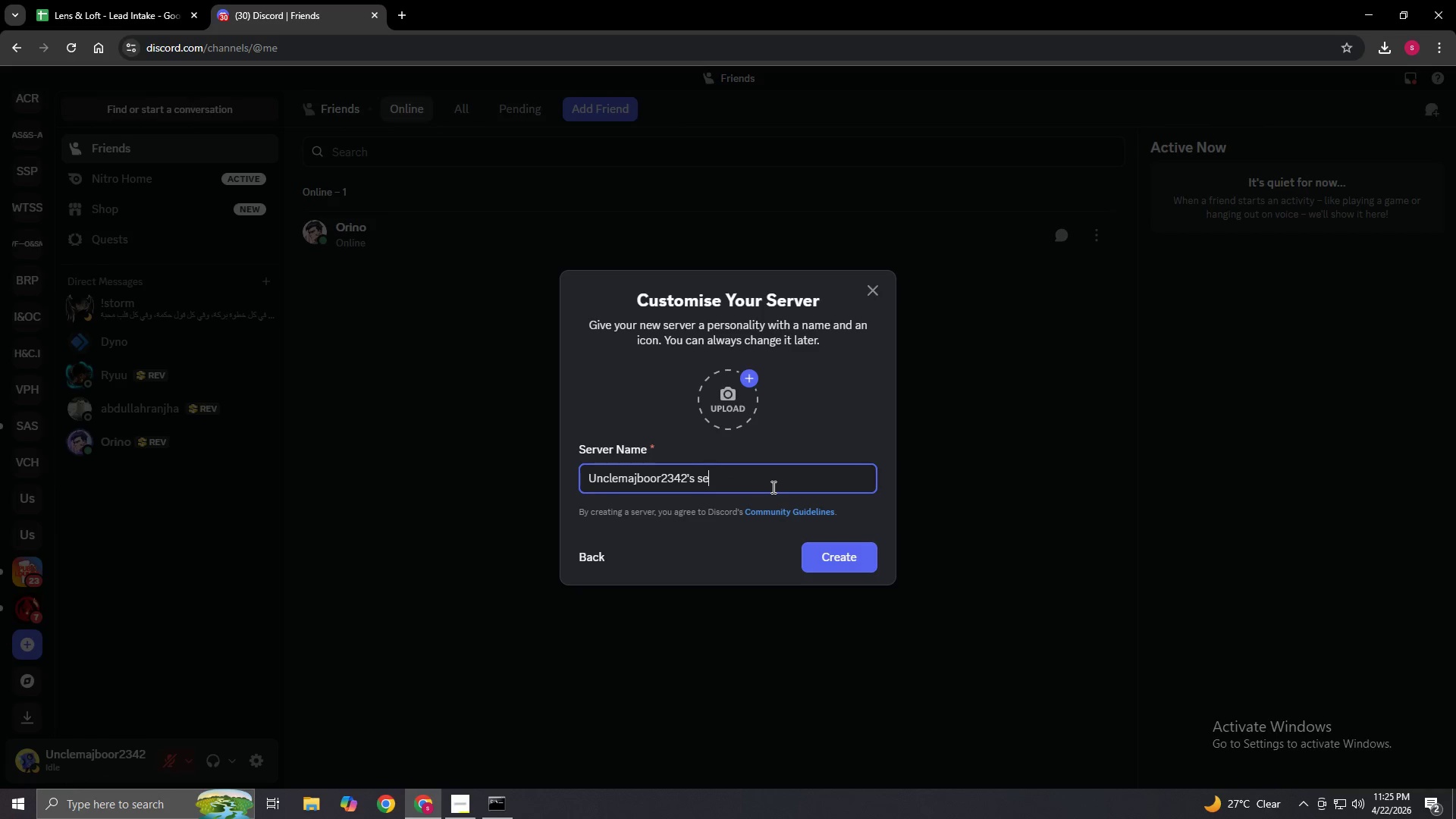 
key(Backspace)
 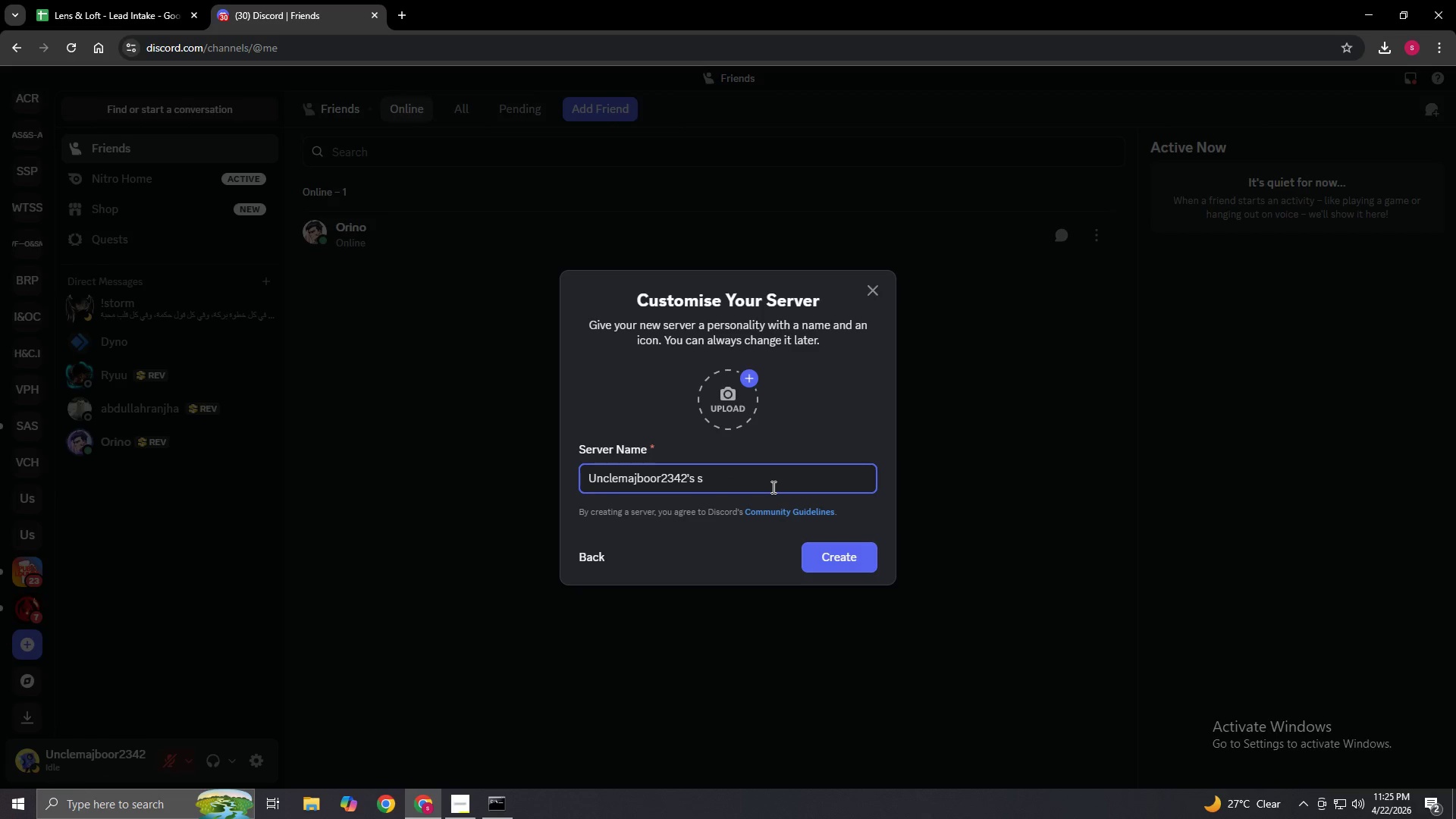 
key(Backspace)
 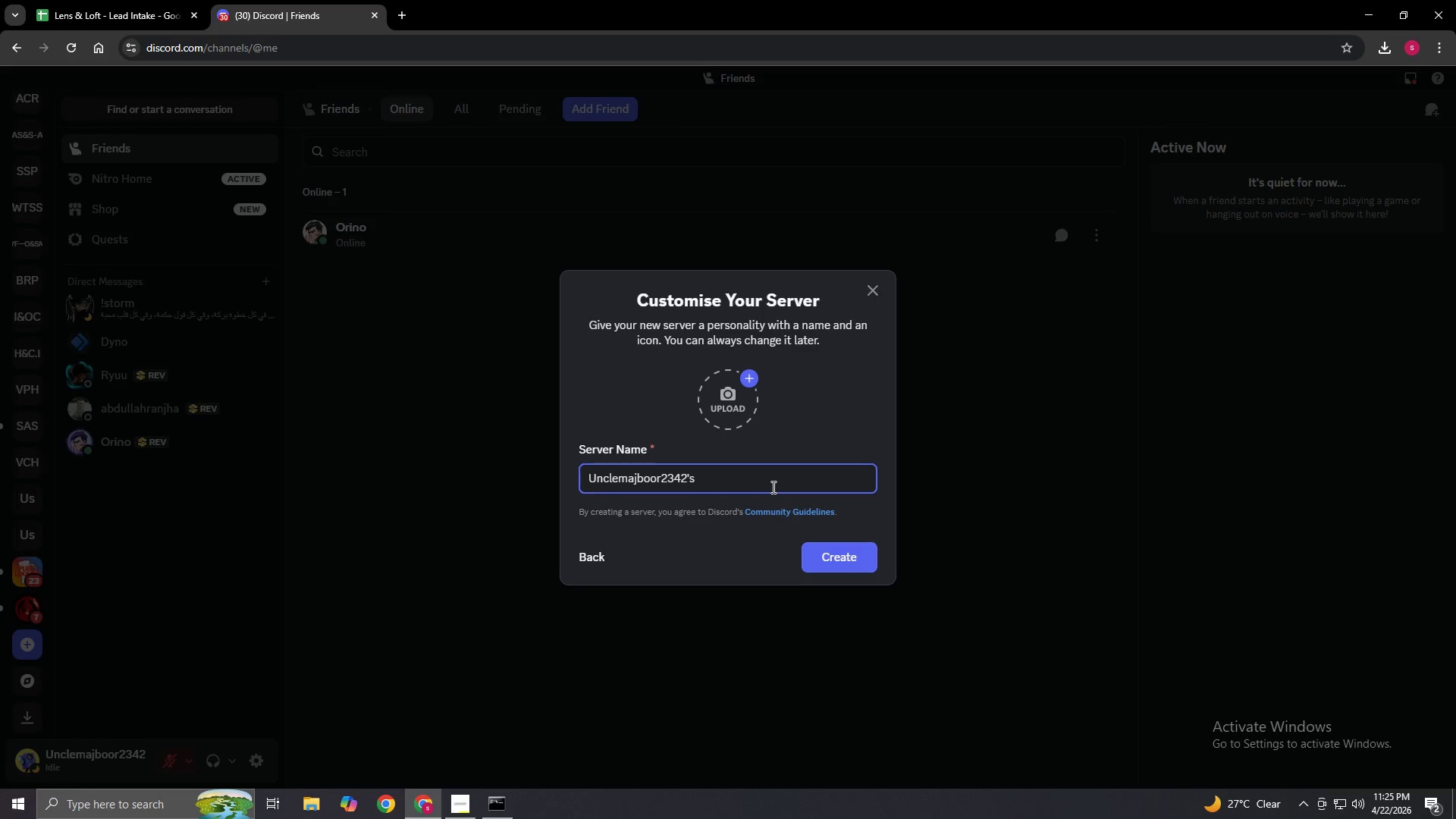 
key(Backspace)
 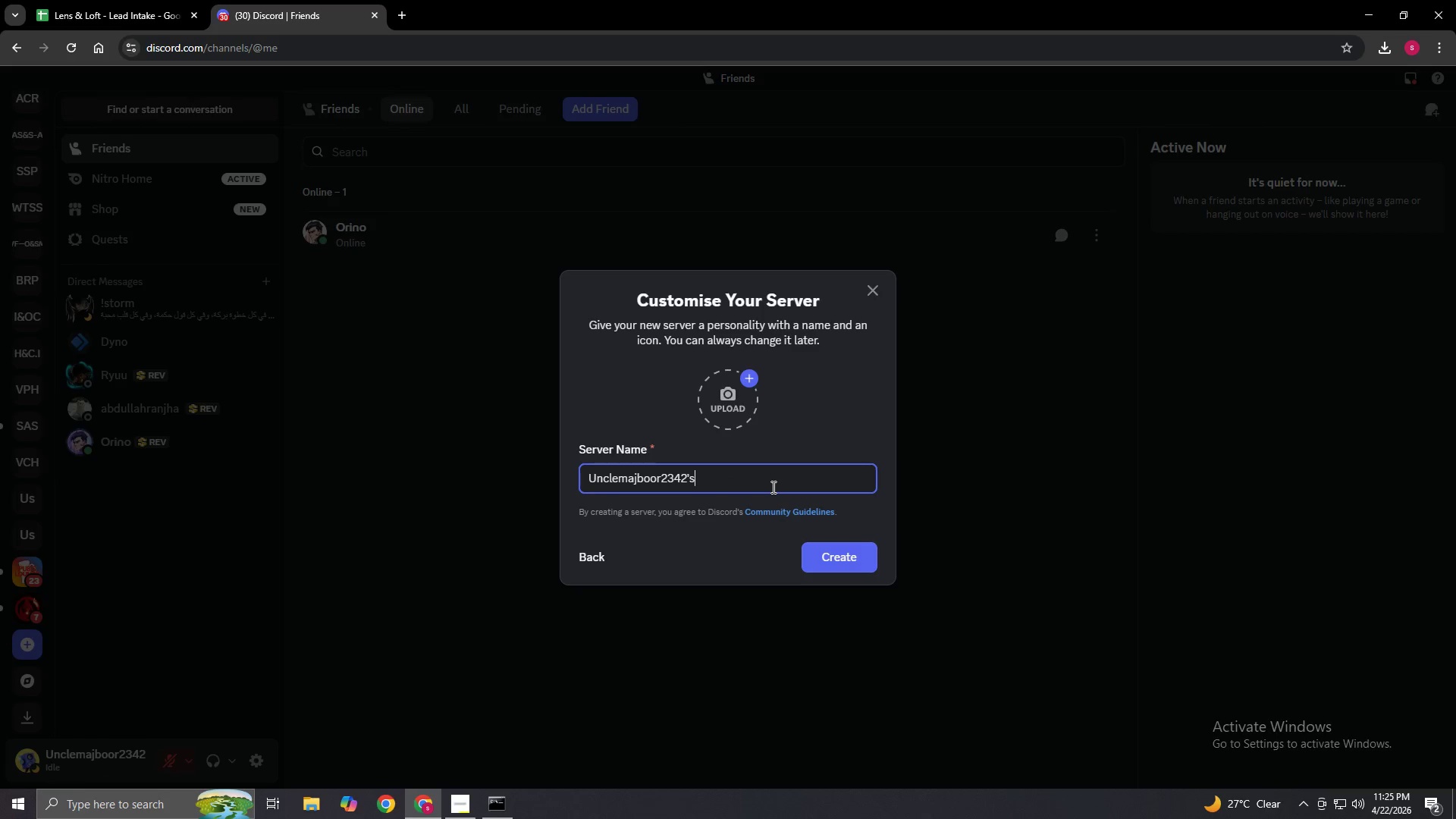 
key(Backspace)
 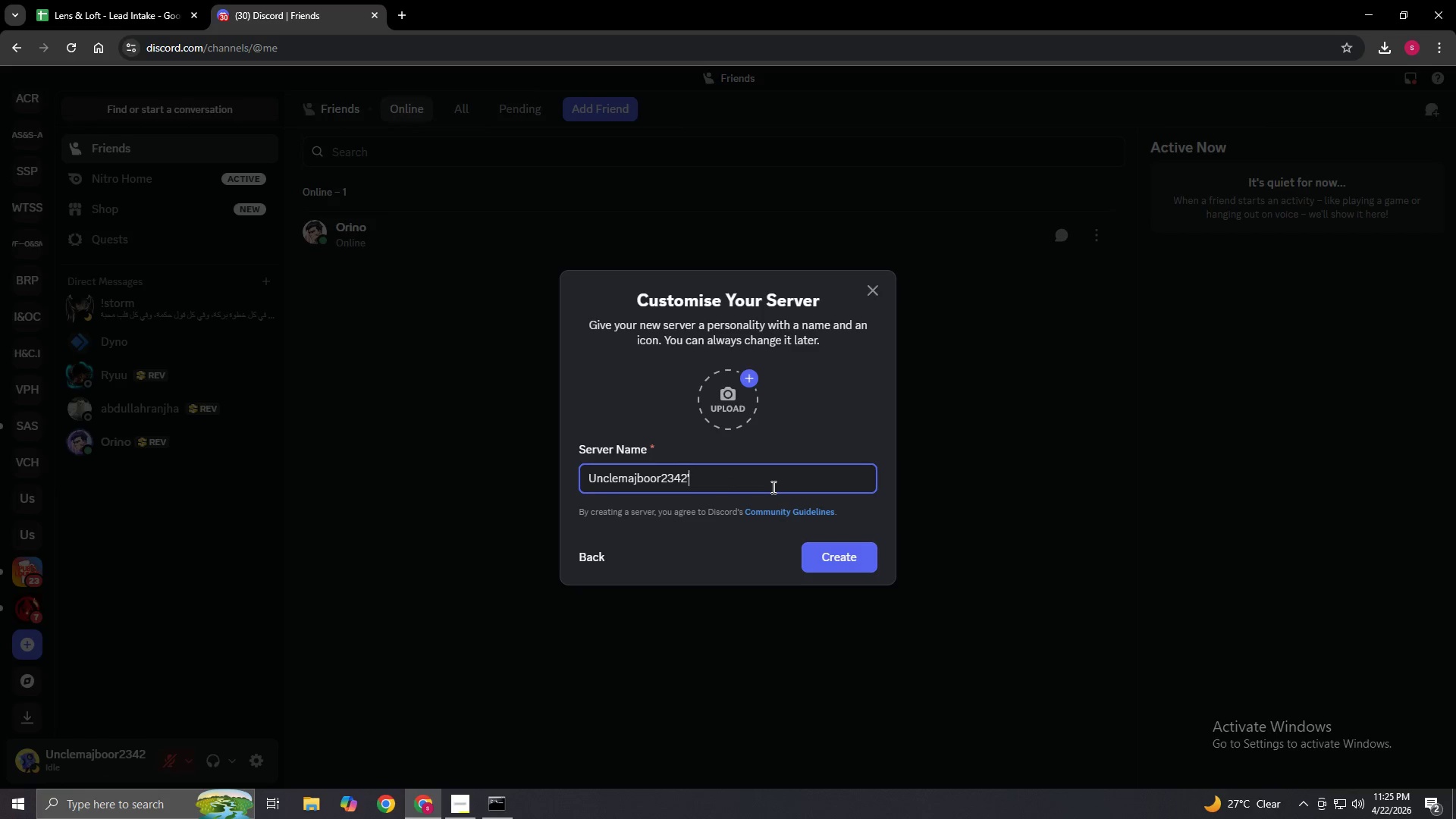 
key(Backspace)
 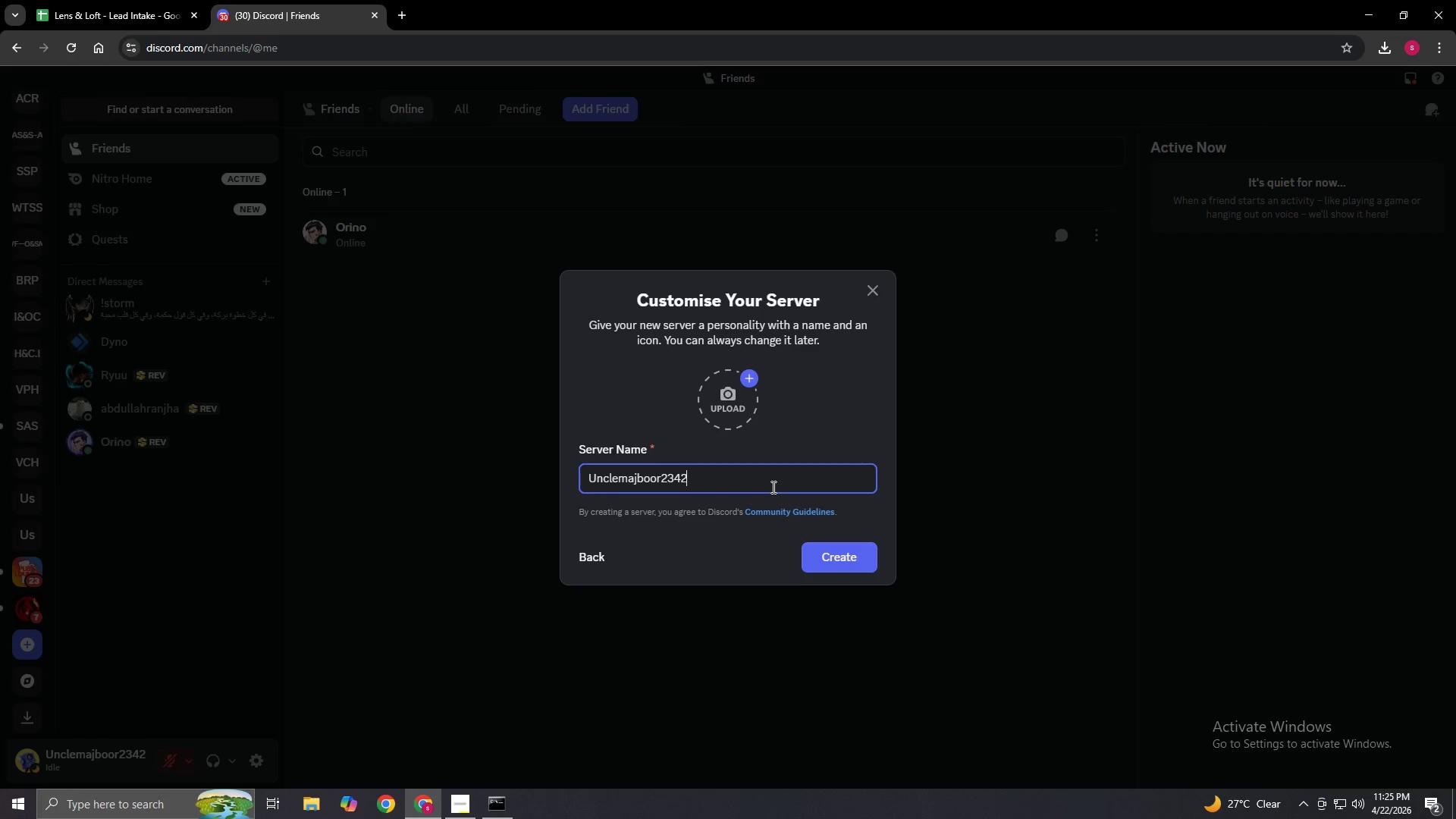 
key(Backspace)
 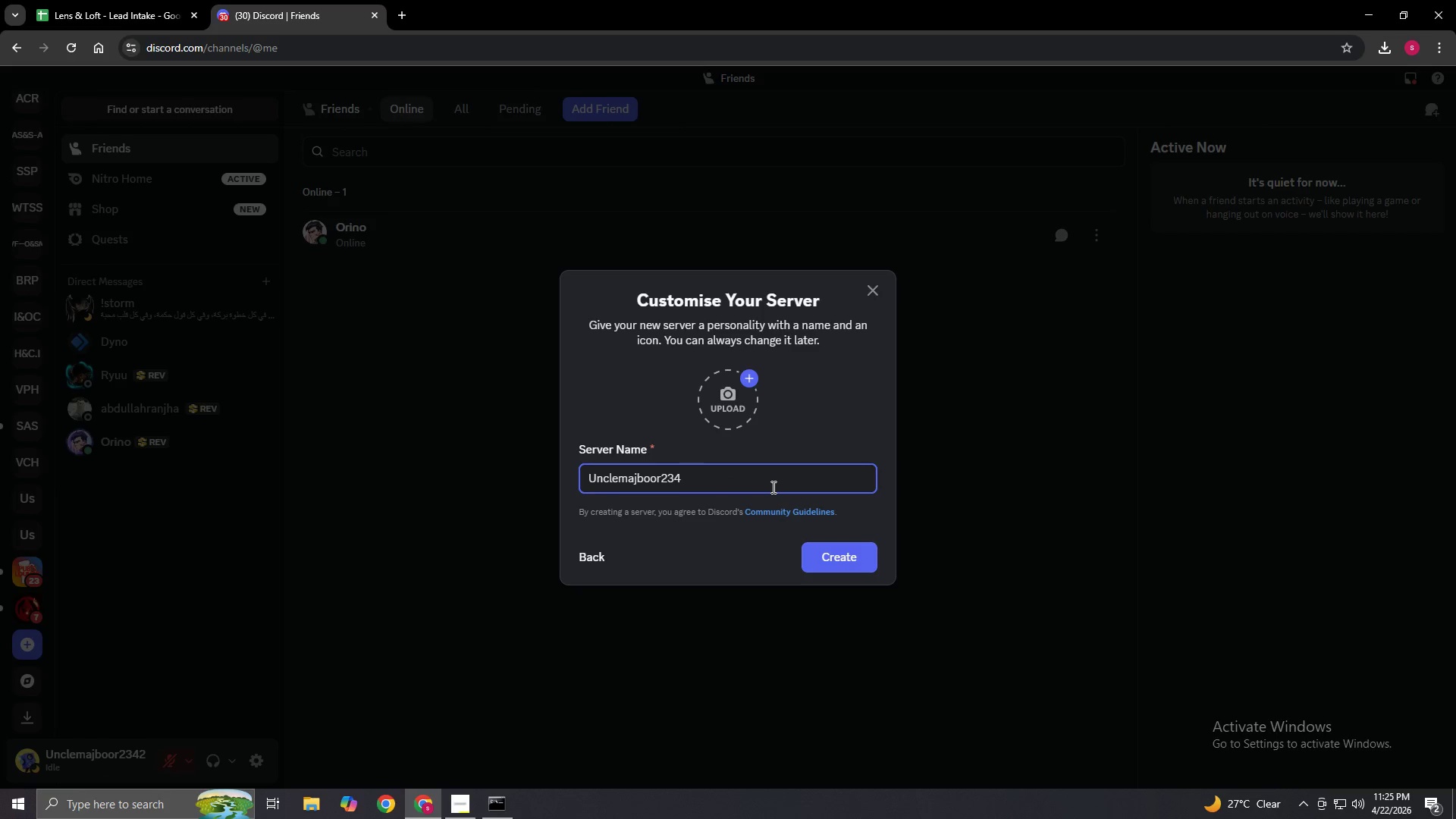 
key(Backspace)
 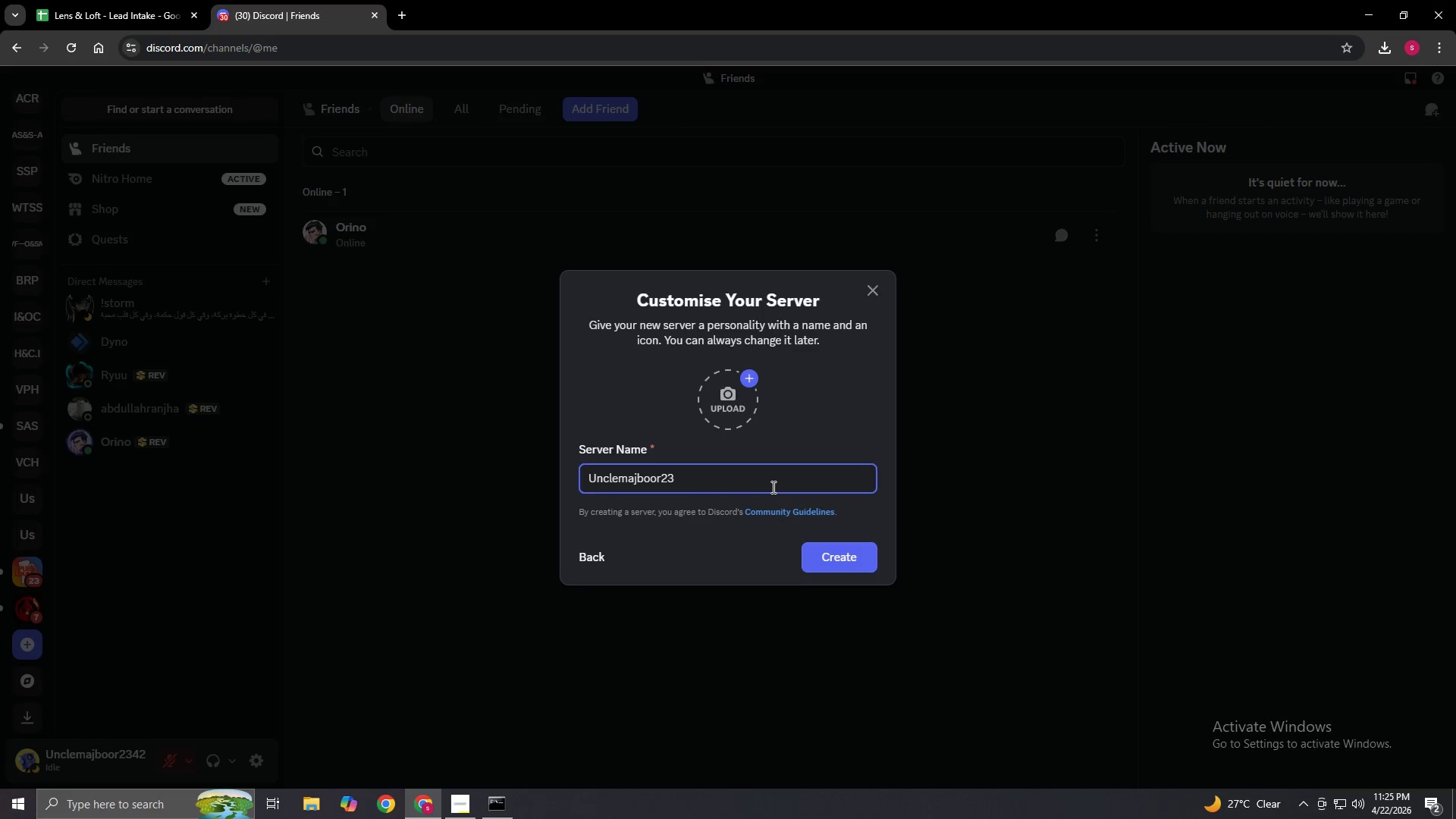 
key(Backspace)
 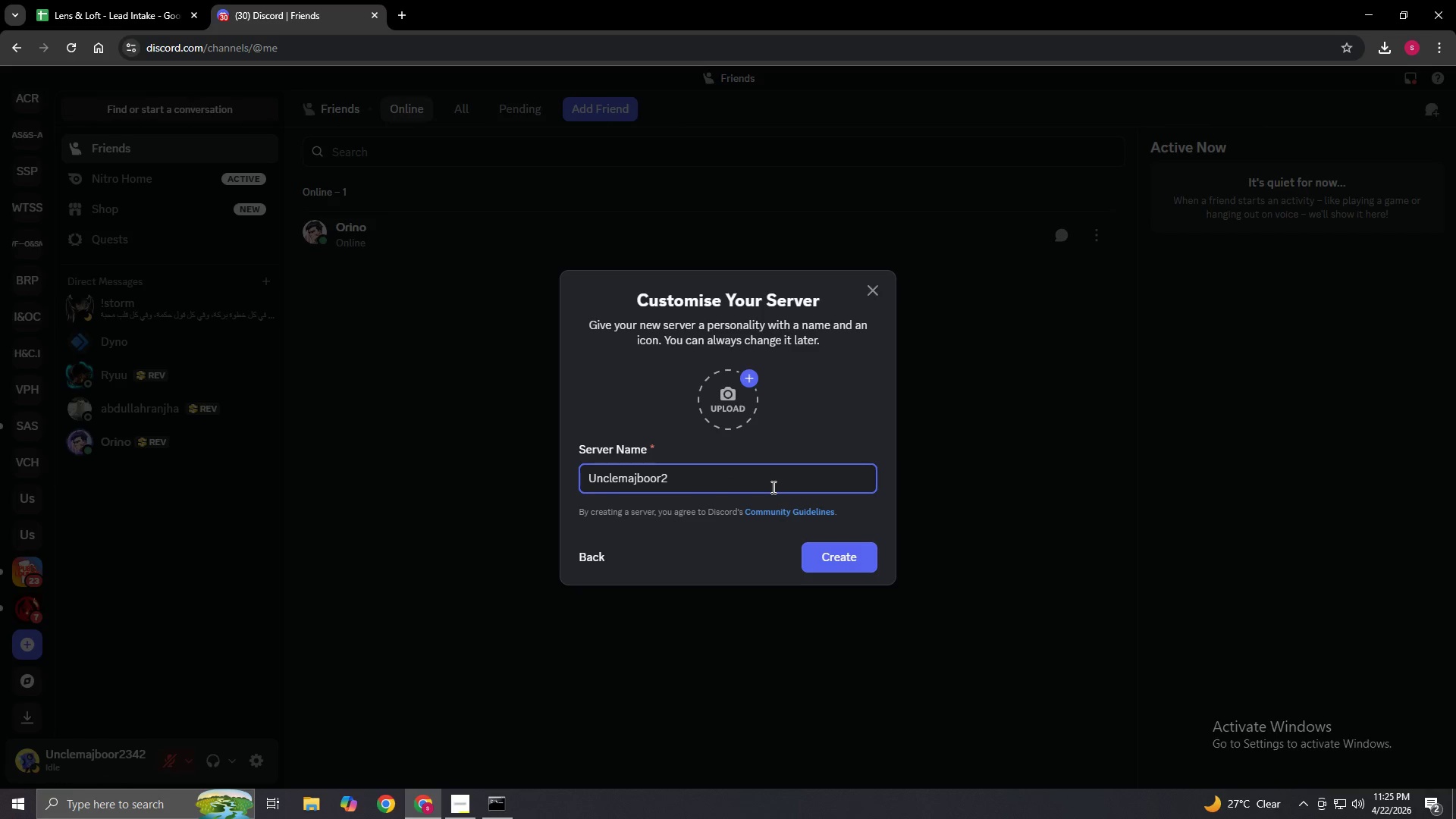 
key(Backspace)
 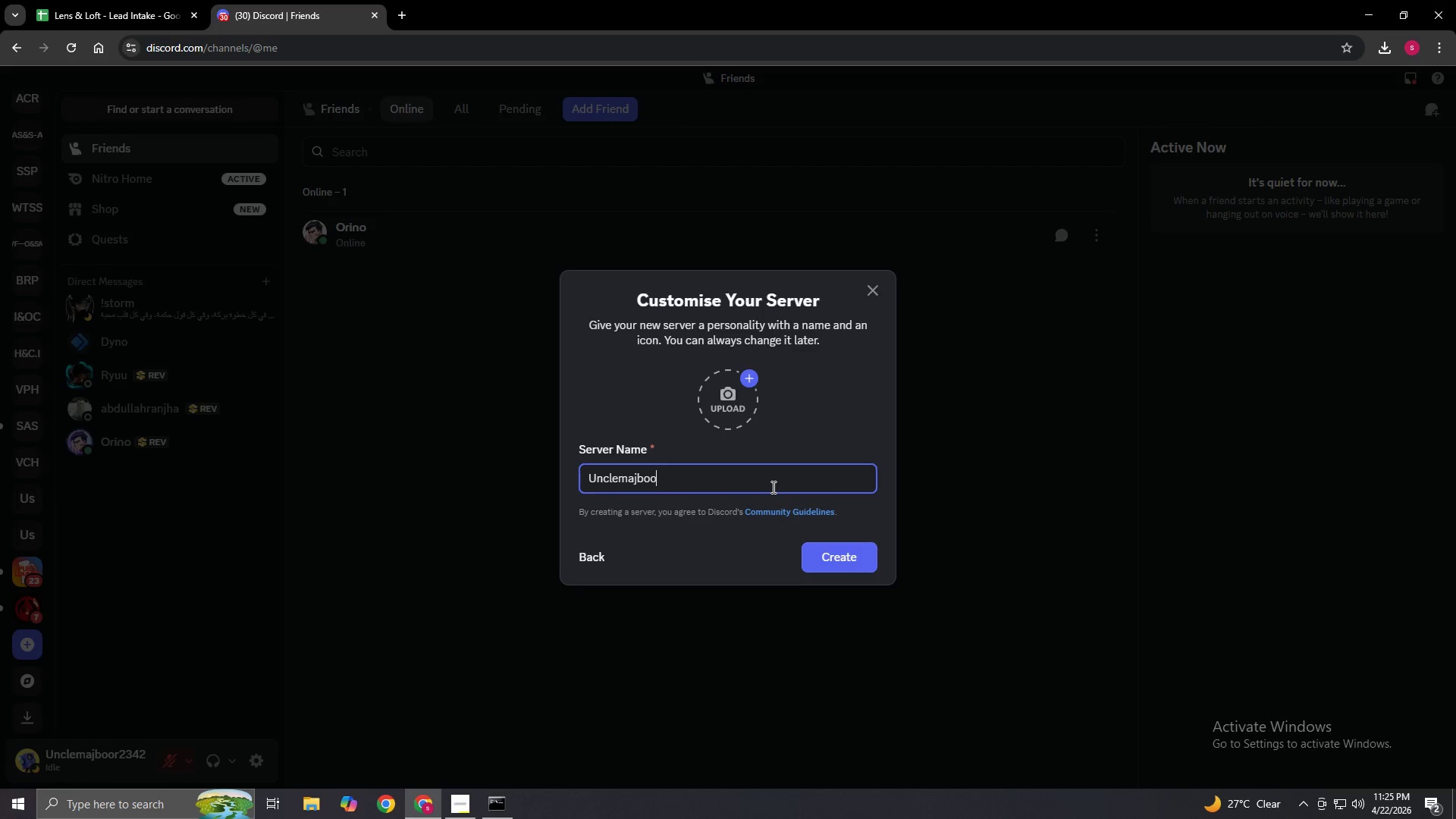 
key(Backspace)
 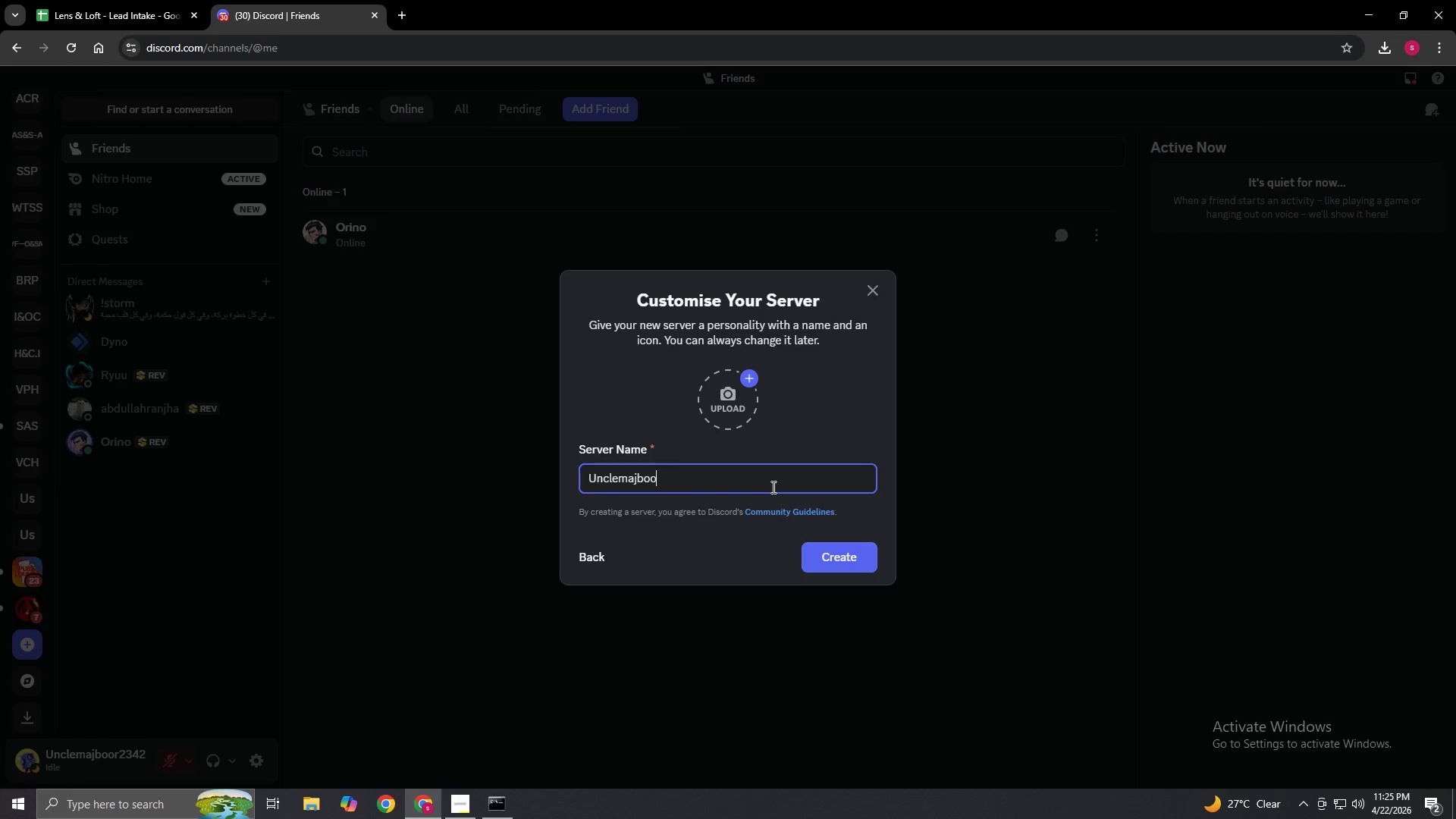 
key(Backspace)
 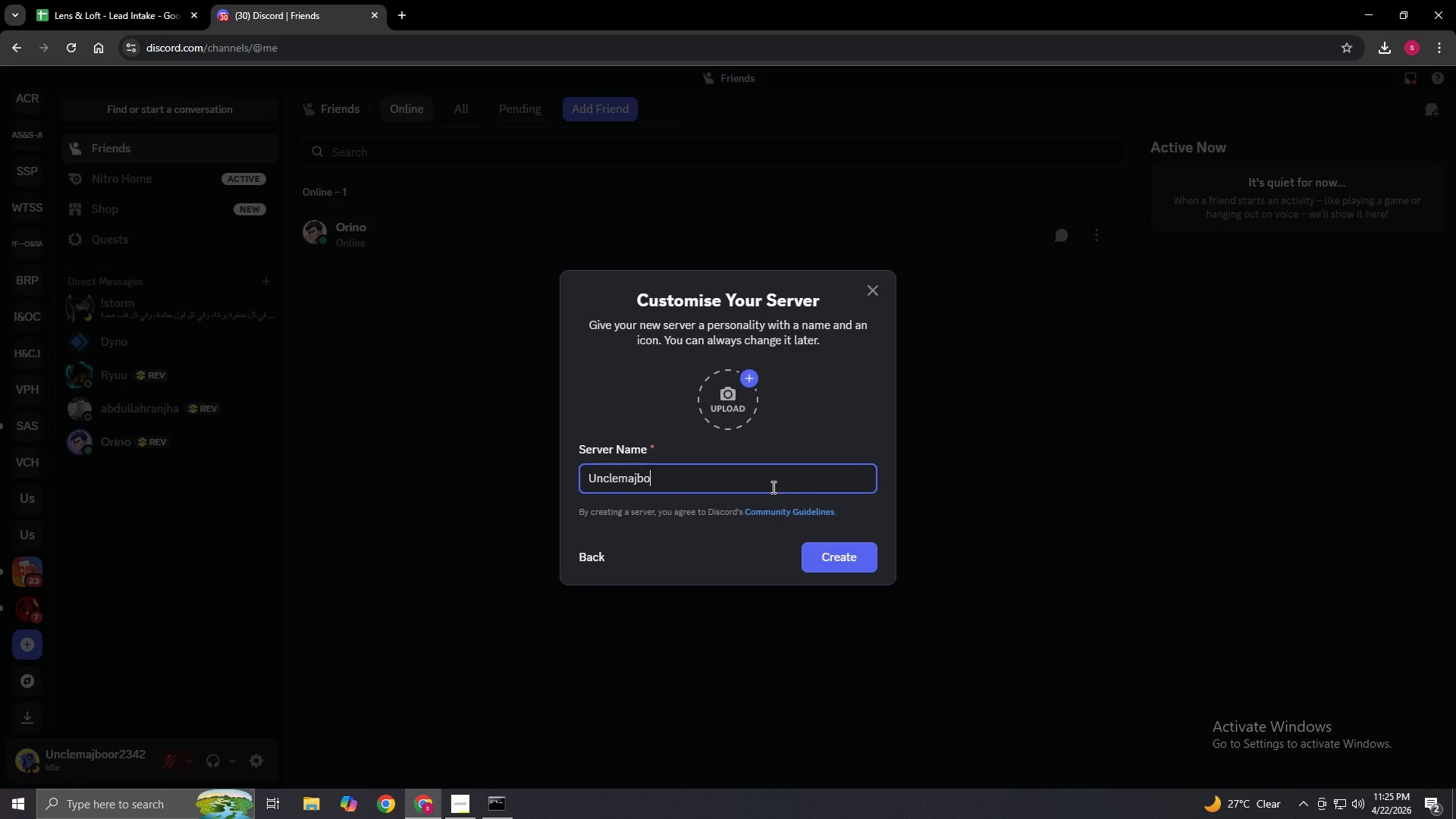 
key(Backspace)
 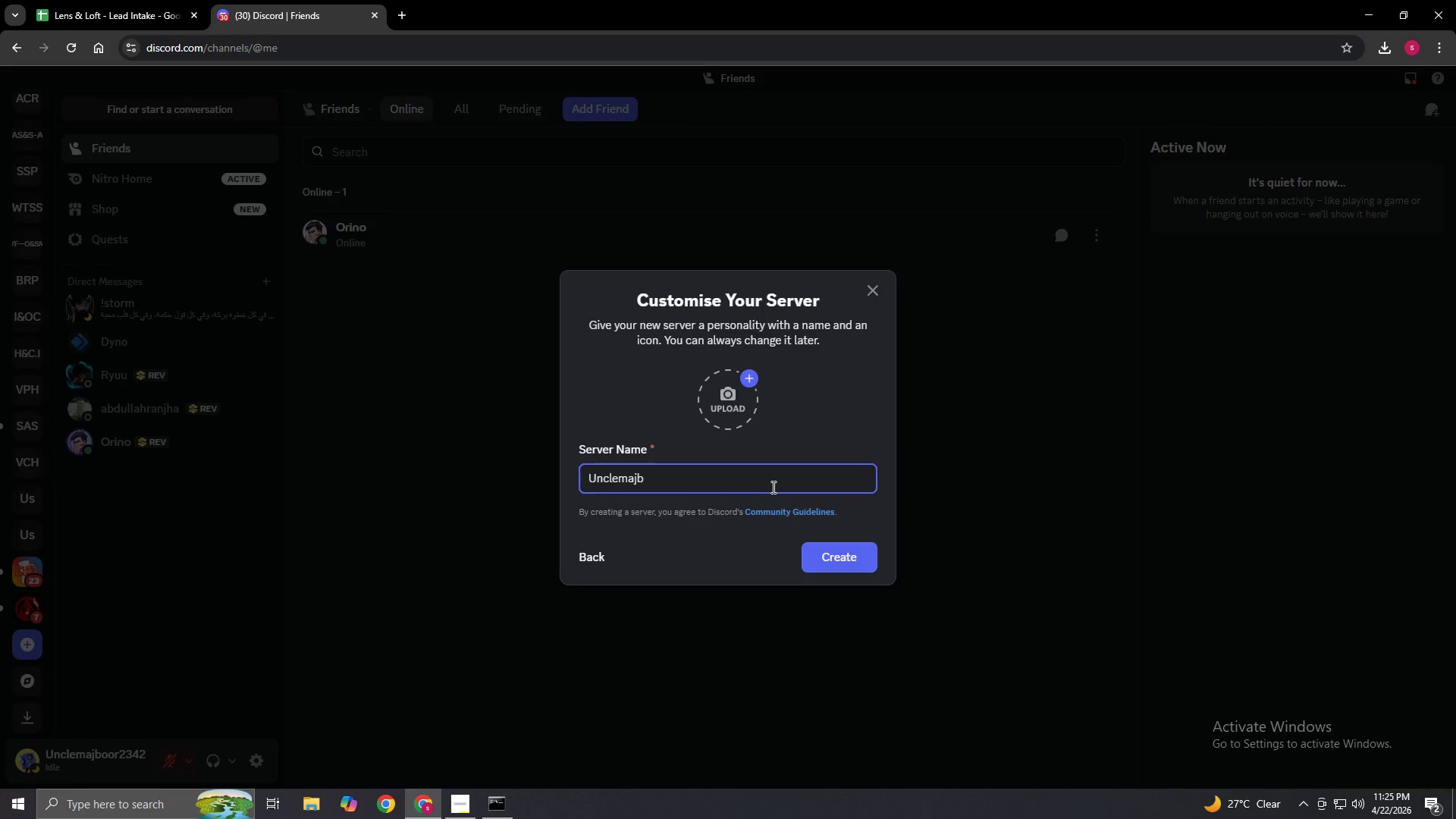 
key(Backspace)
 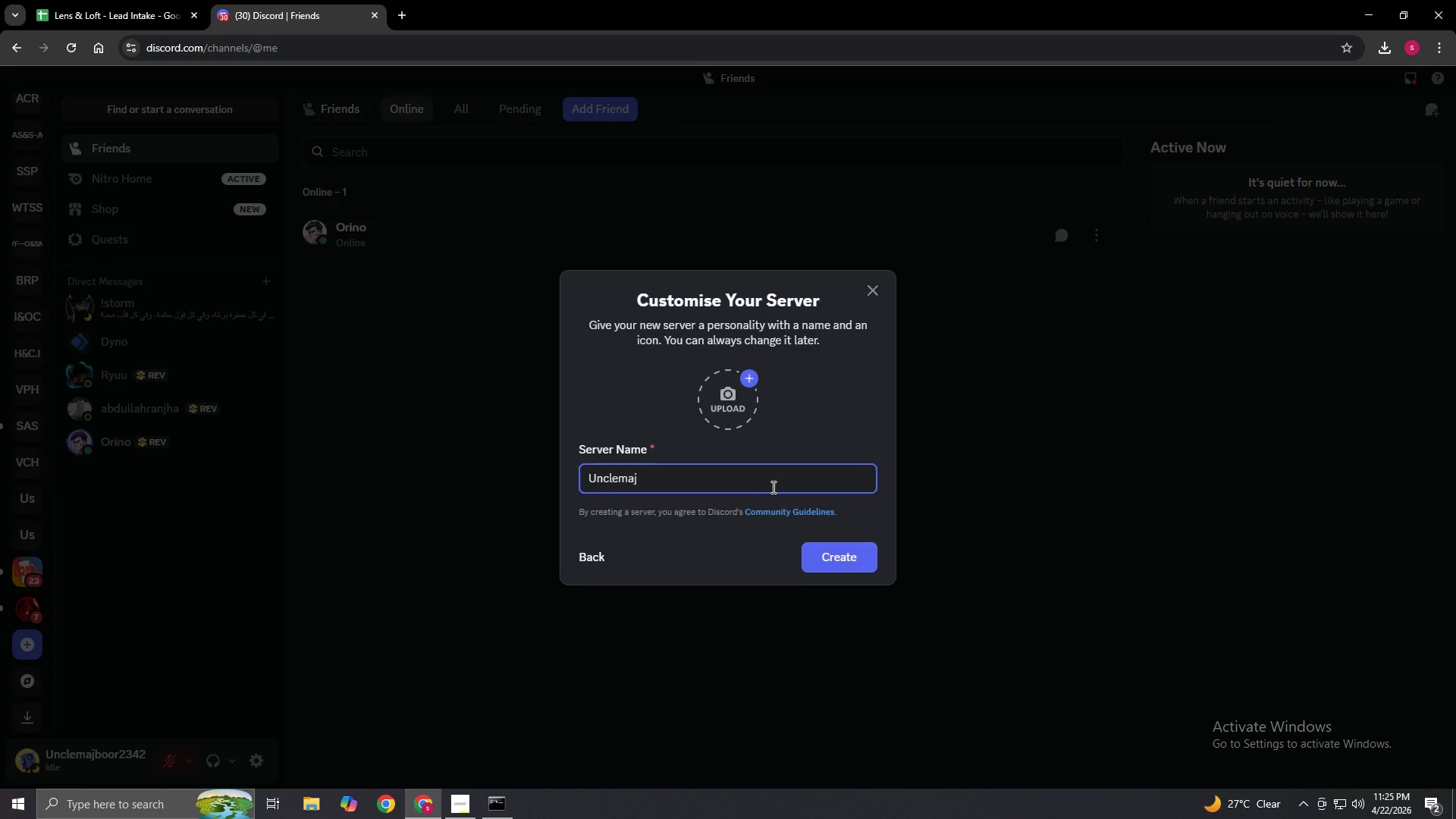 
key(Backspace)
 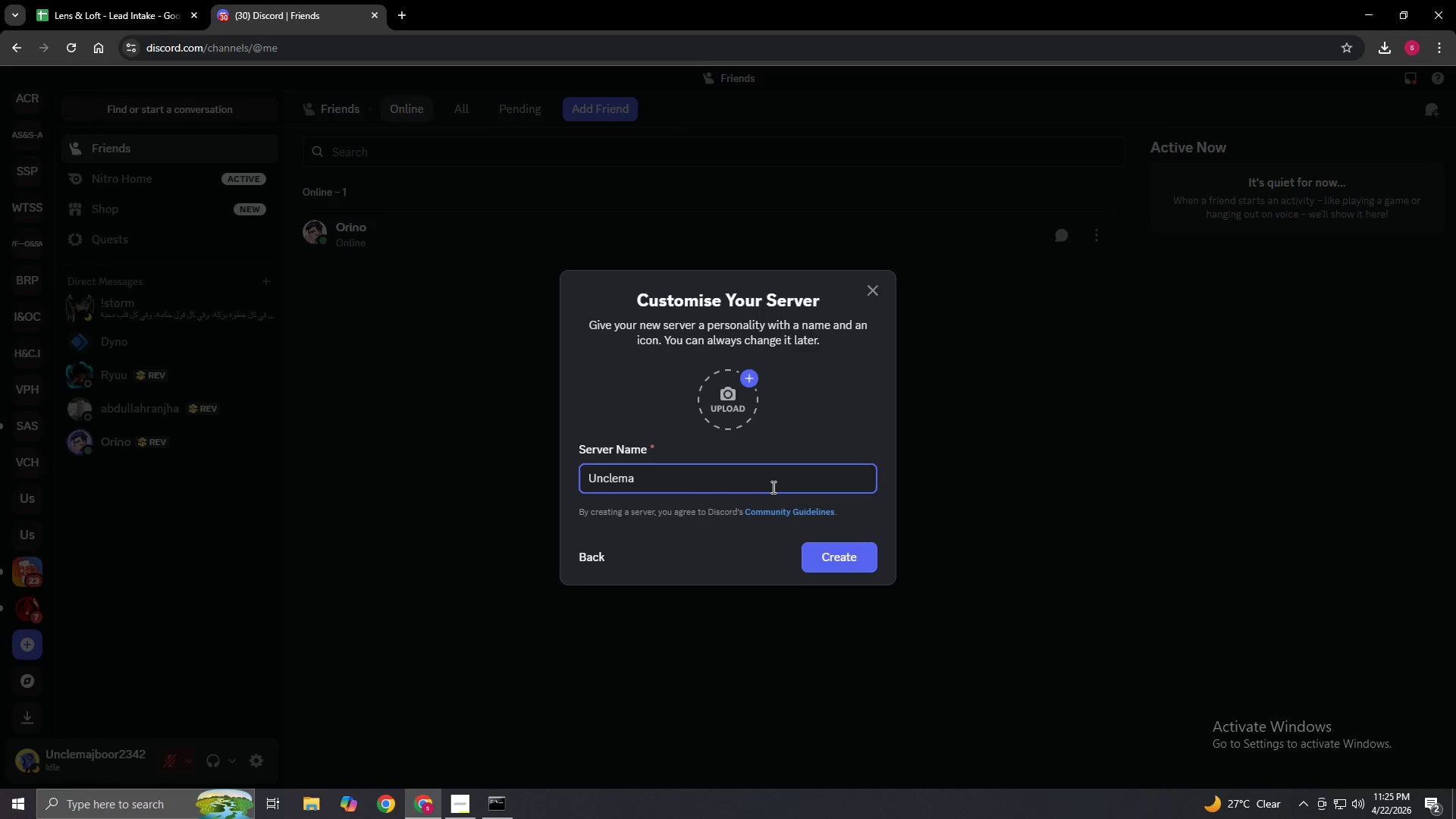 
key(Backspace)
 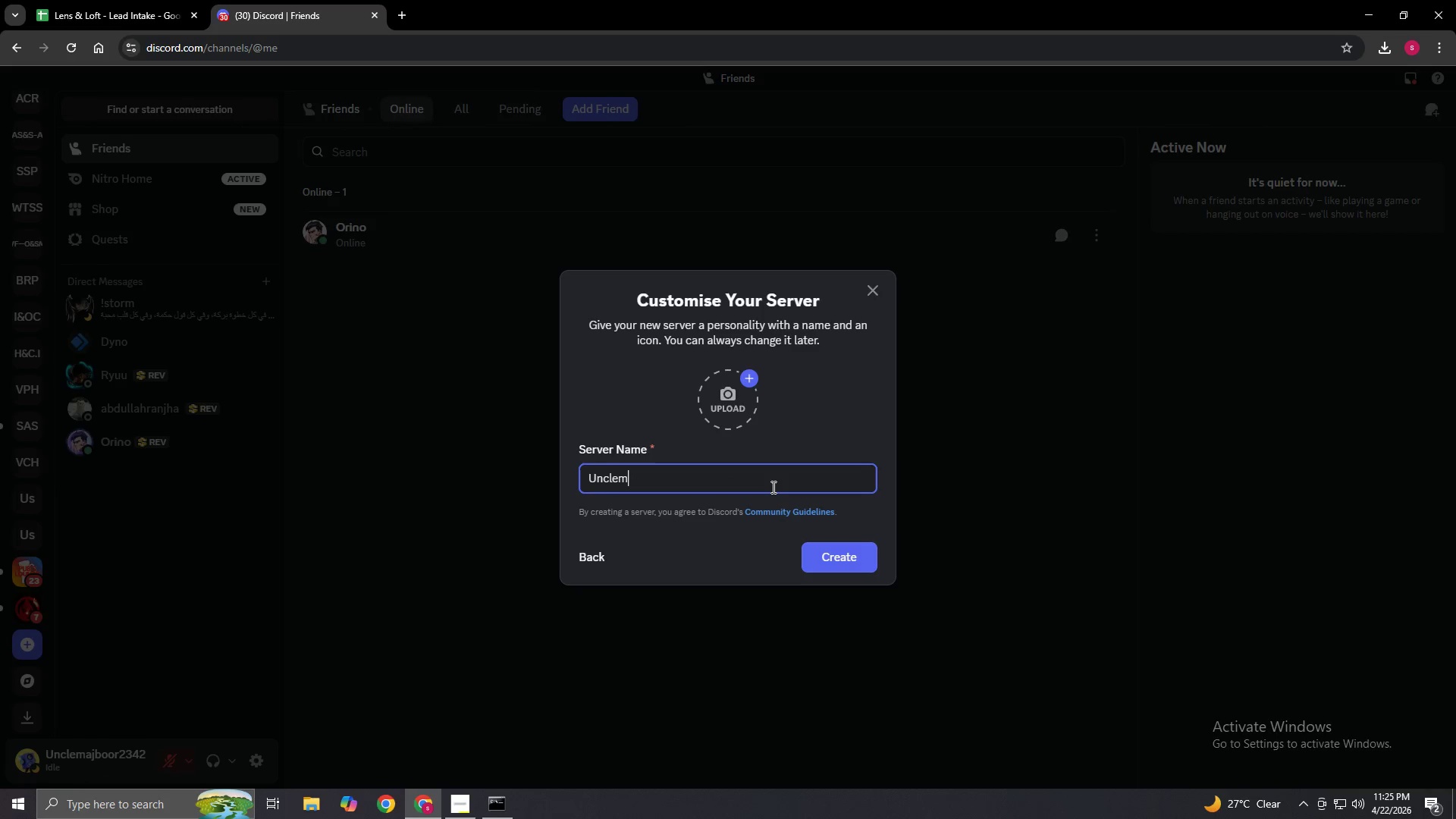 
key(Backspace)
 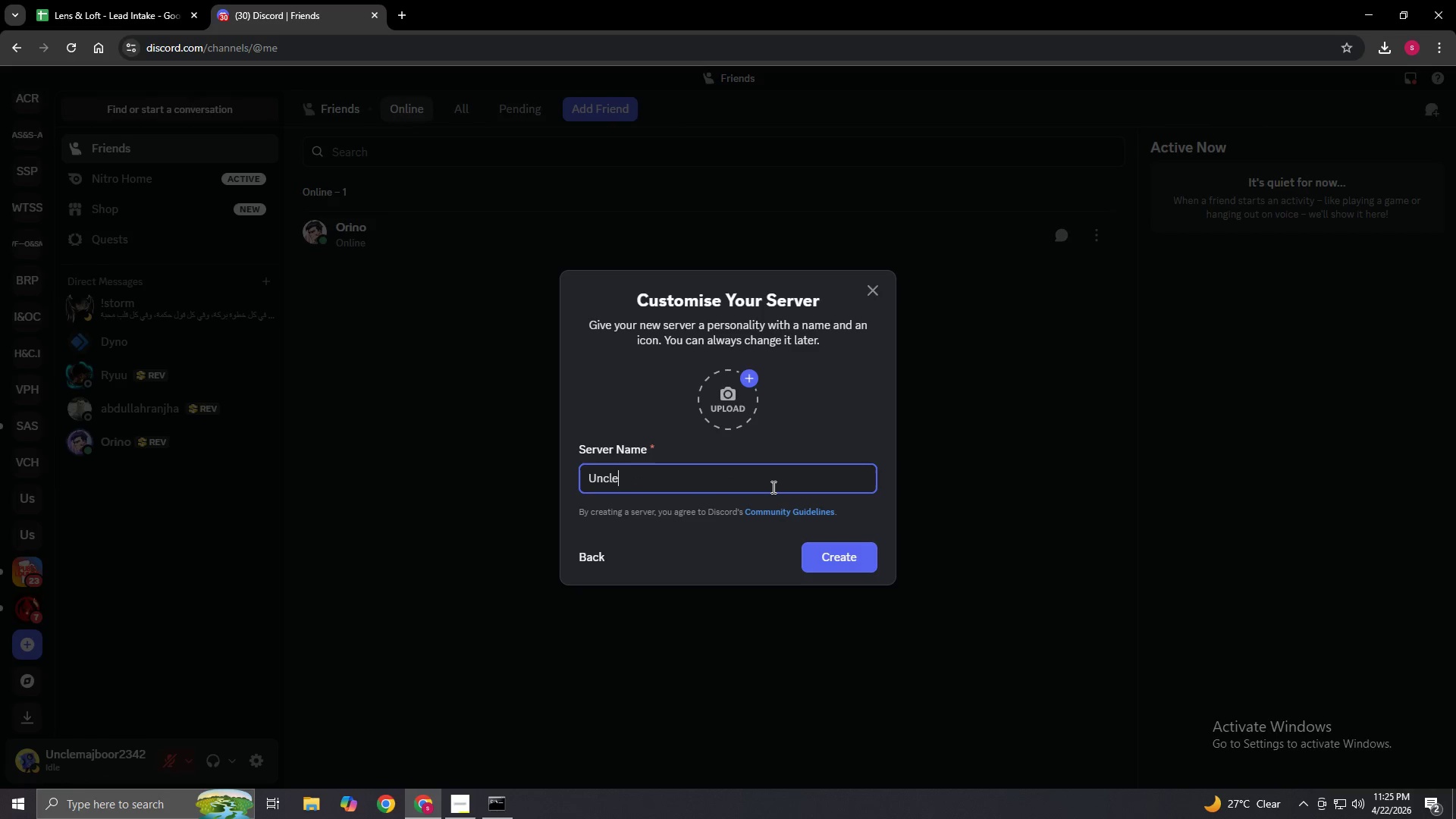 
key(Backspace)
 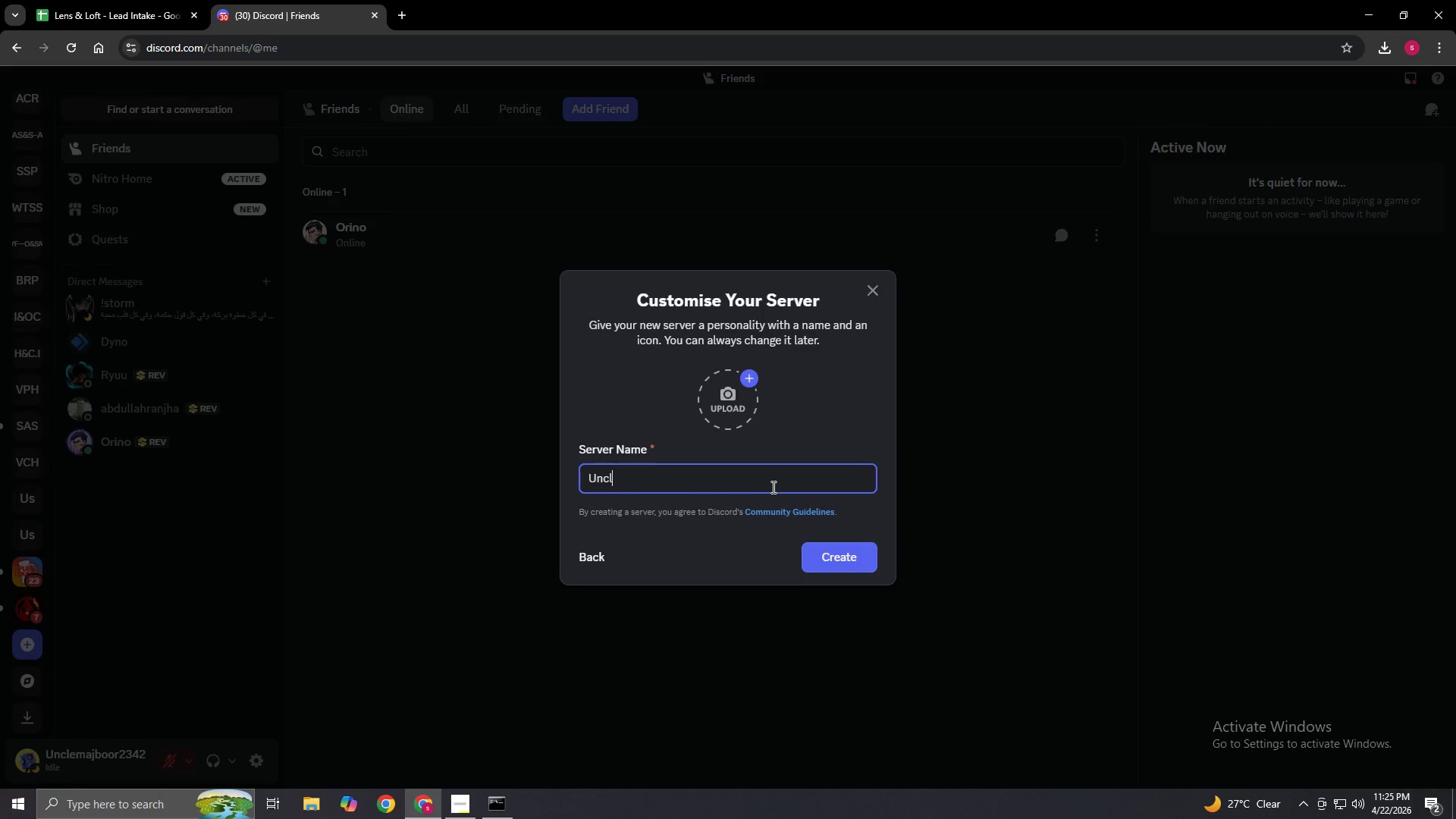 
key(Backspace)
 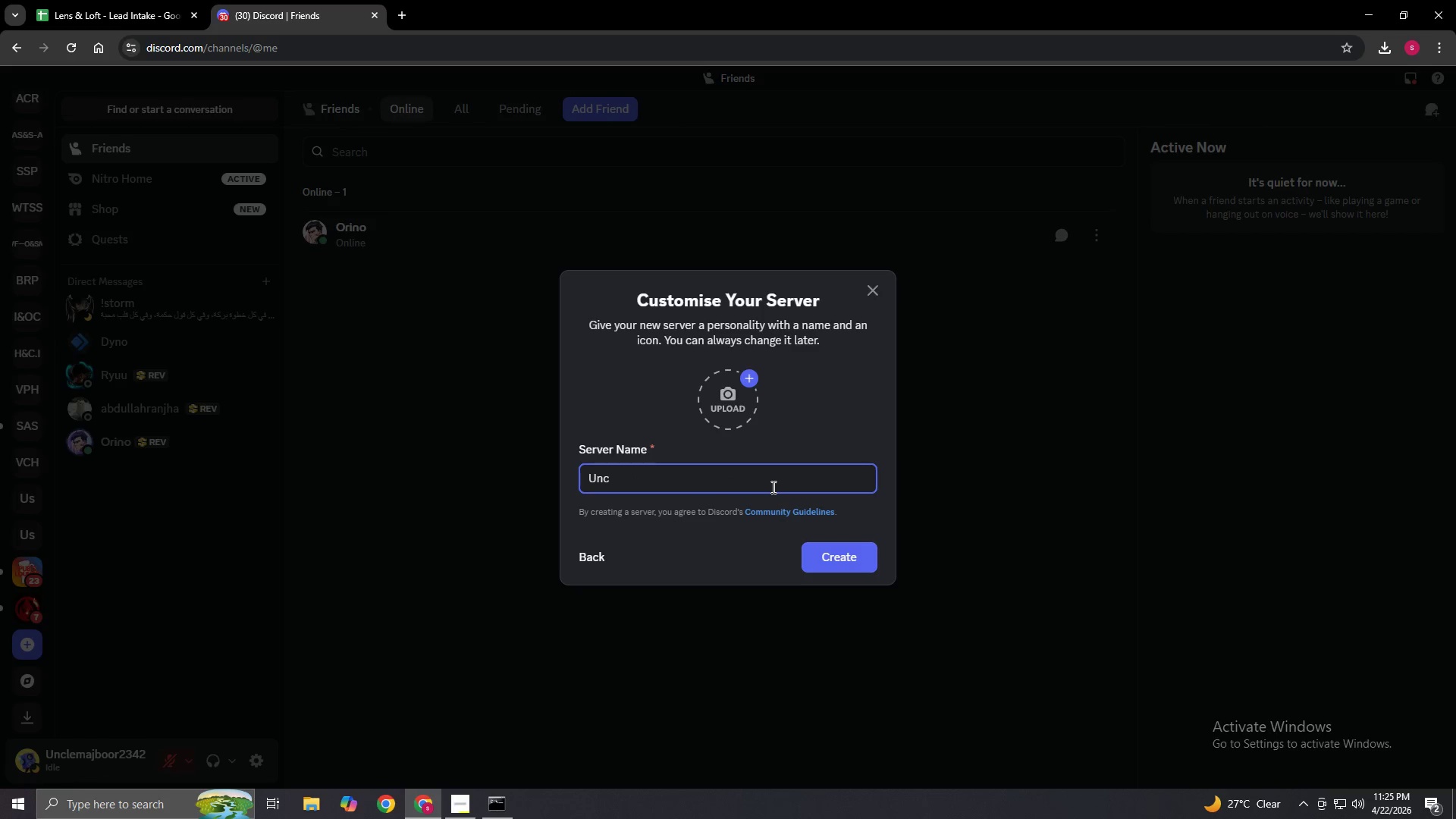 
key(Backspace)
 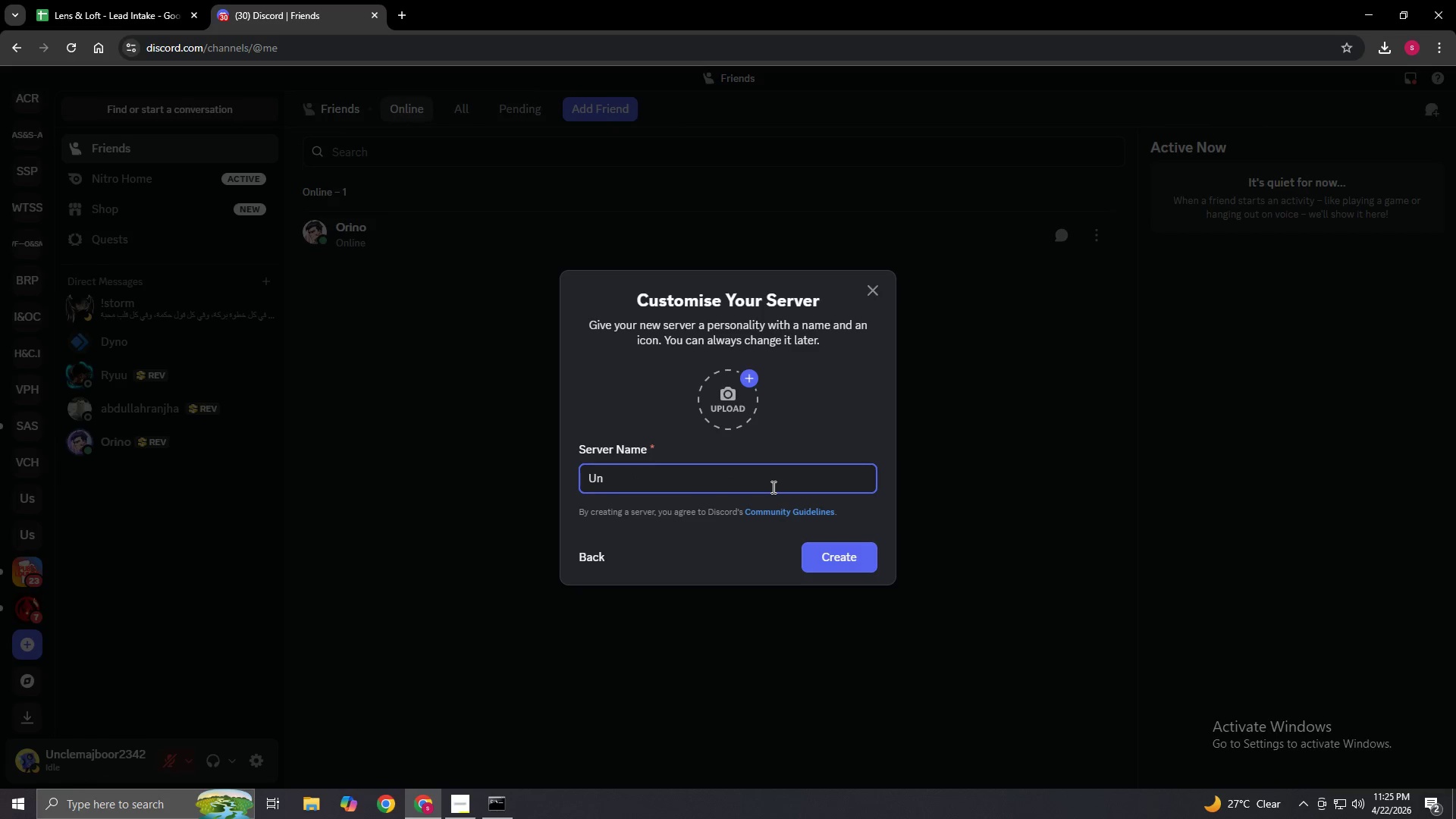 
key(Backspace)
 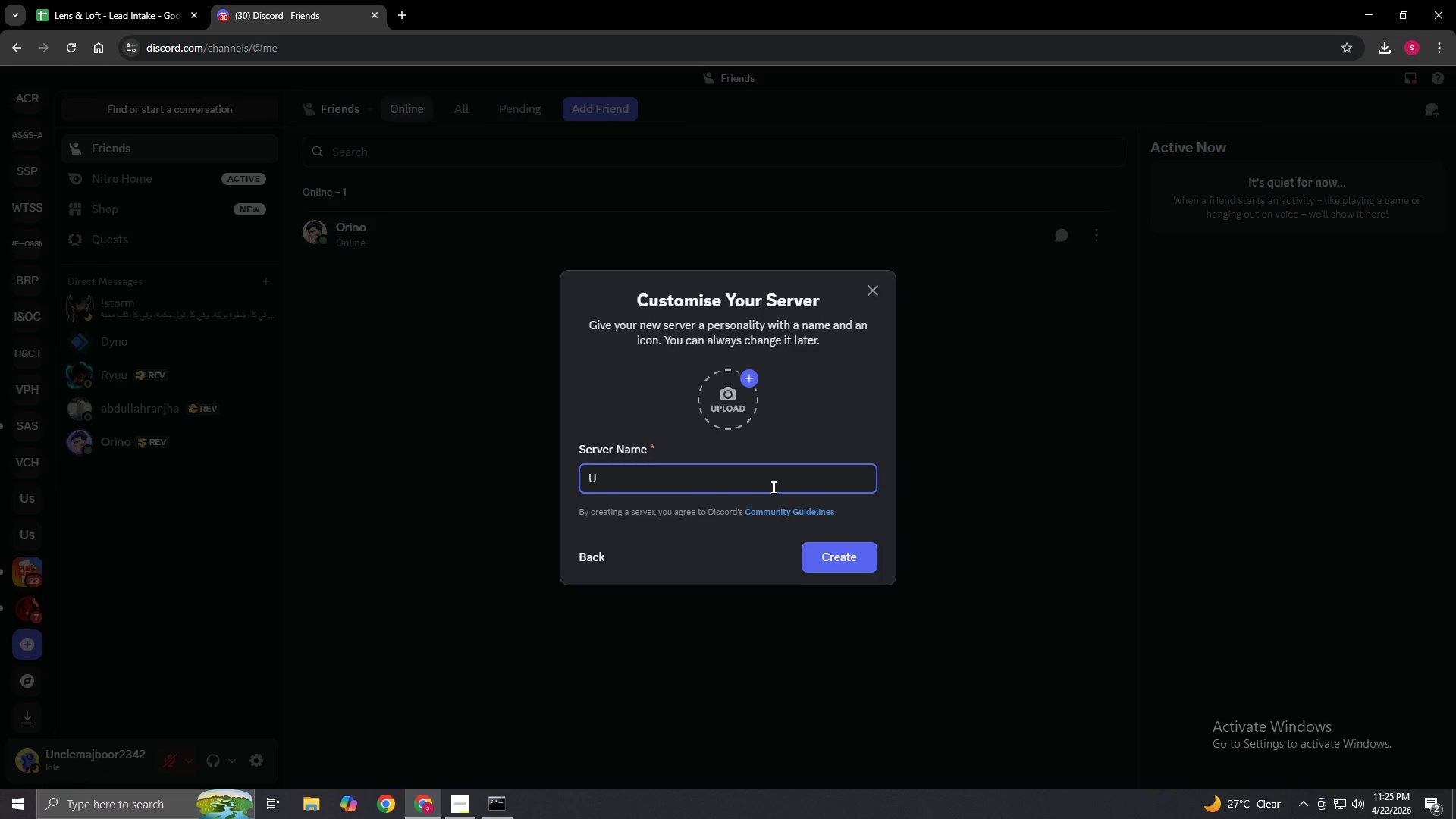 
key(Backspace)
 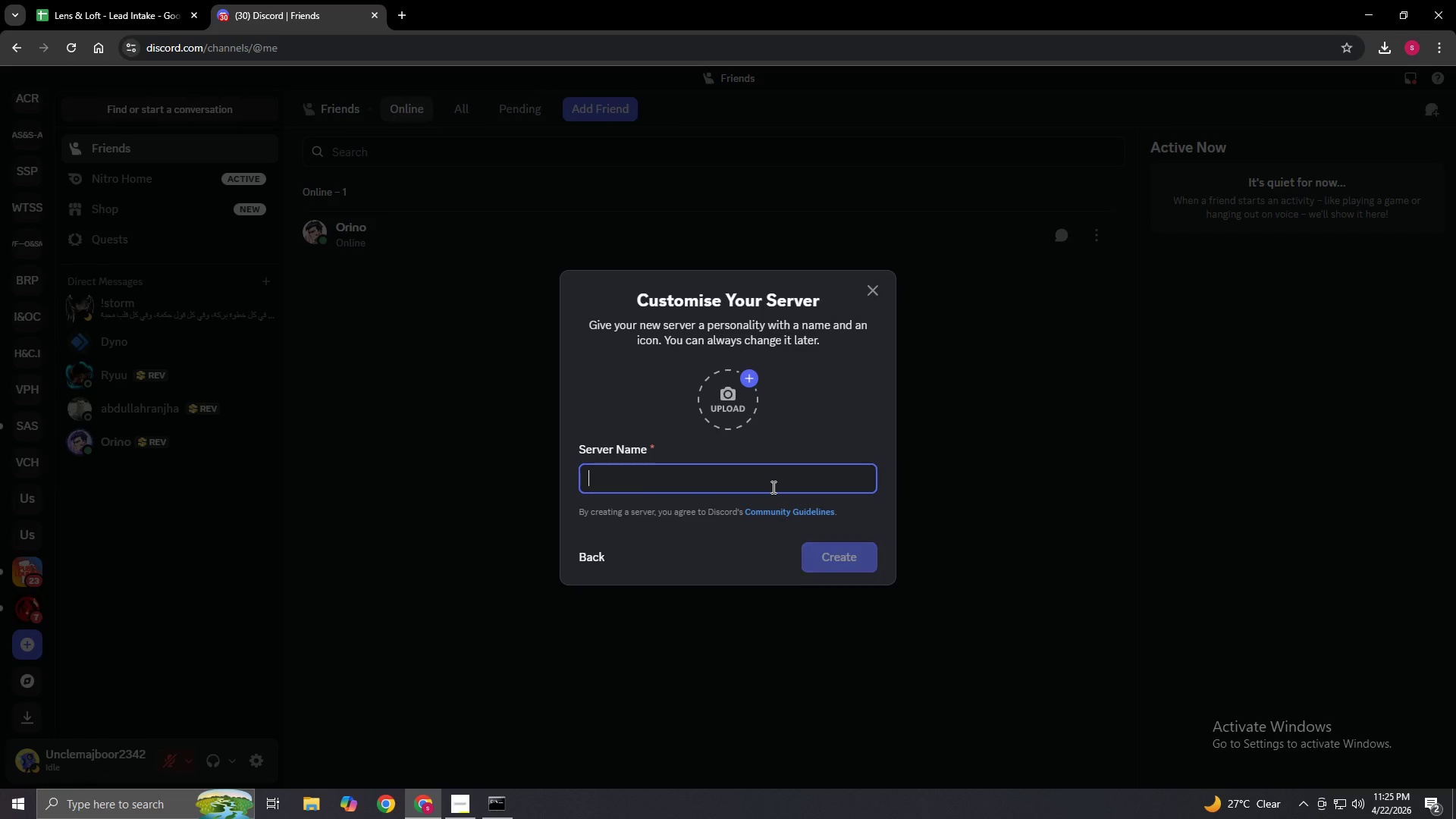 
key(Backspace)
 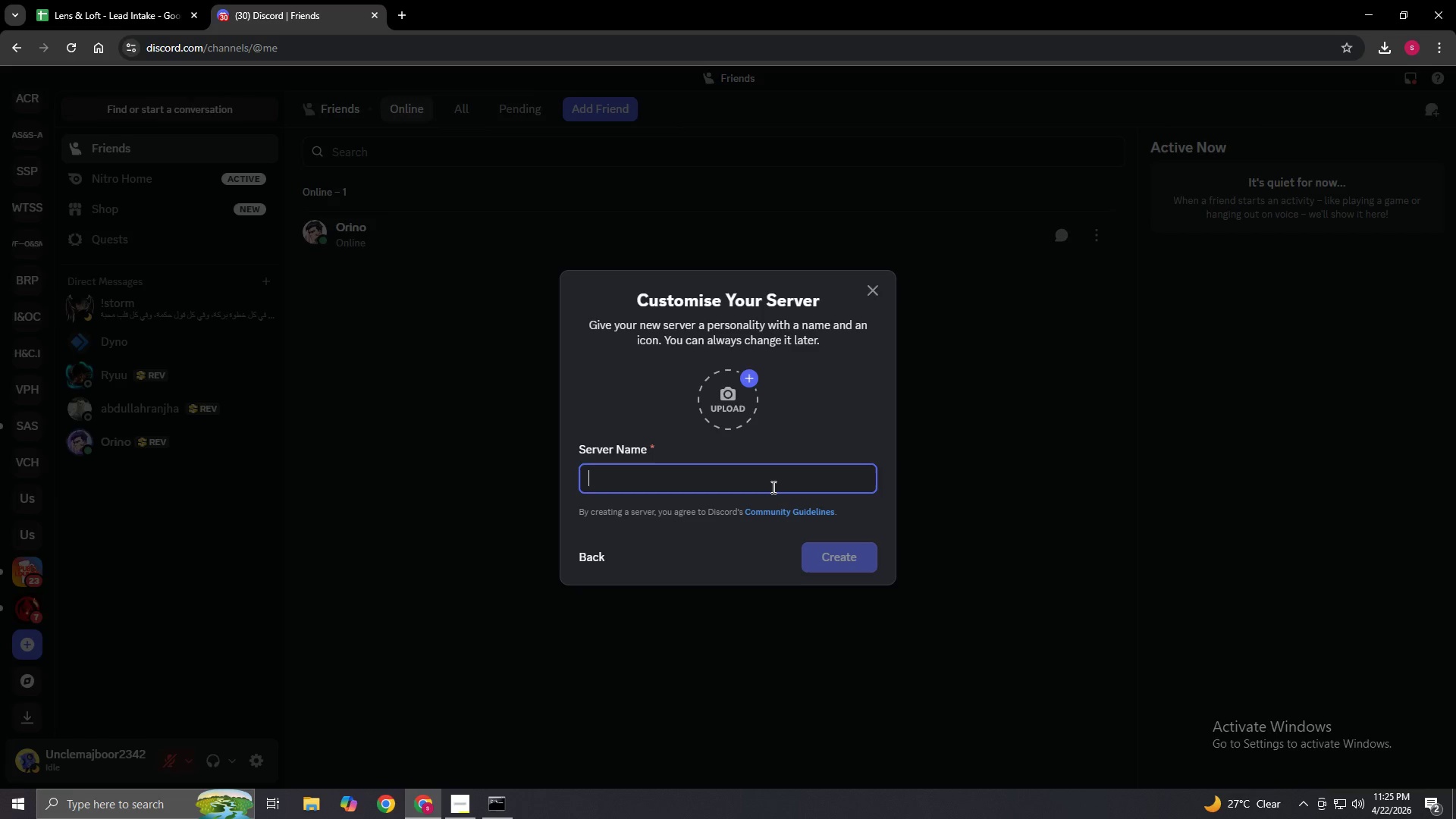 
wait(12.45)
 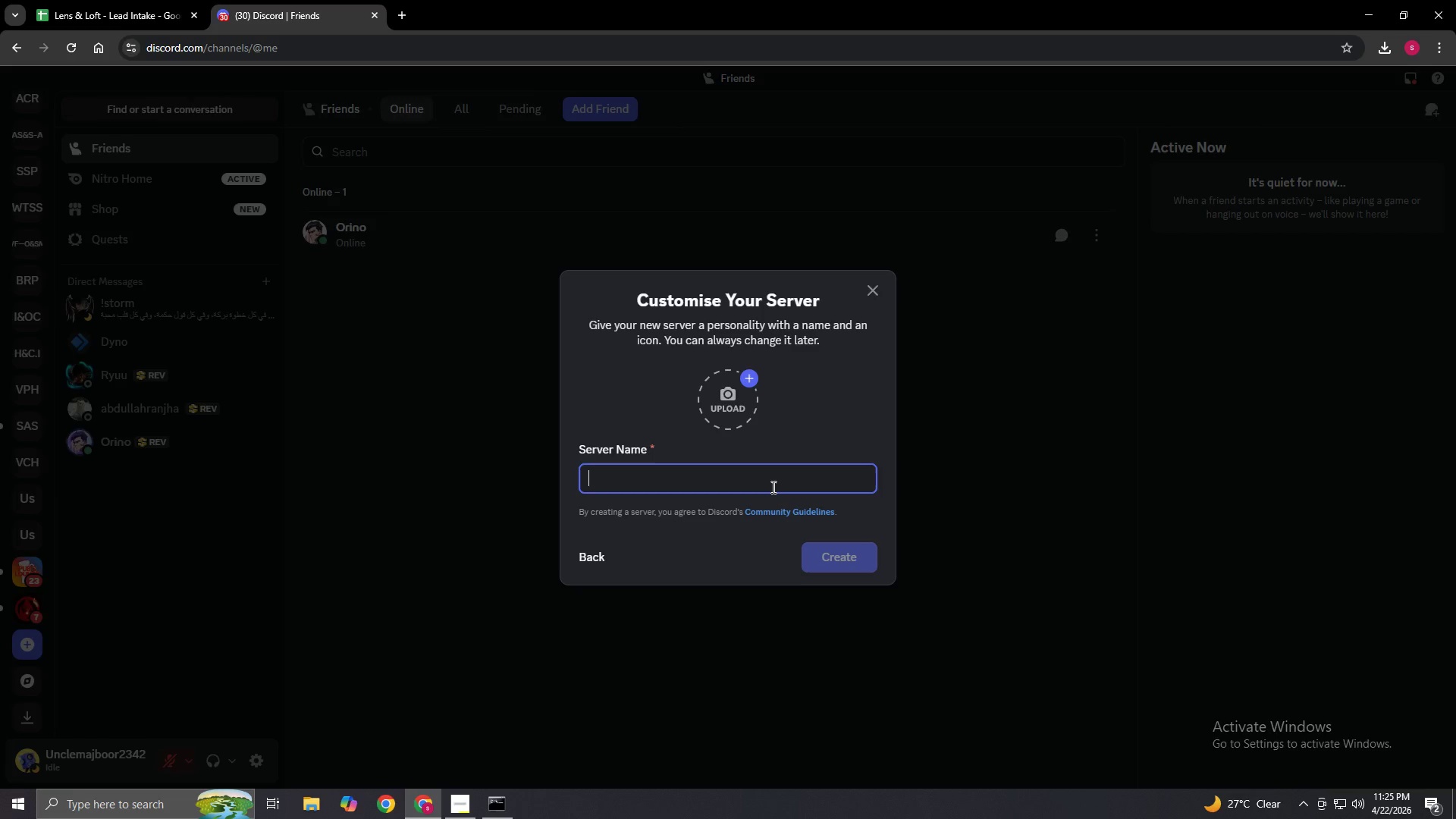 
left_click([466, 802])